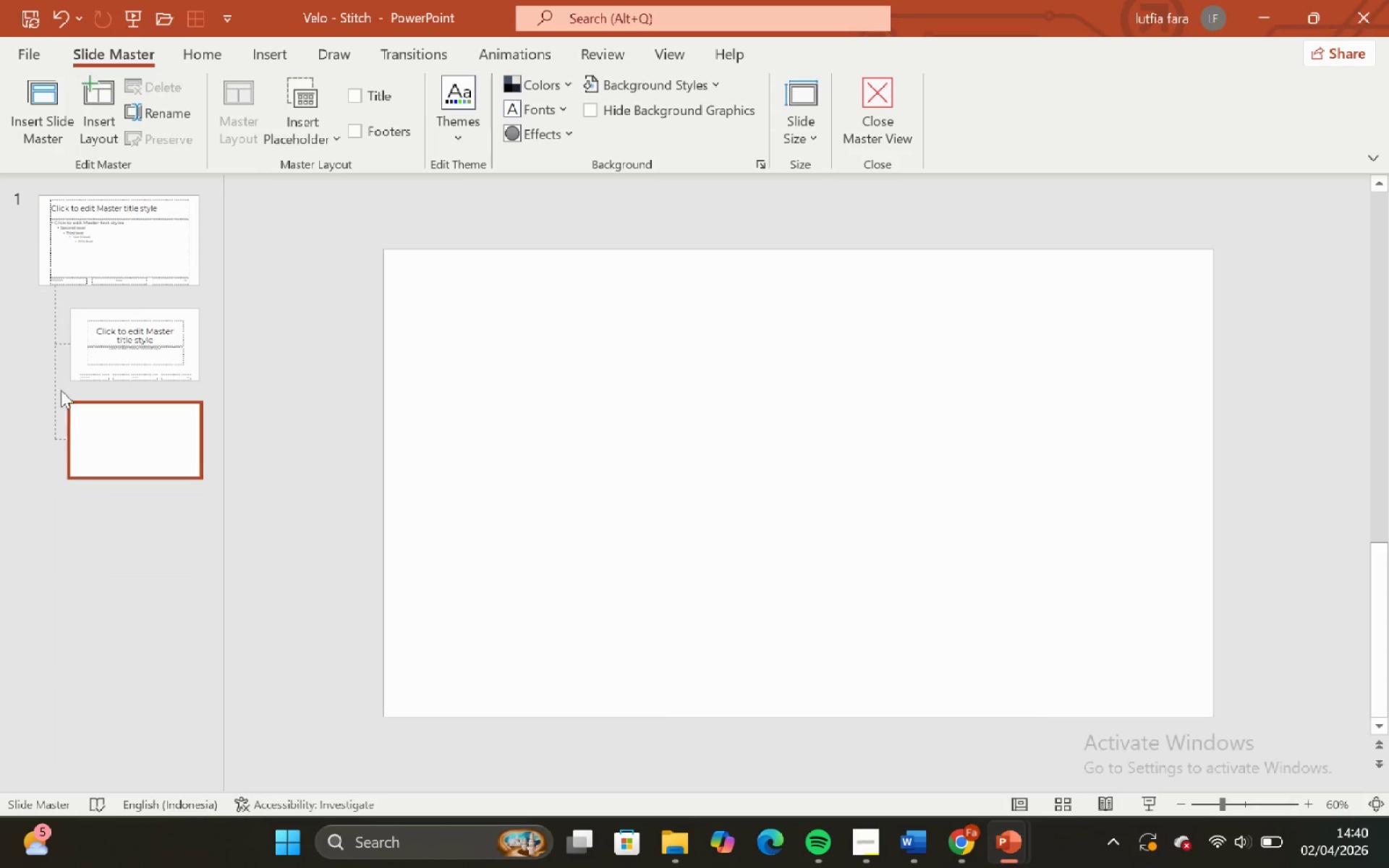 
left_click([88, 333])
 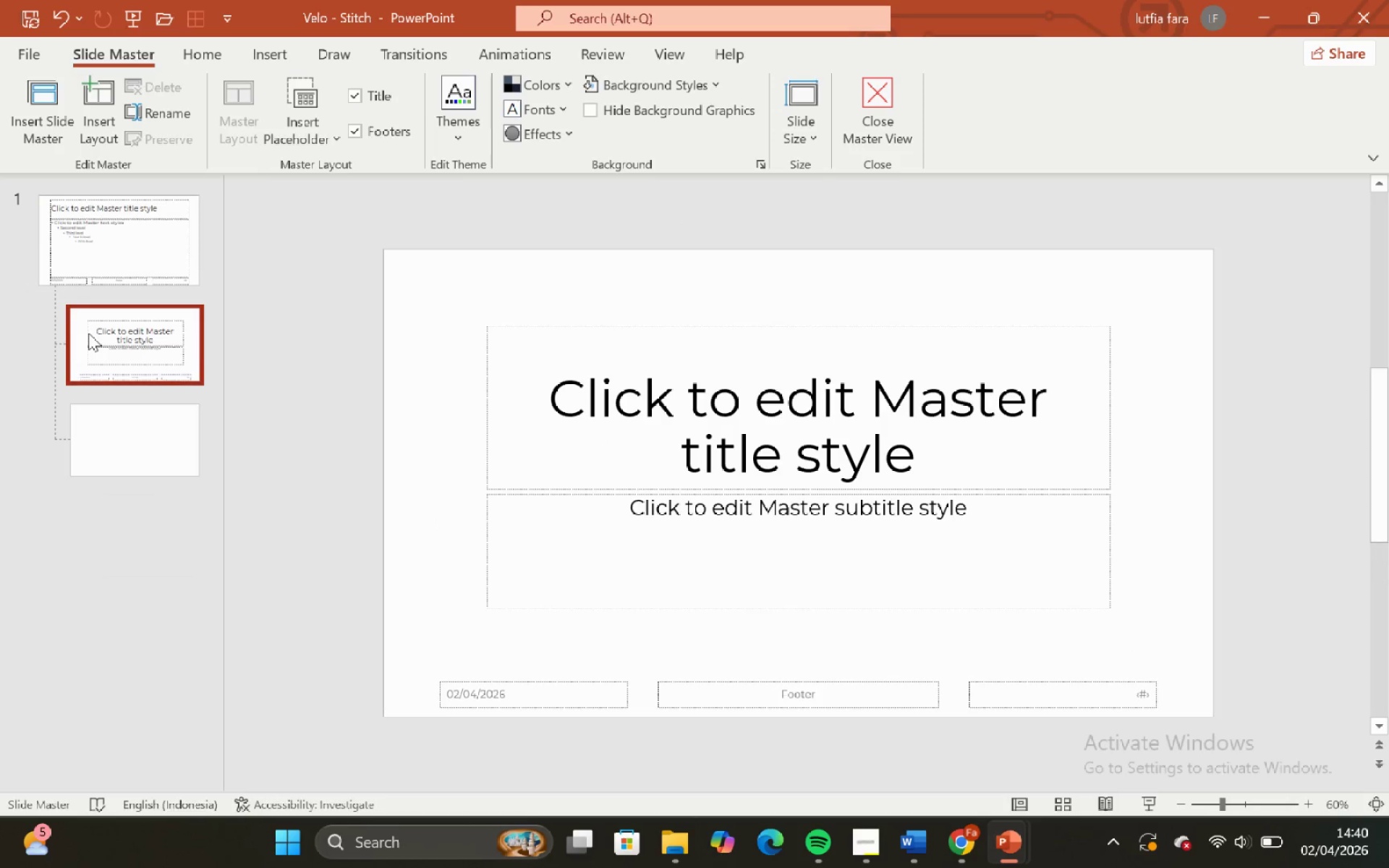 
key(Control+A)
 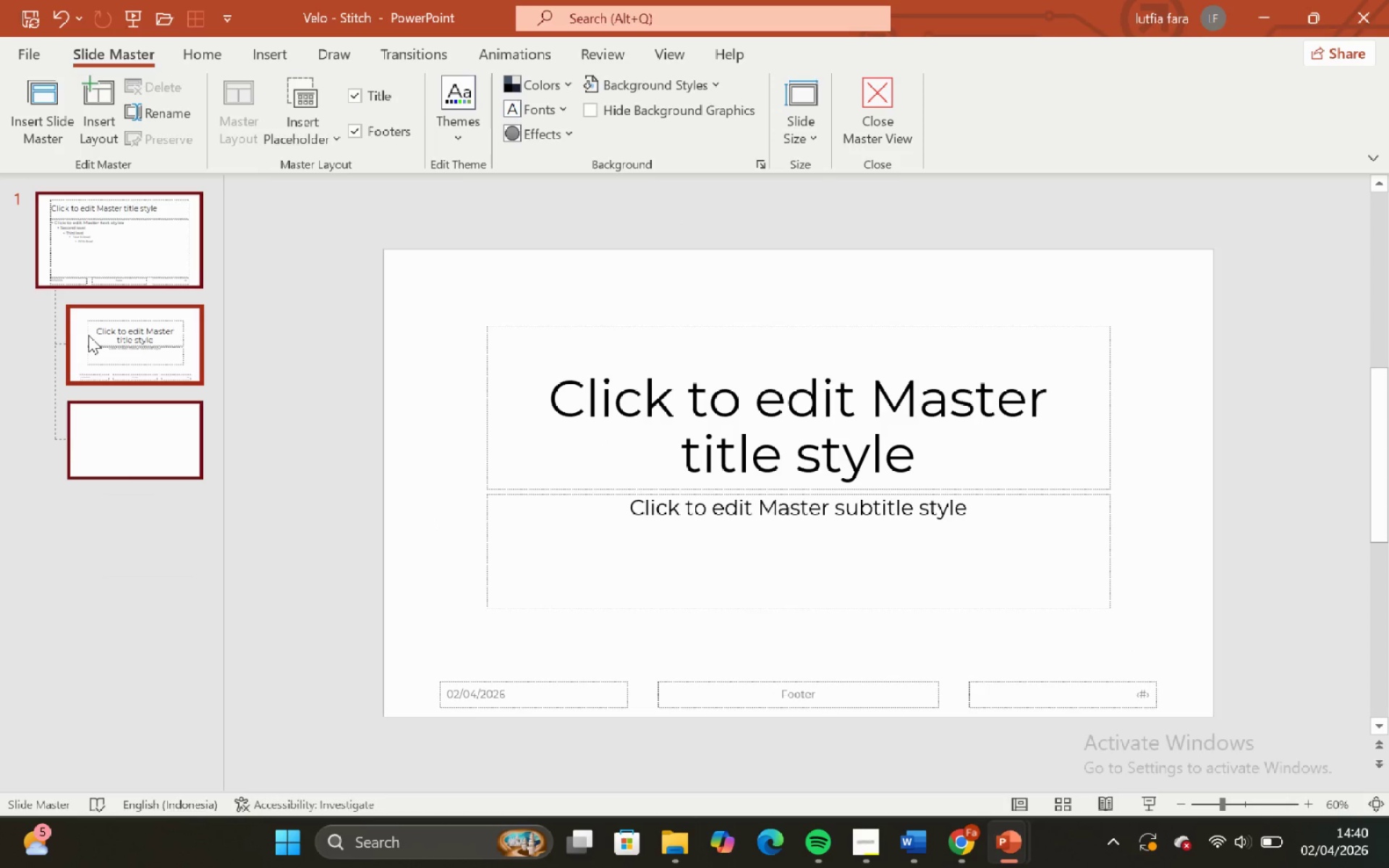 
key(Control+ControlLeft)
 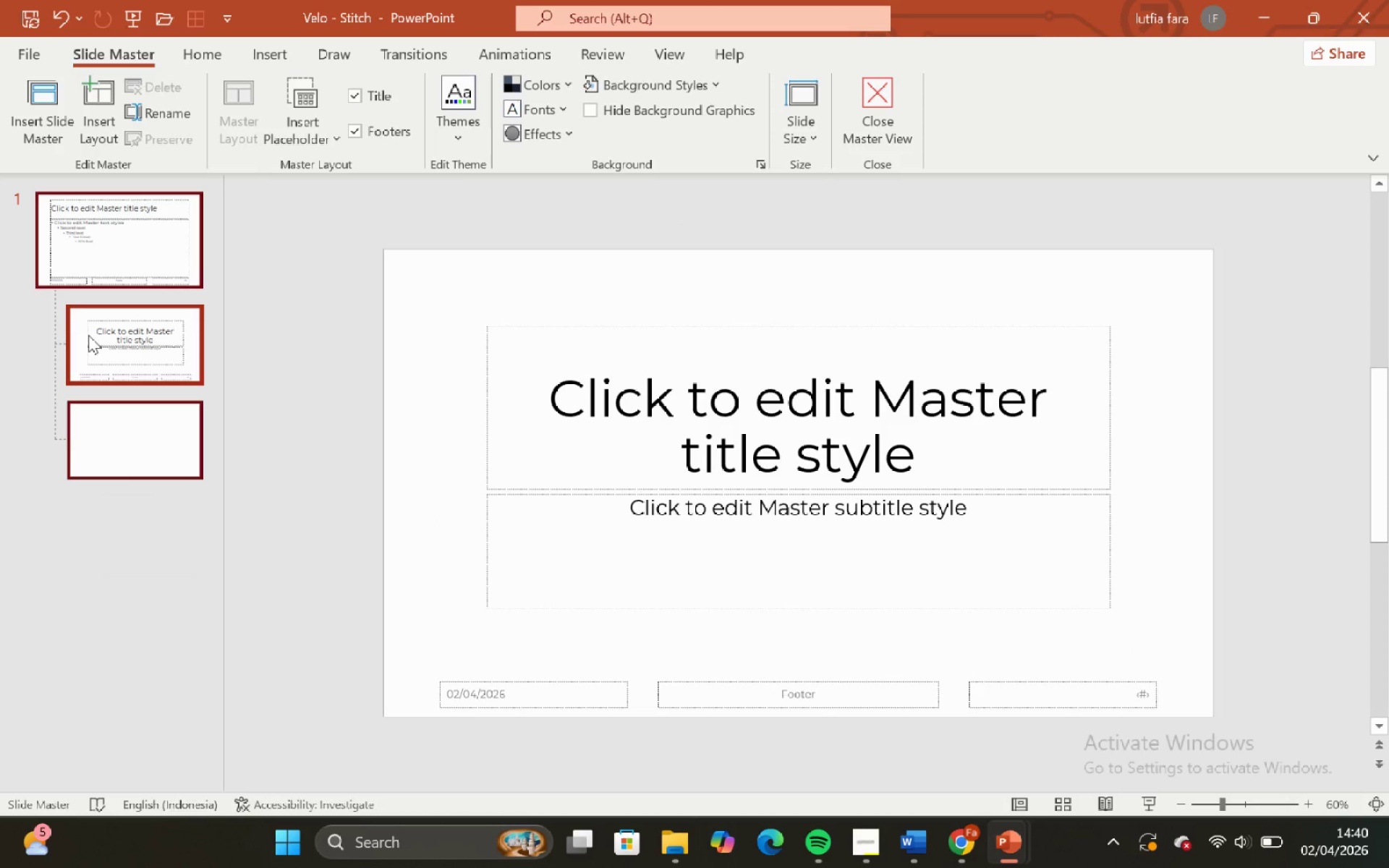 
key(Control+A)
 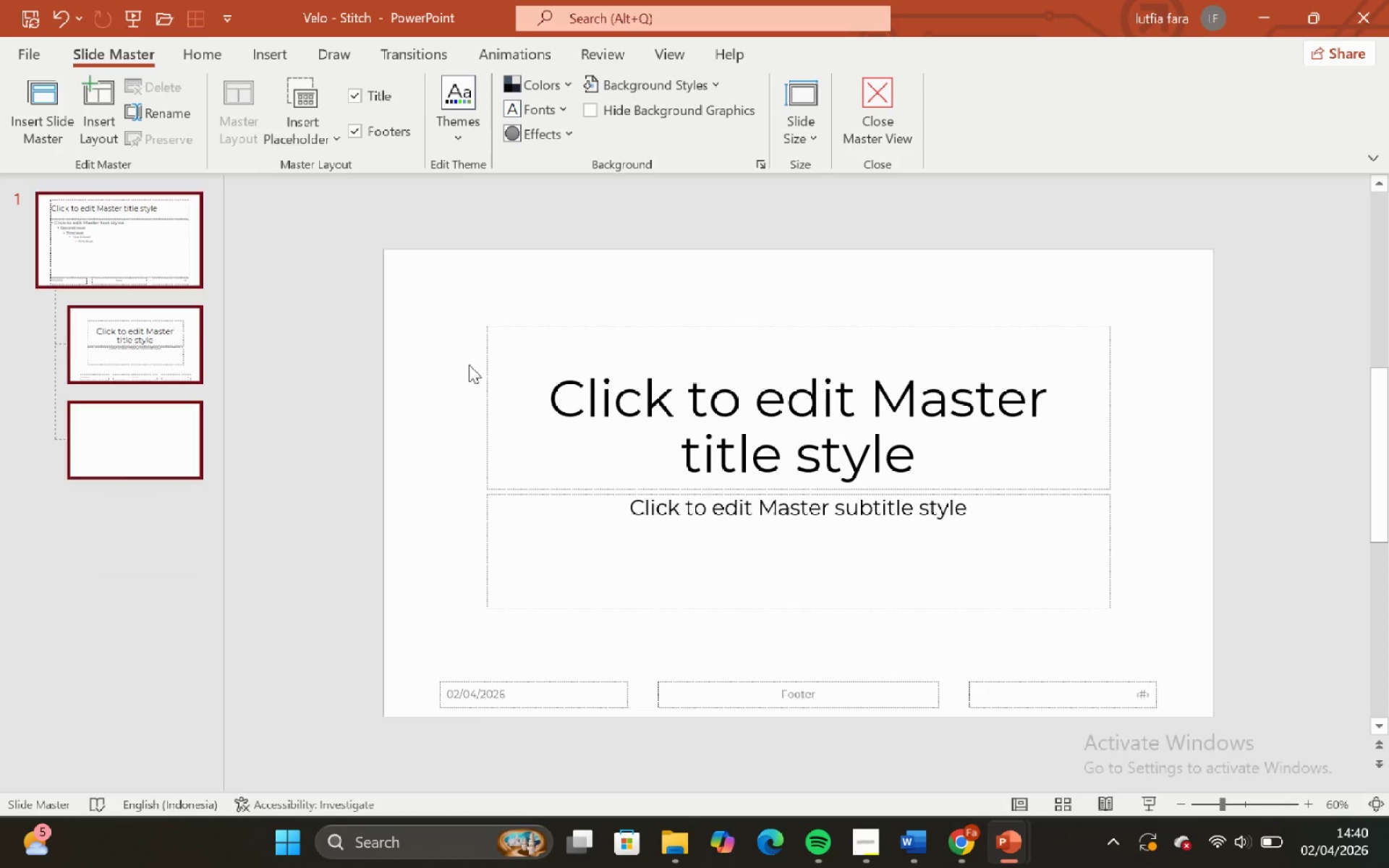 
left_click([469, 365])
 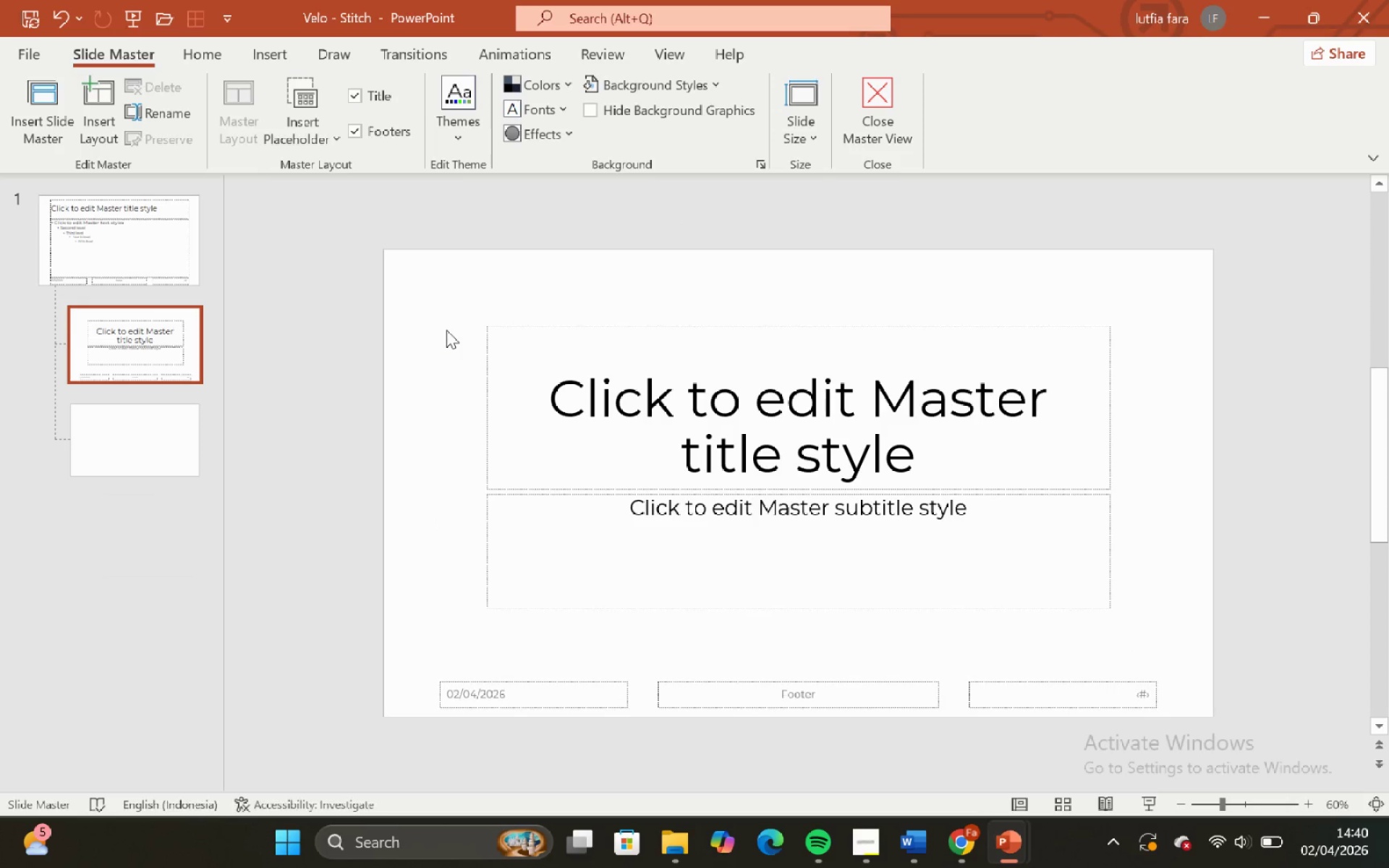 
key(Control+ControlLeft)
 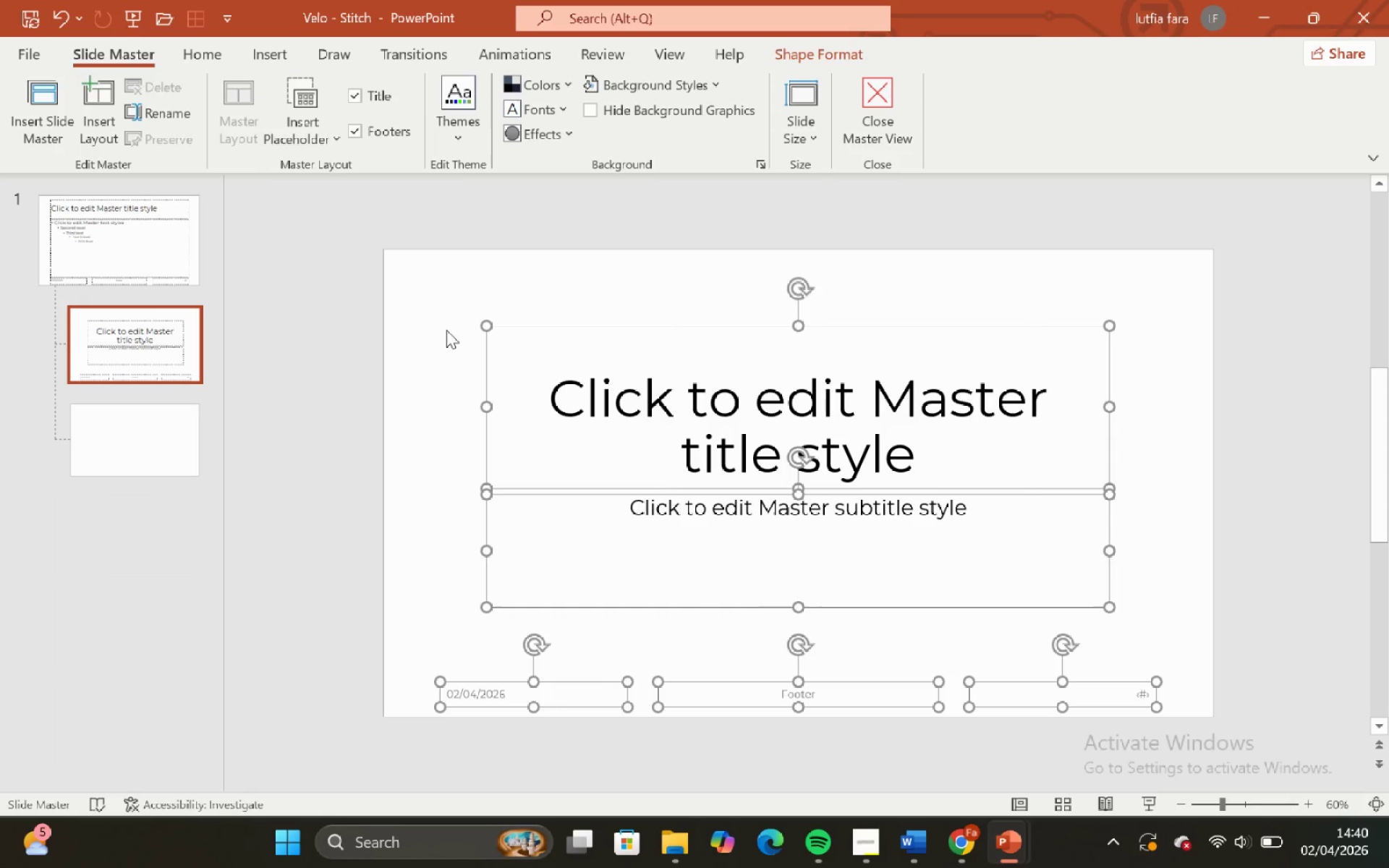 
key(Control+A)
 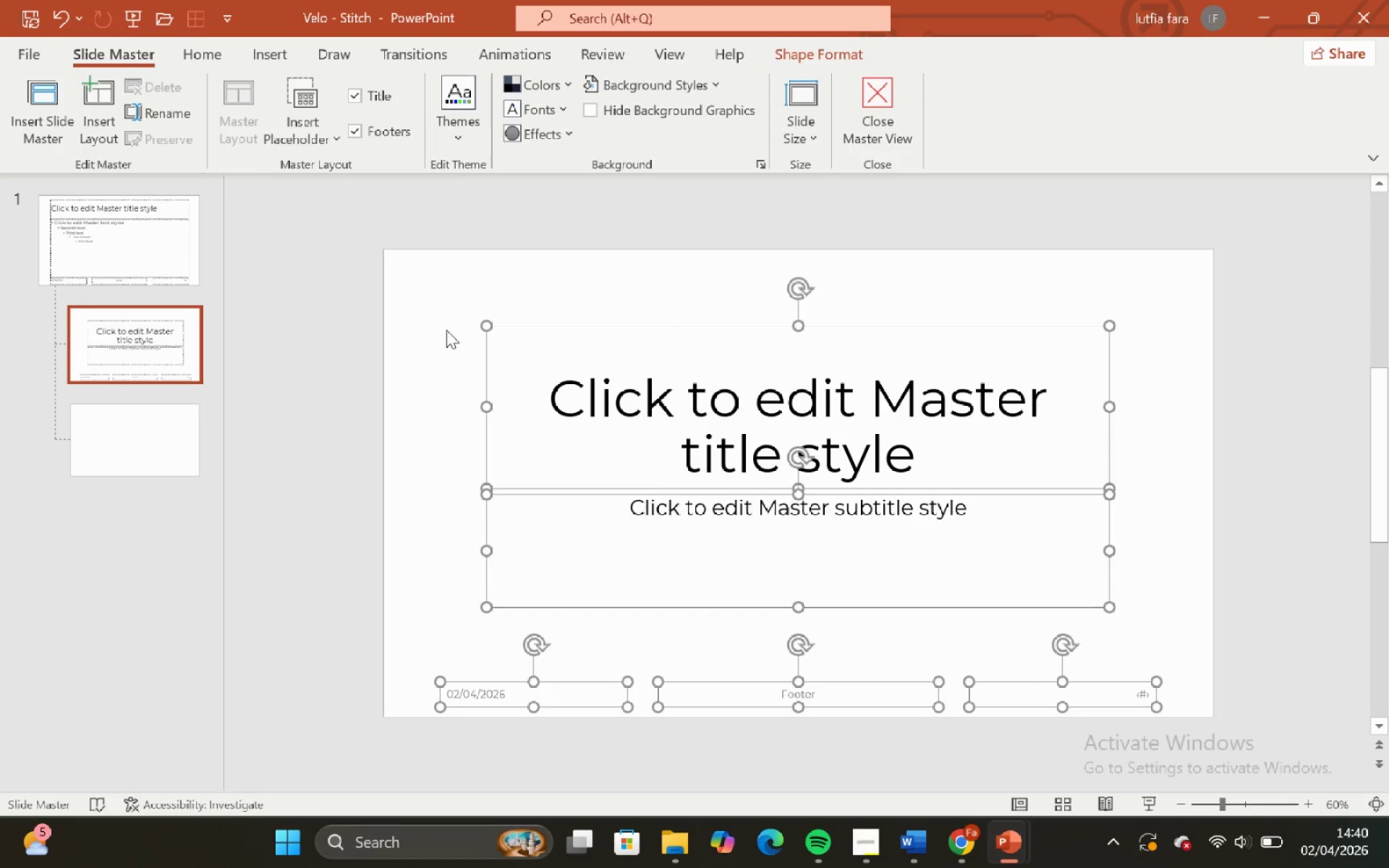 
key(Backspace)
 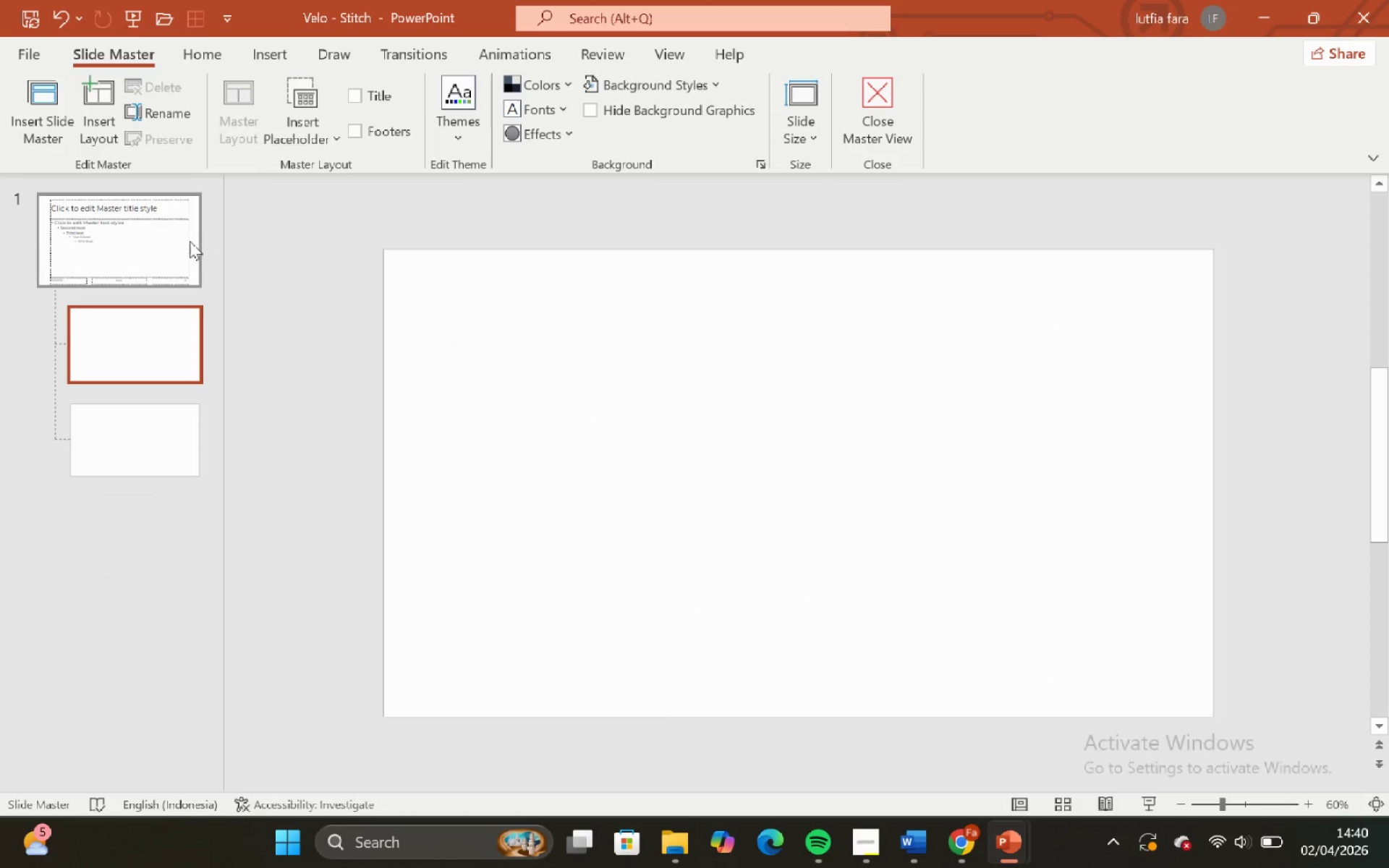 
left_click([97, 245])
 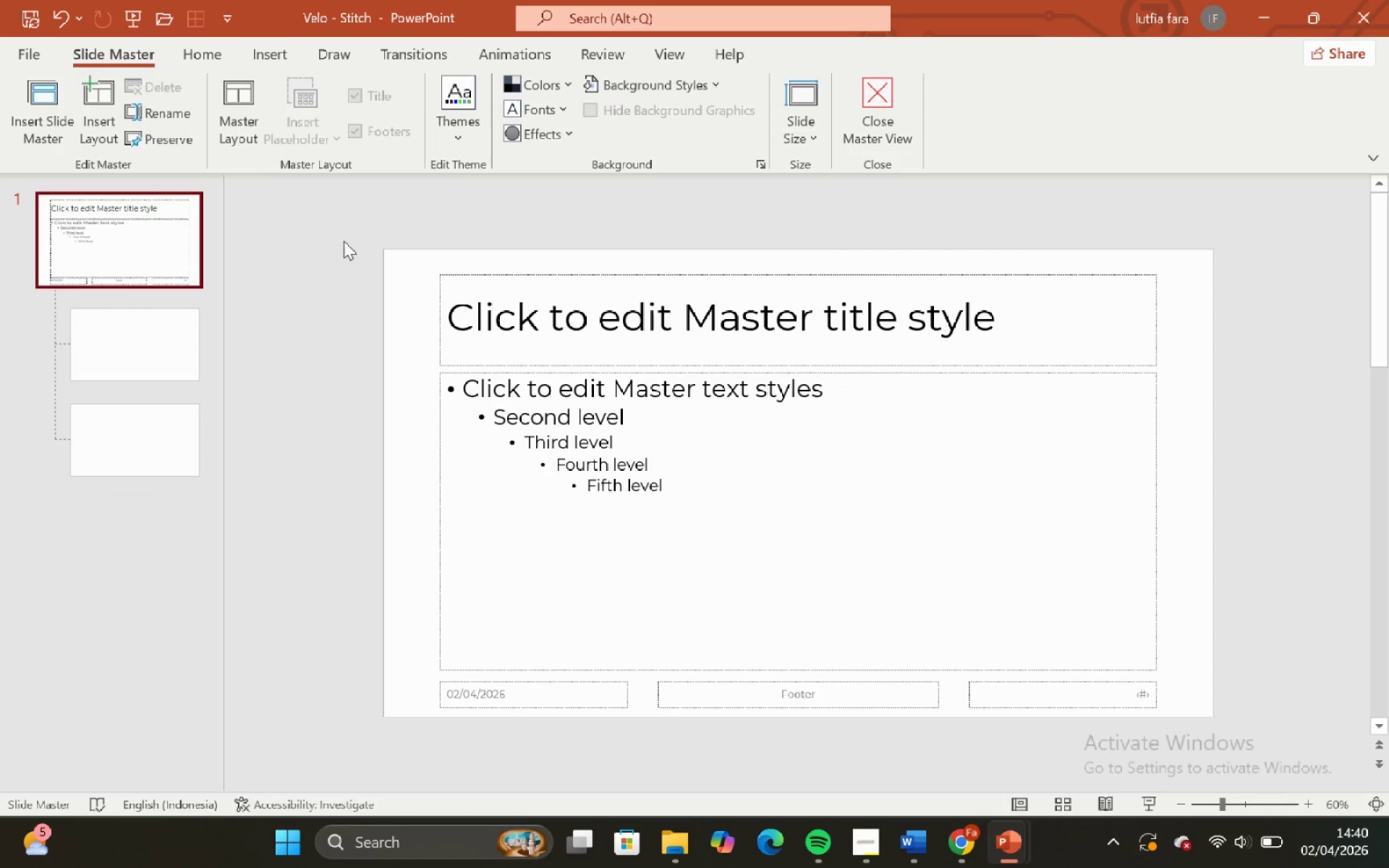 
left_click_drag(start_coordinate=[341, 238], to_coordinate=[1388, 867])
 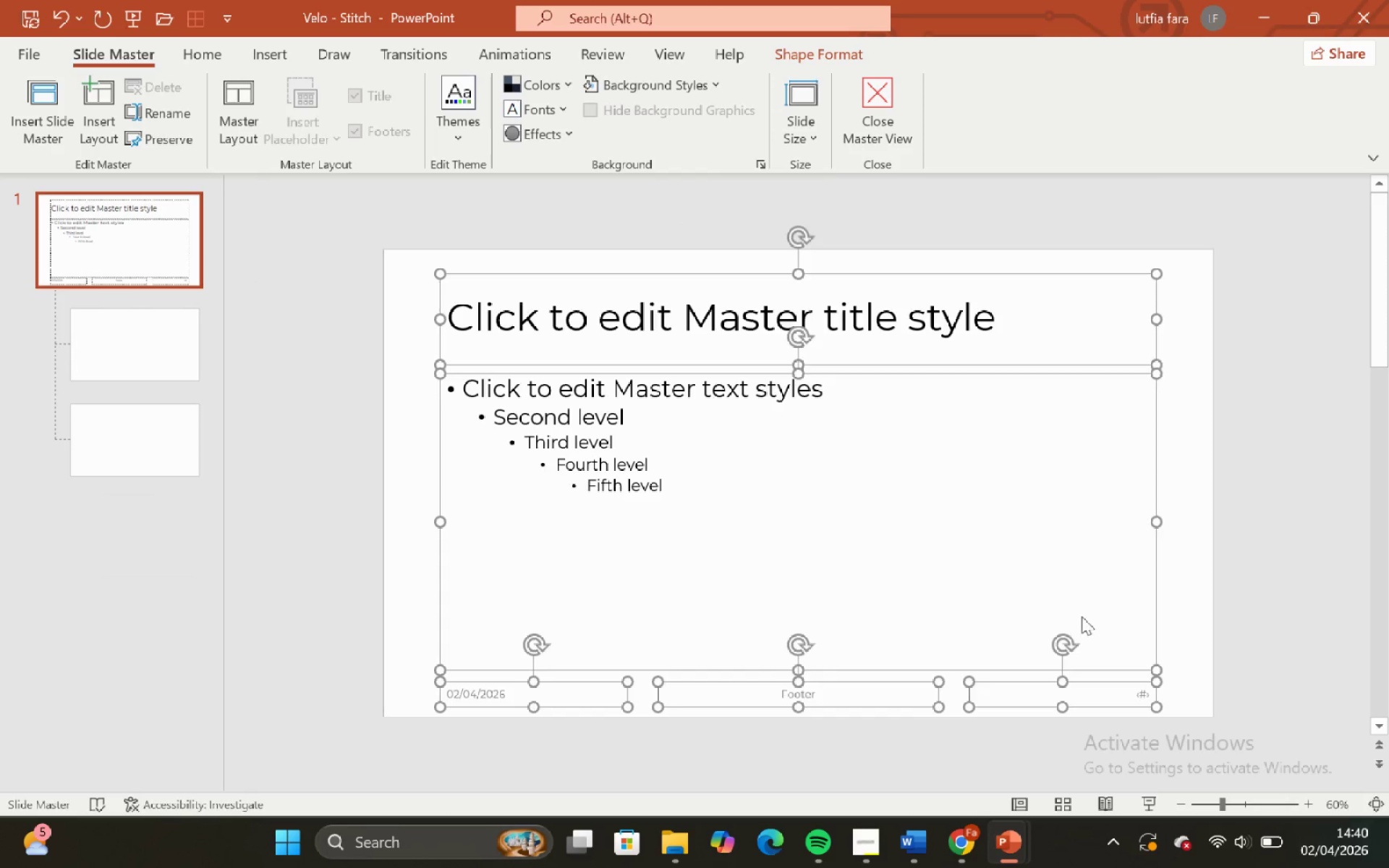 
key(Backspace)
 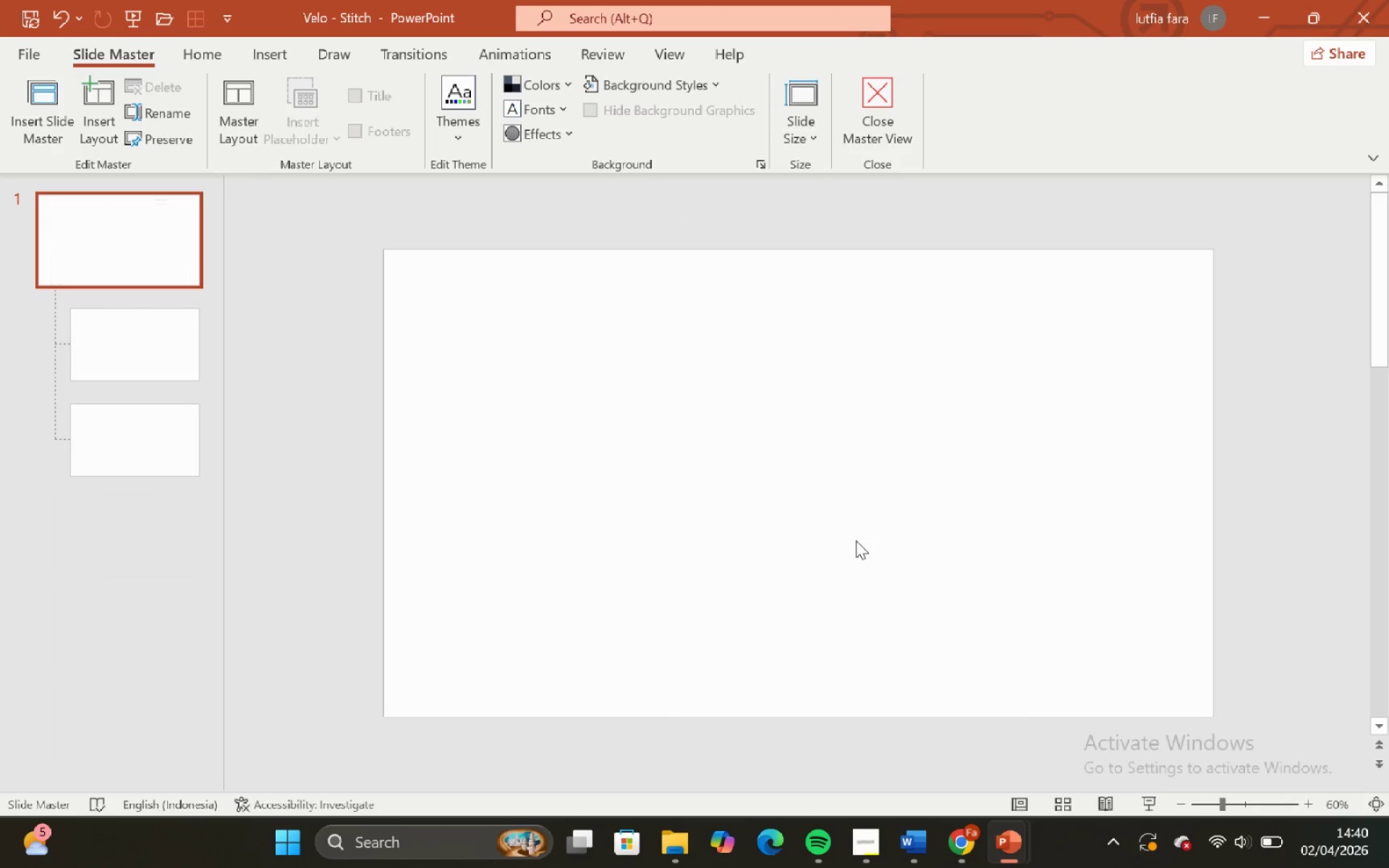 
key(Control+V)
 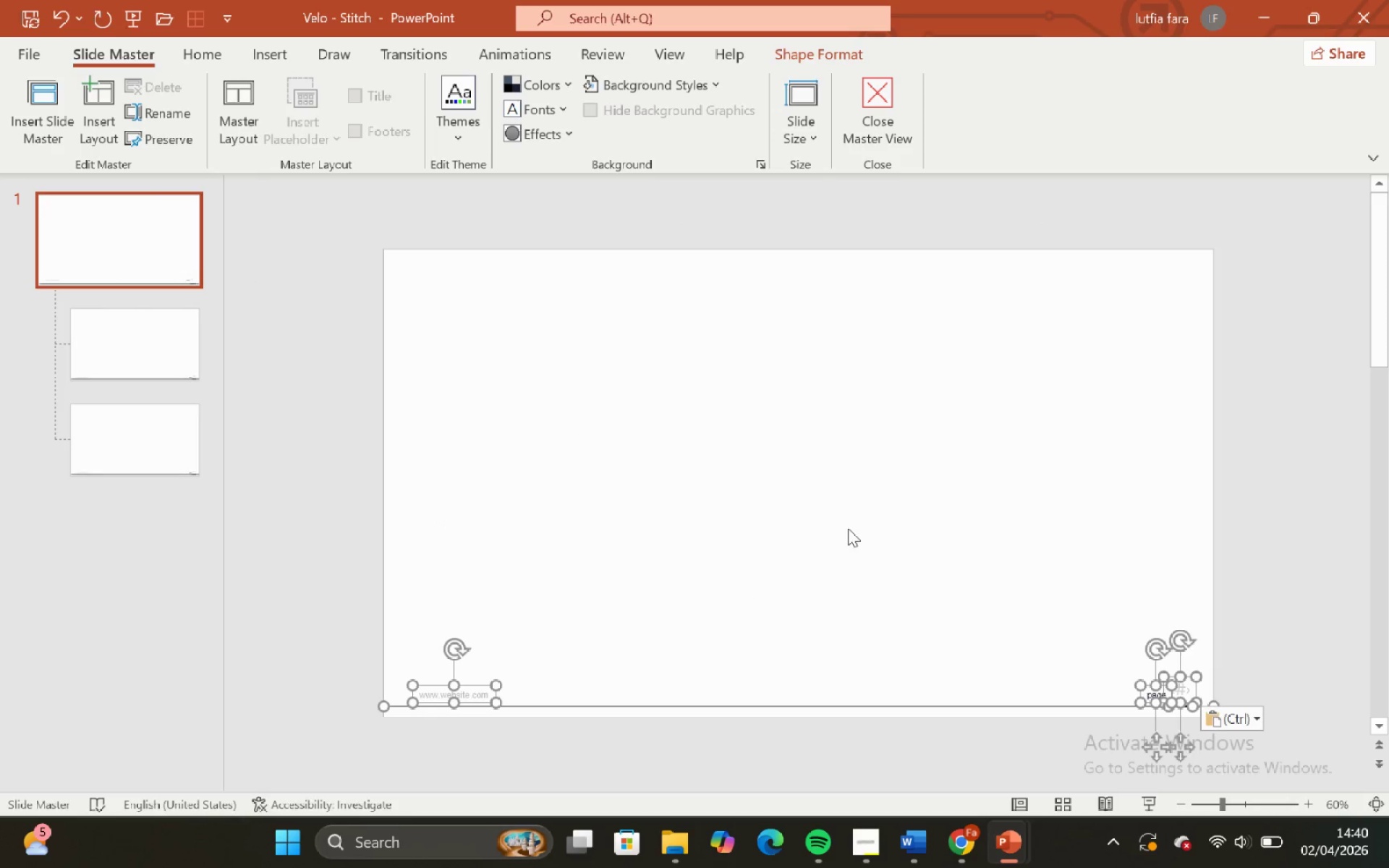 
left_click([848, 527])
 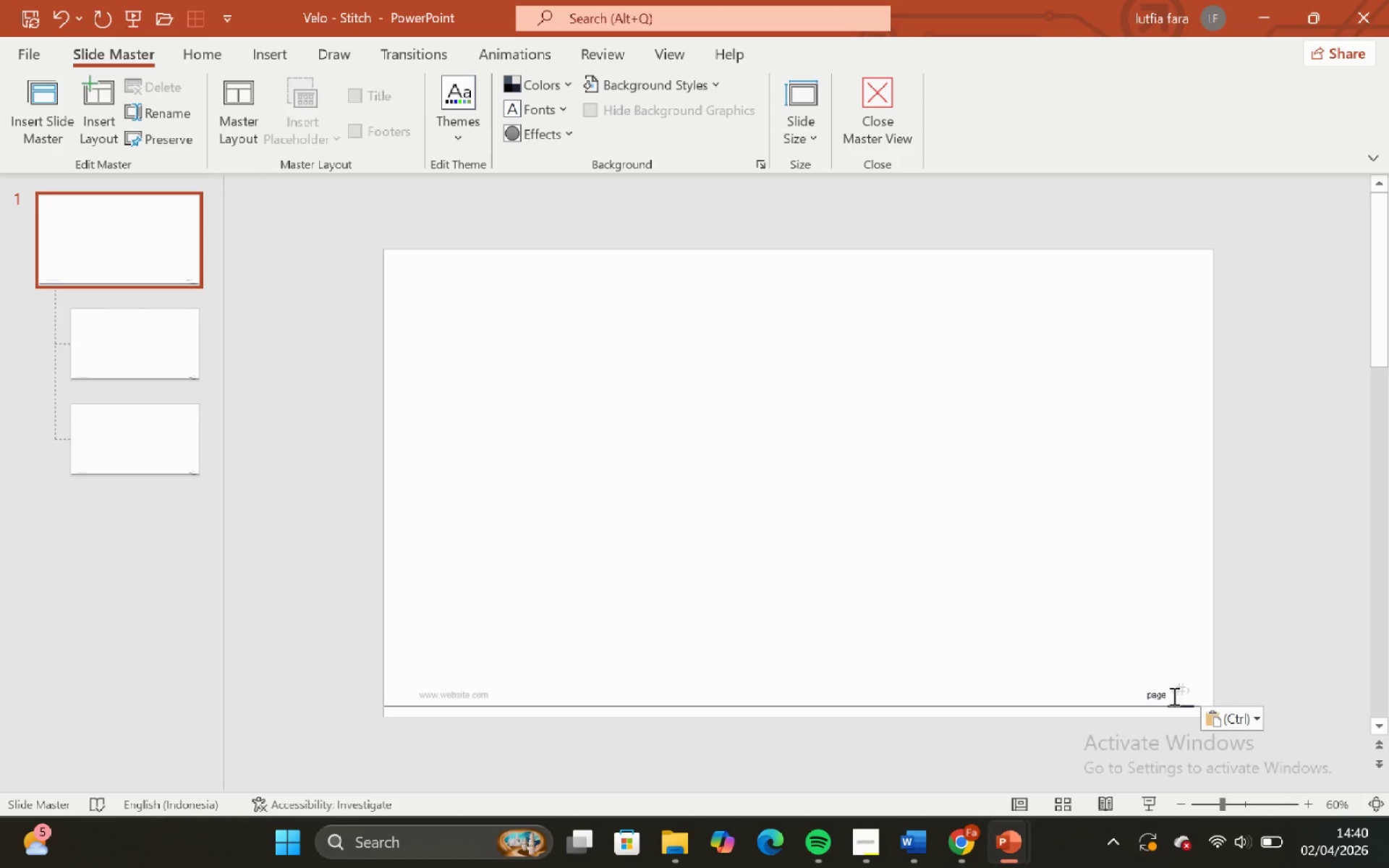 
left_click([1158, 691])
 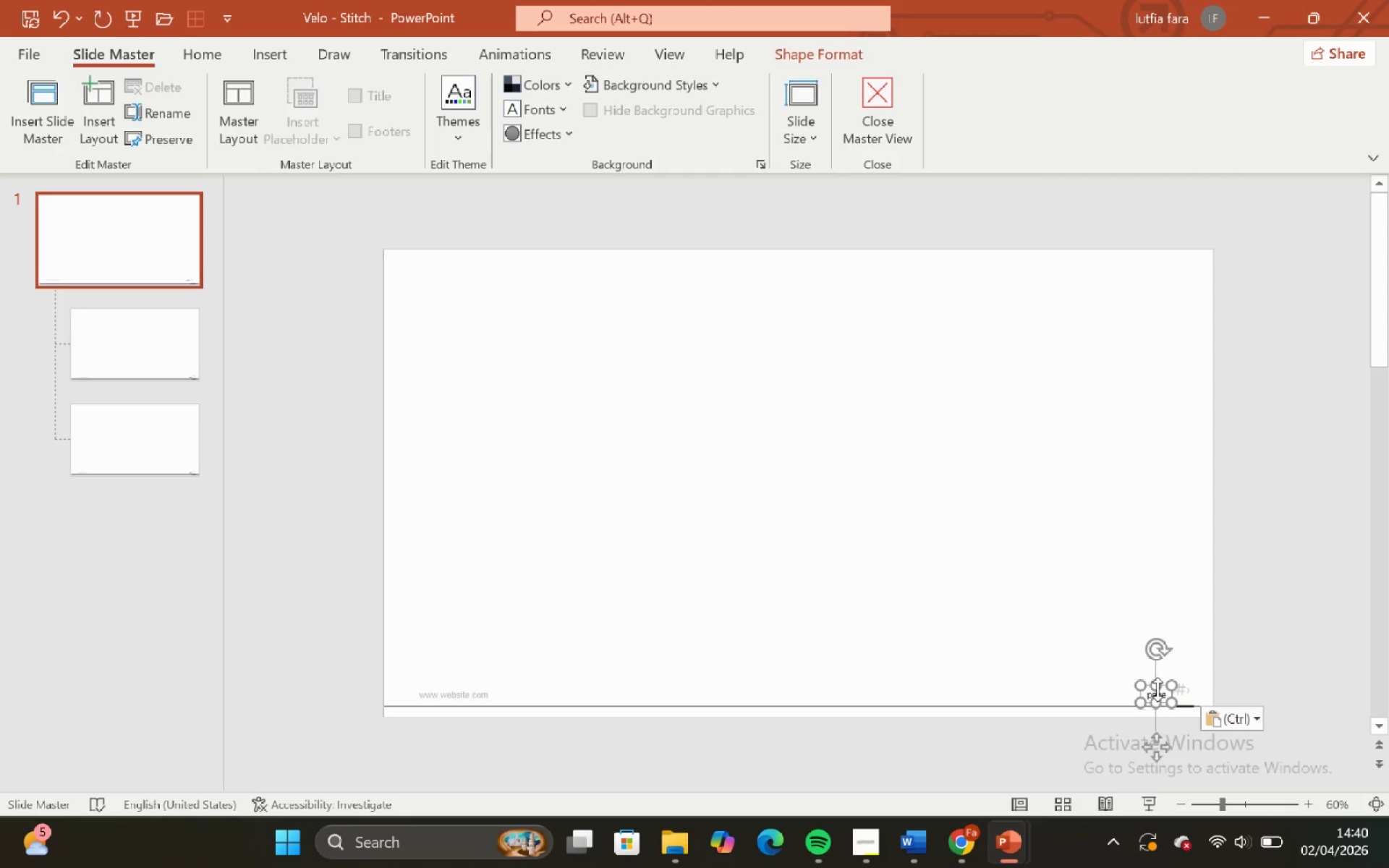 
hold_key(key=ControlLeft, duration=1.38)
hold_key(key=ShiftLeft, duration=1.39)
scroll: coordinate [1158, 689], scroll_direction: up, amount: 5.0
 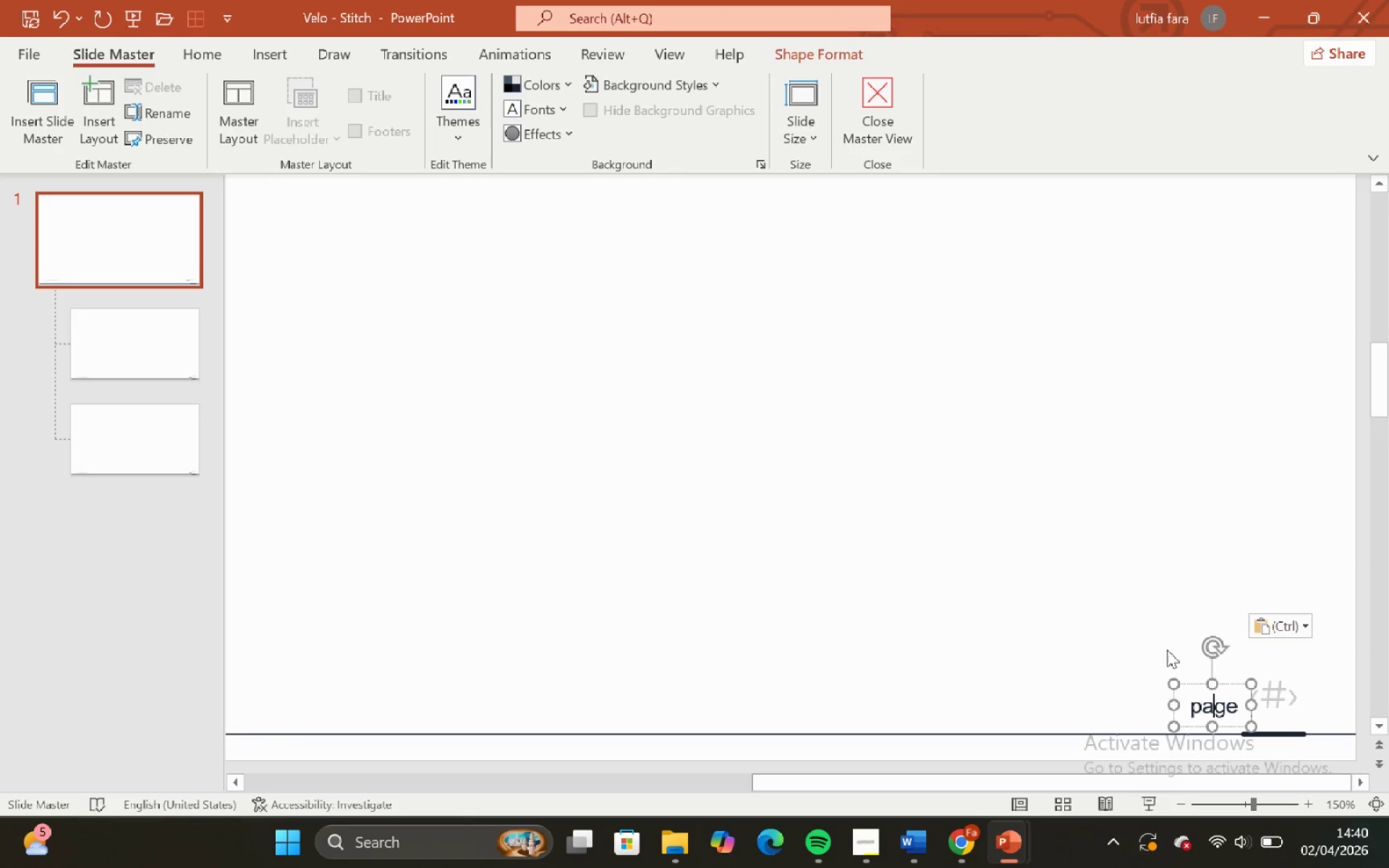 
hold_key(key=ShiftLeft, duration=1.56)
 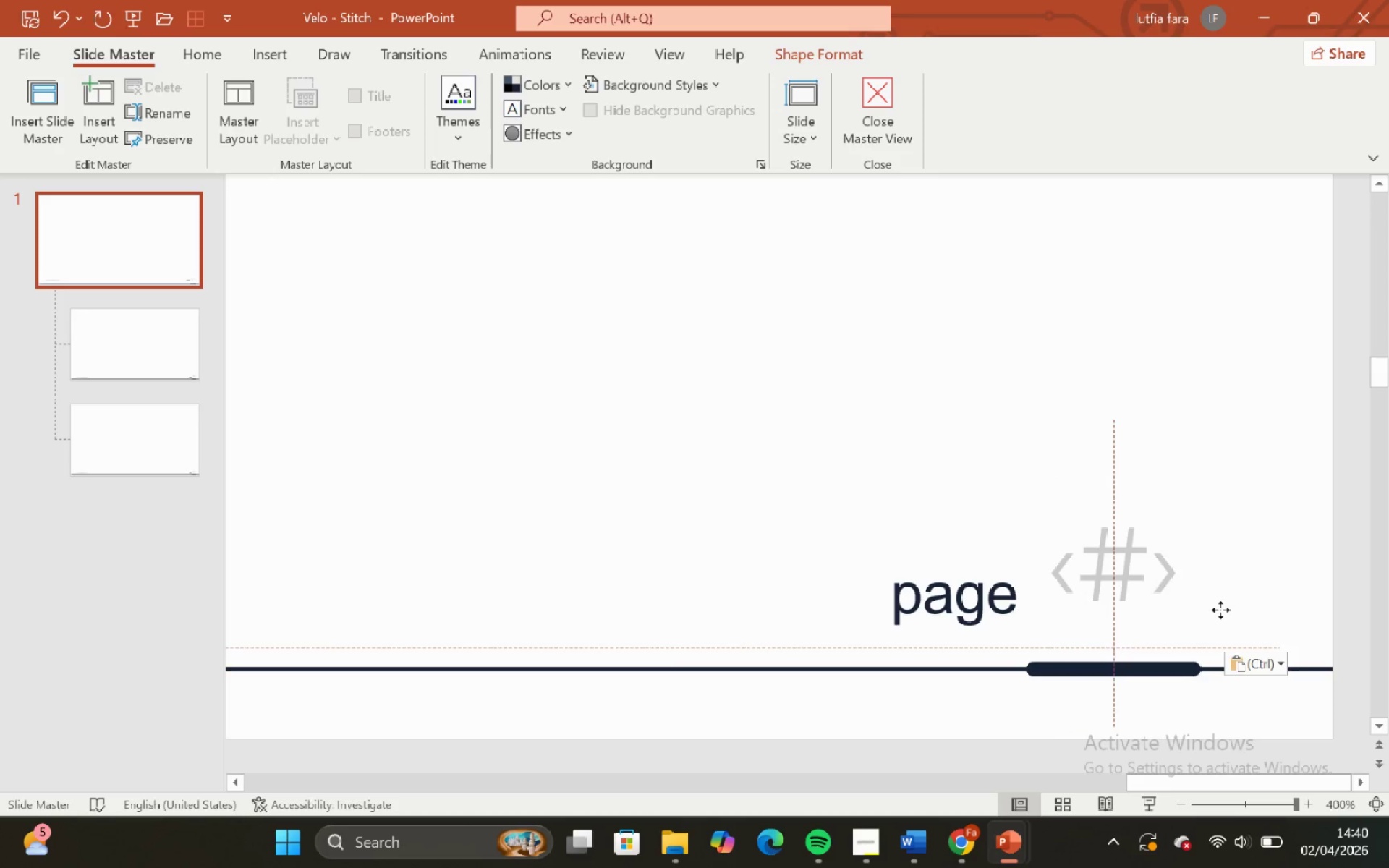 
scroll: coordinate [1161, 629], scroll_direction: up, amount: 3.0
 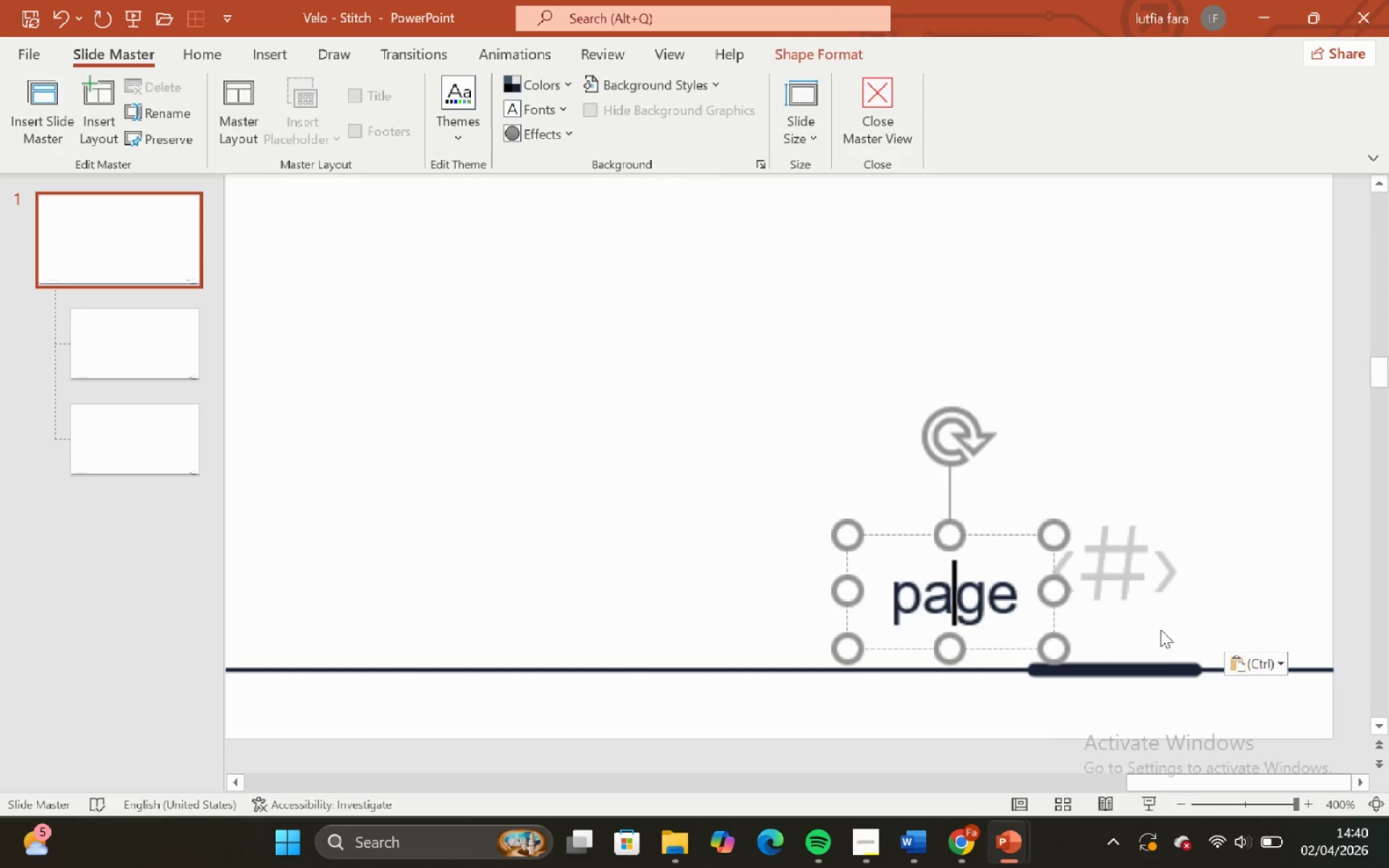 
left_click([1221, 610])
 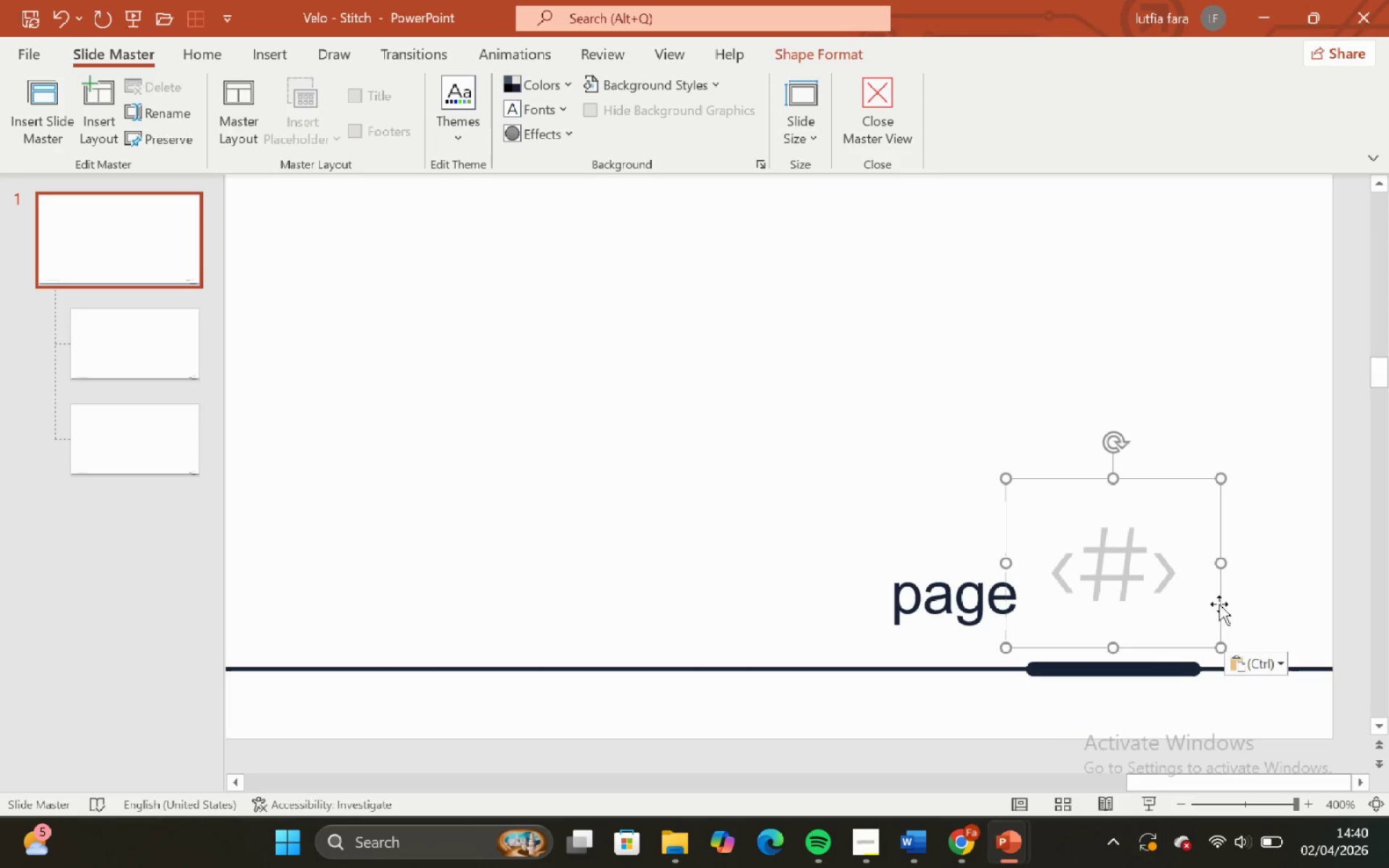 
hold_key(key=ShiftLeft, duration=1.44)
left_click_drag(start_coordinate=[1219, 604], to_coordinate=[1221, 625])
 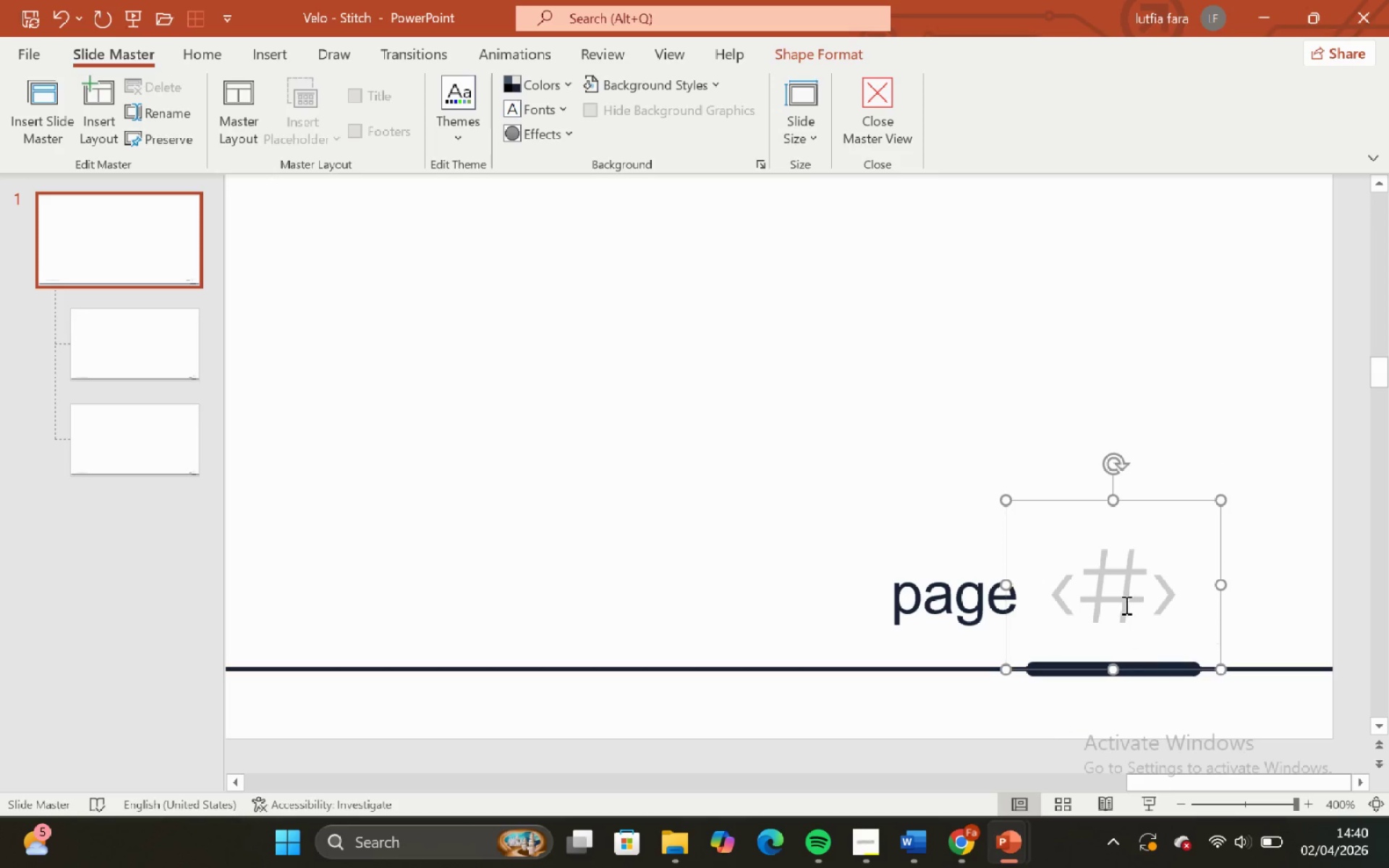 
hold_key(key=ShiftLeft, duration=1.64)
left_click_drag(start_coordinate=[1221, 613], to_coordinate=[1223, 617])
 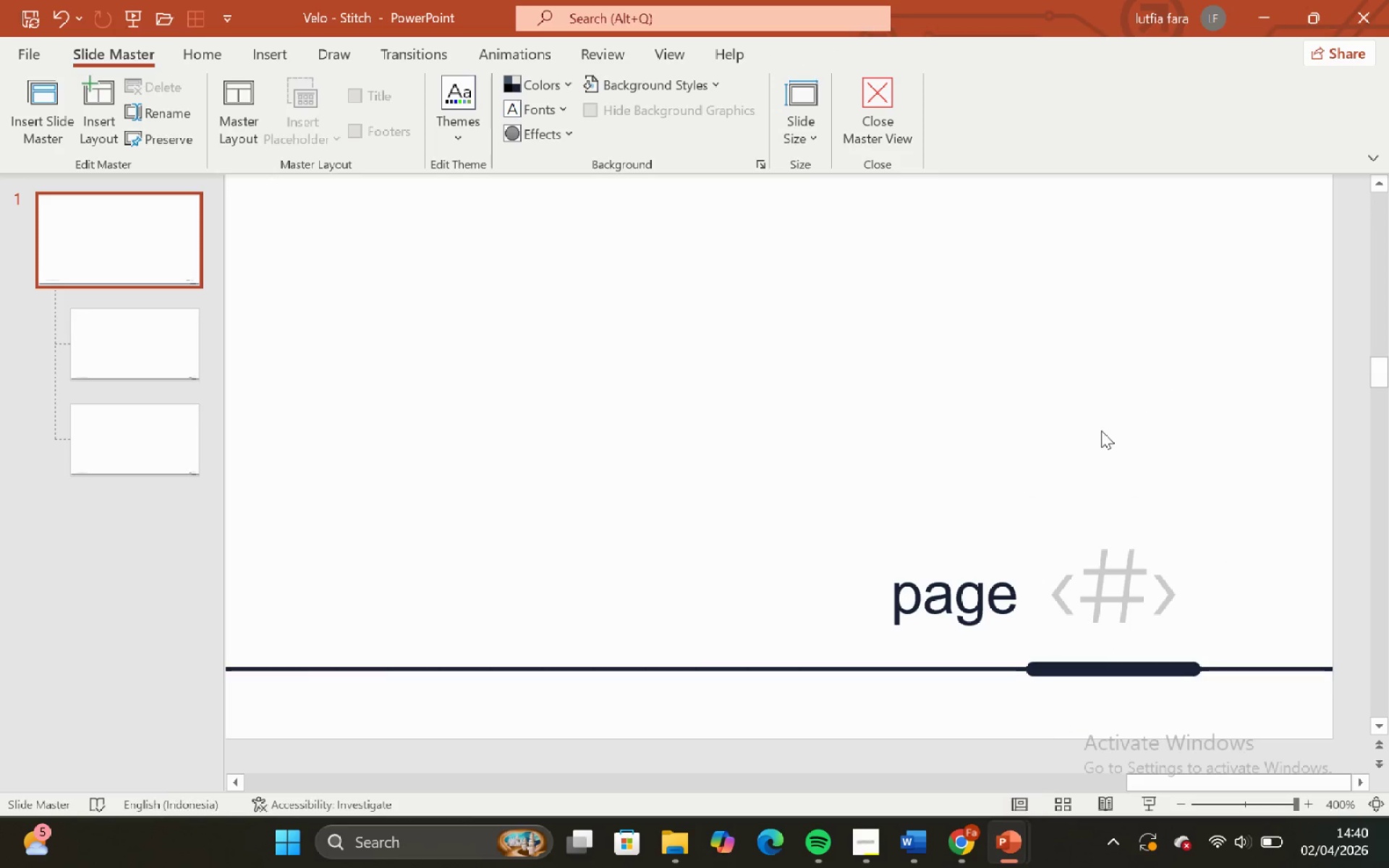 
hold_key(key=ShiftLeft, duration=1.17)
 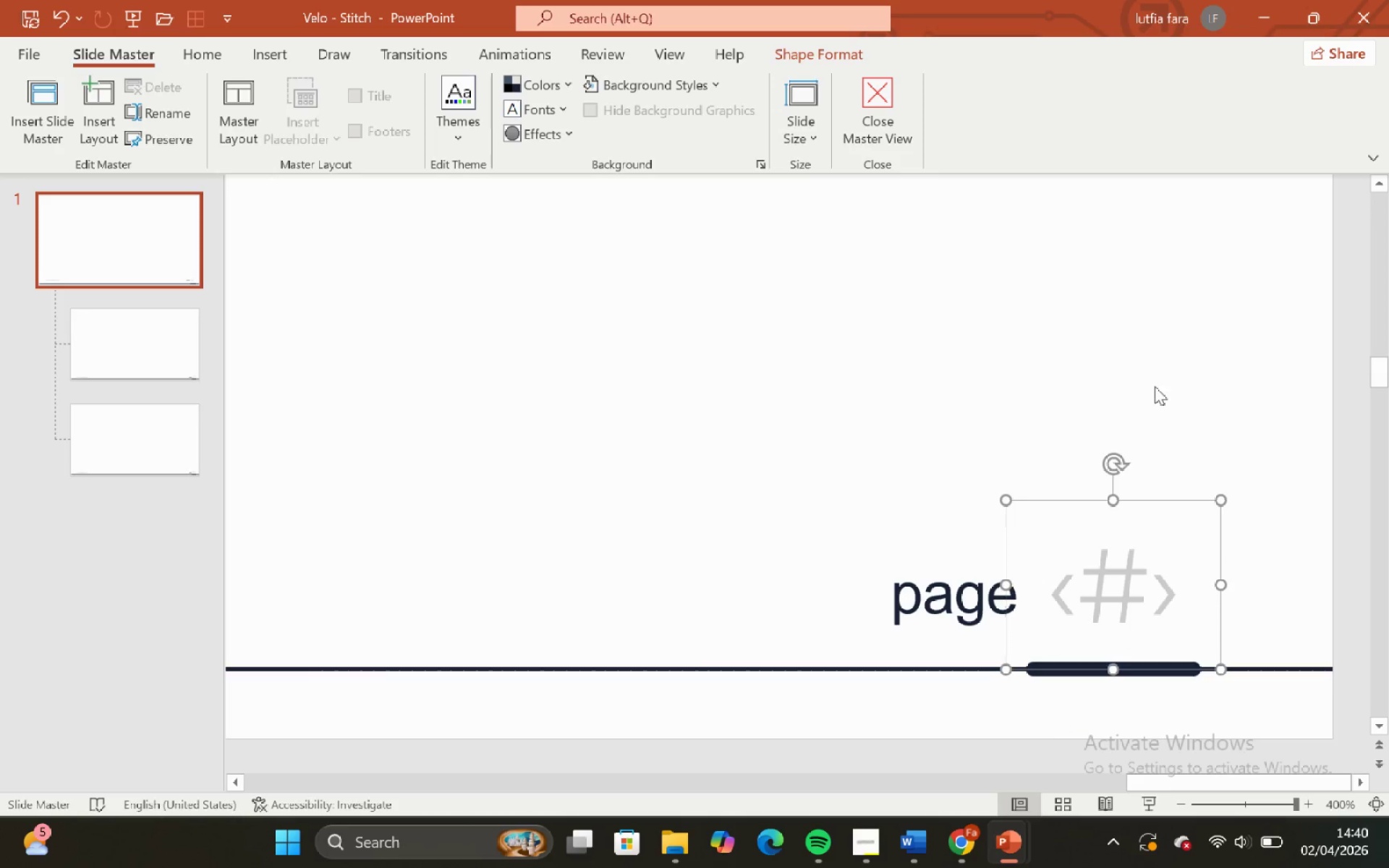 
left_click([1155, 386])
 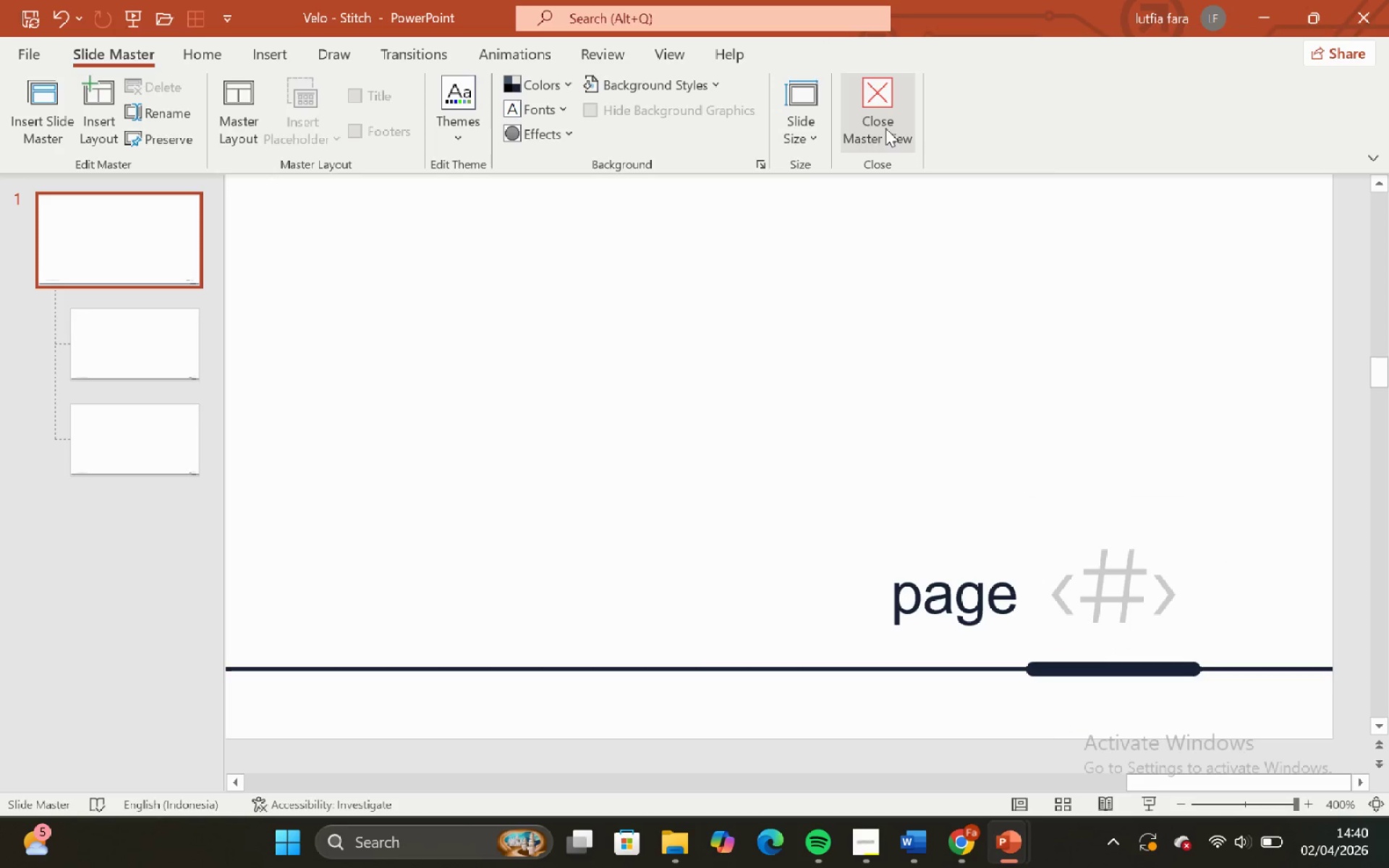 
left_click([880, 127])
 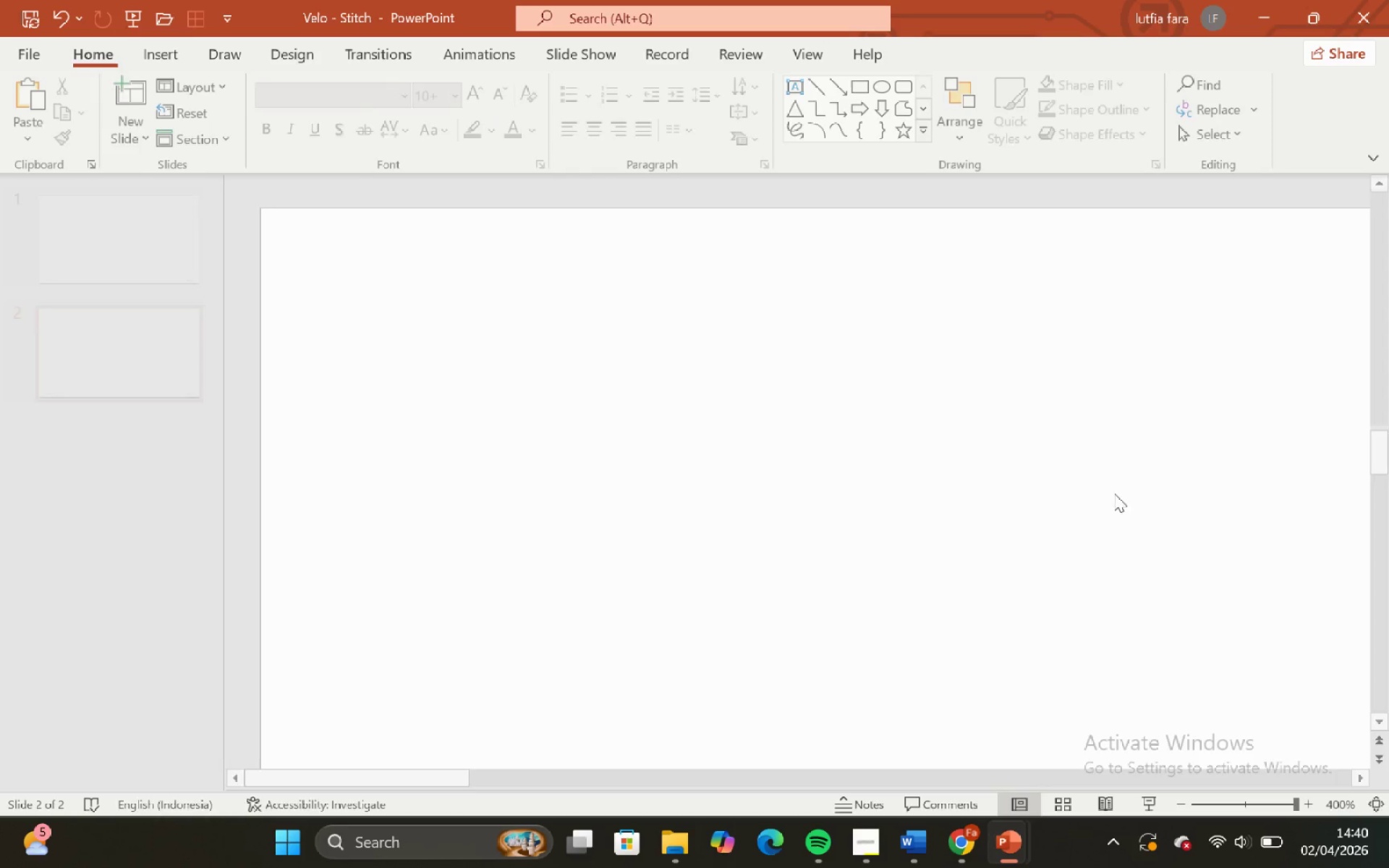 
scroll: coordinate [1142, 535], scroll_direction: down, amount: 10.0
 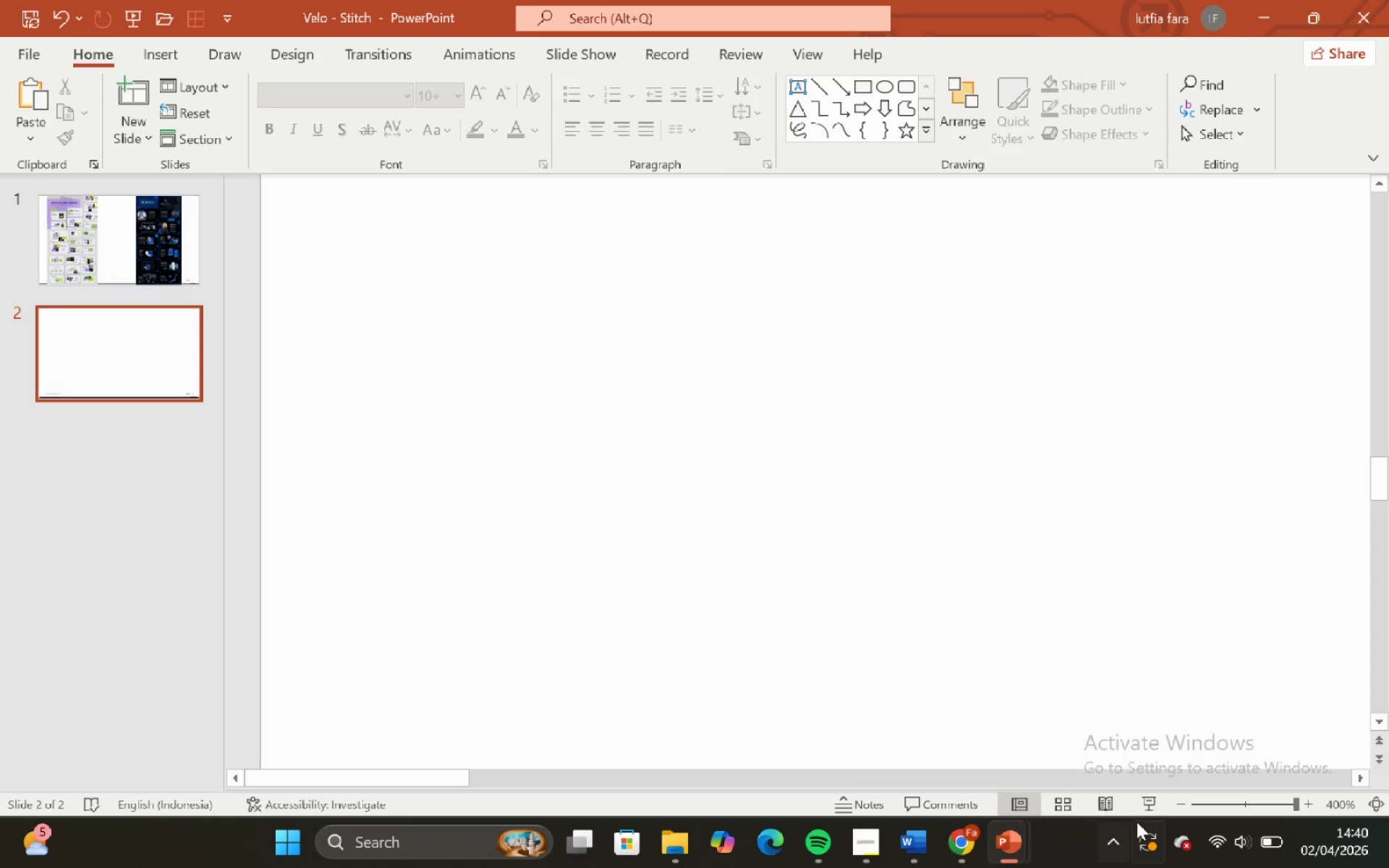 
left_click([1141, 809])
 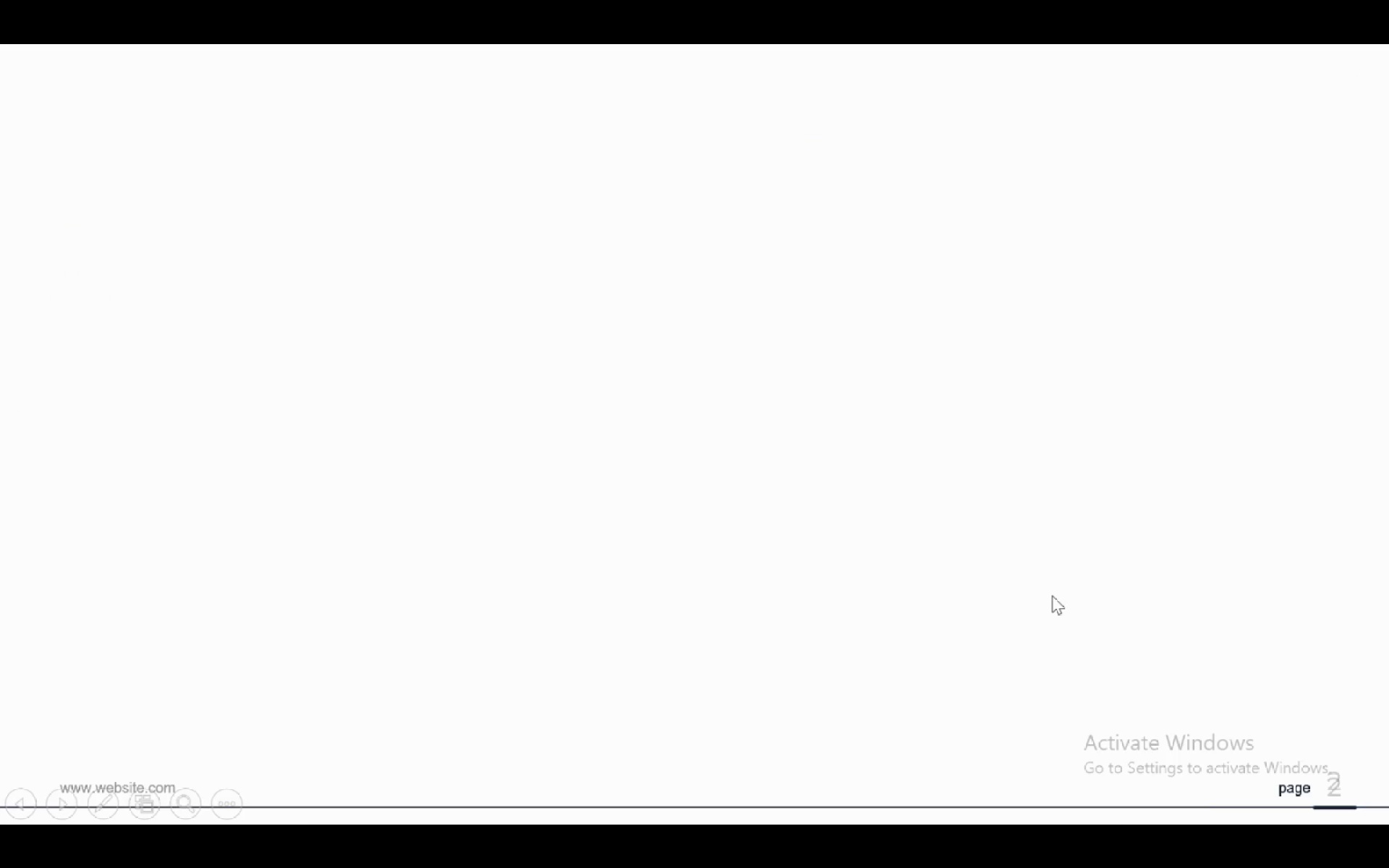 
key(Escape)
 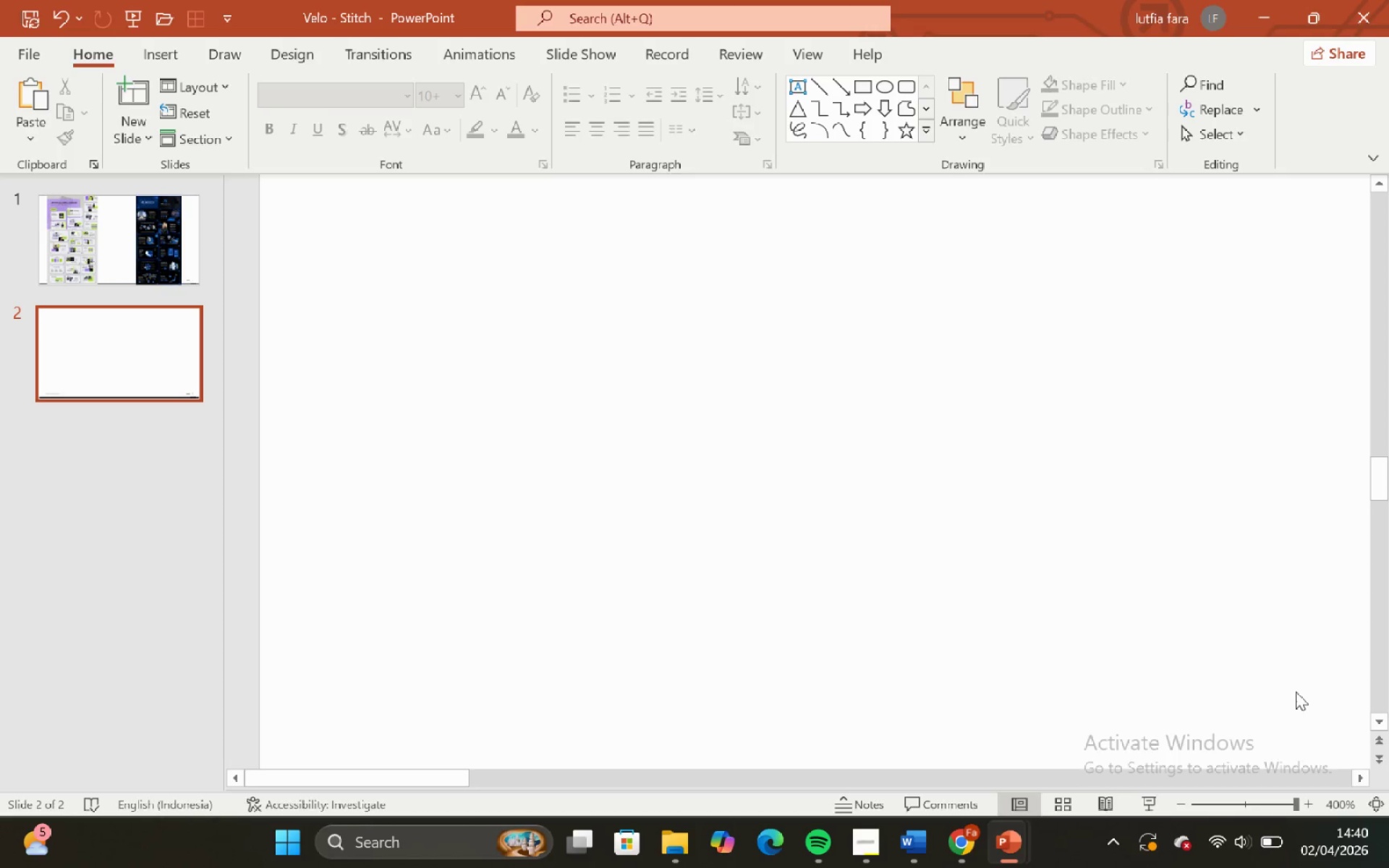 
key(Control+ControlLeft)
 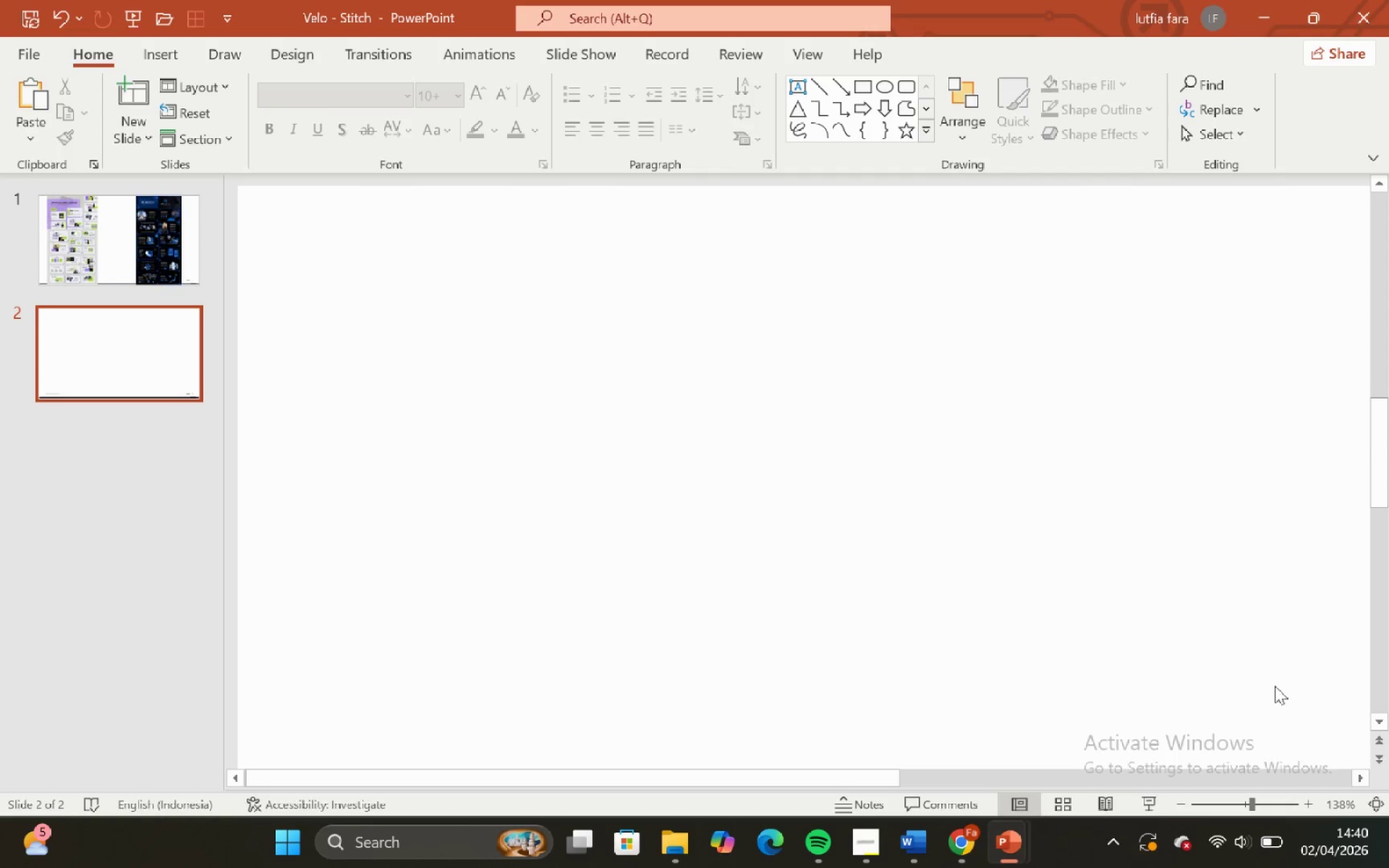 
scroll: coordinate [1069, 583], scroll_direction: down, amount: 6.0
 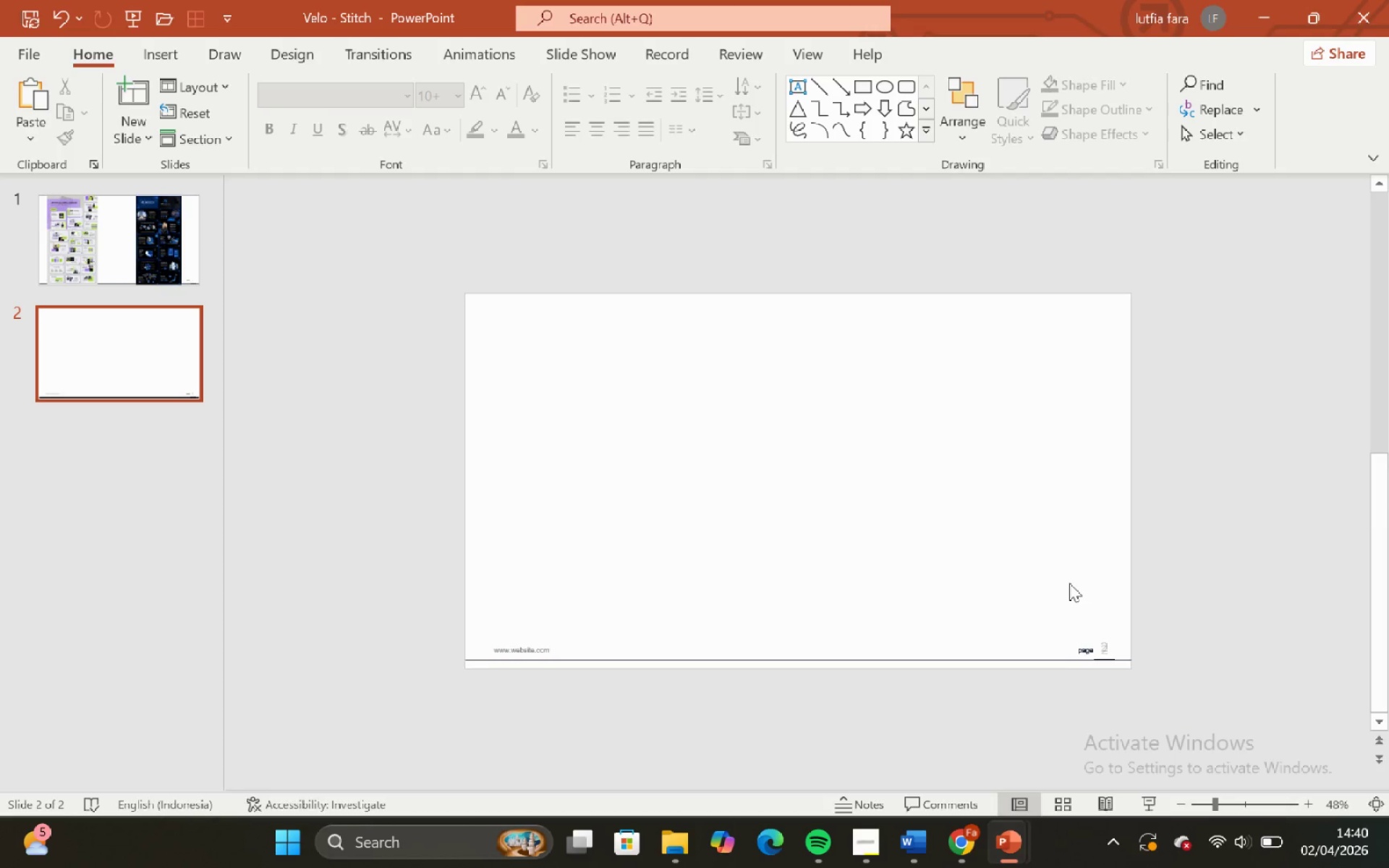 
key(Control+ControlLeft)
 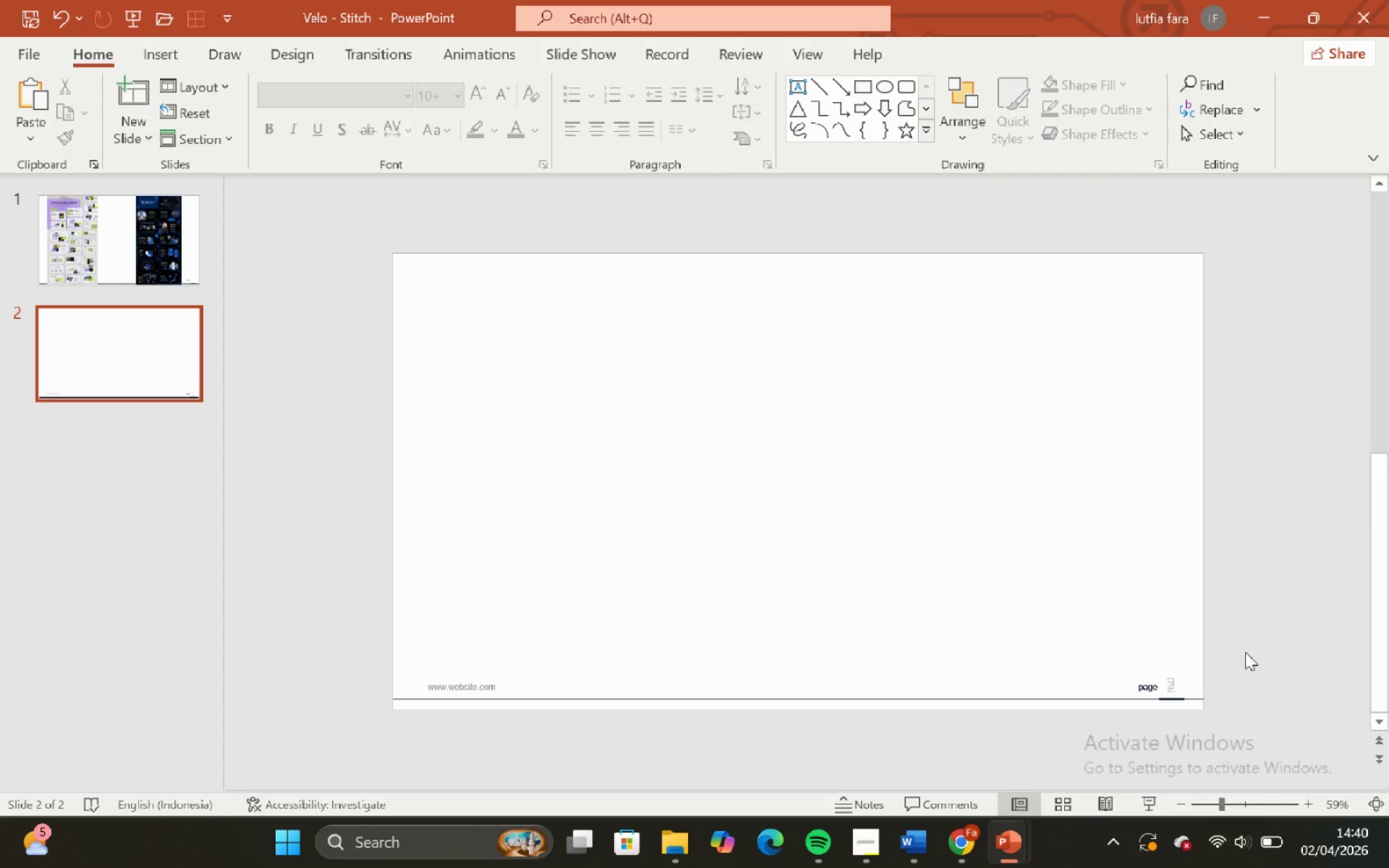 
left_click_drag(start_coordinate=[1249, 655], to_coordinate=[282, 834])
 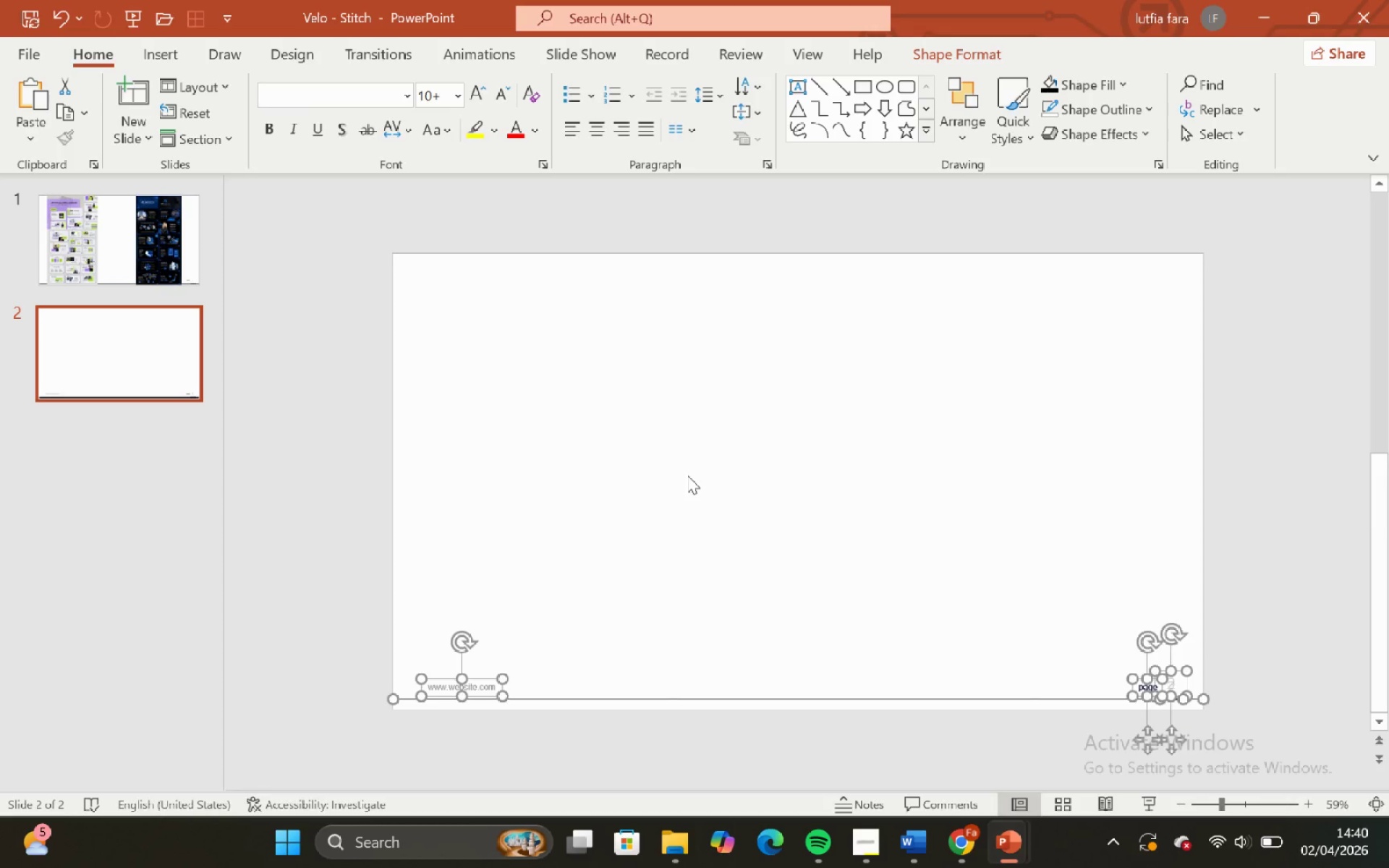 
key(Backspace)
 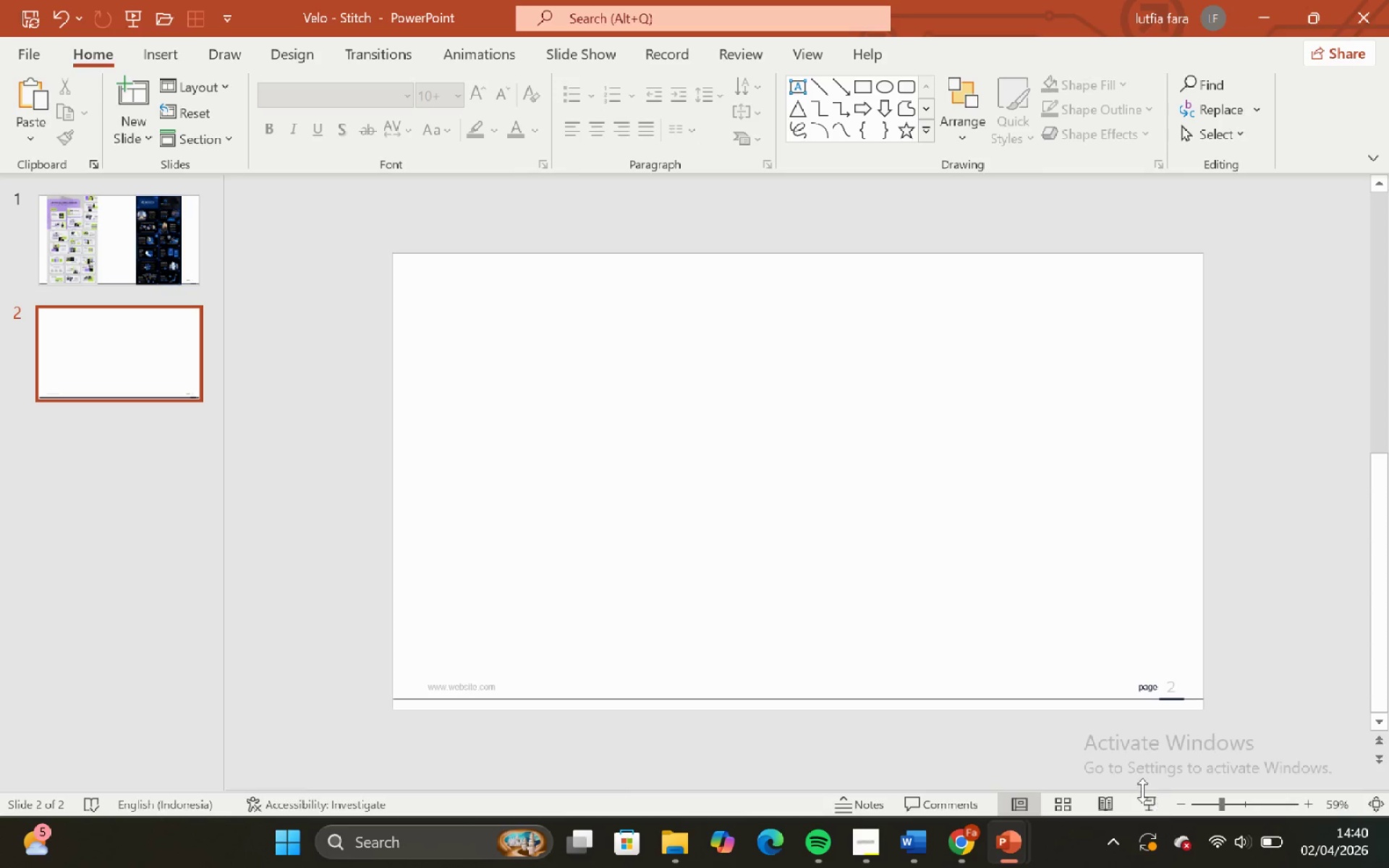 
left_click([1144, 798])
 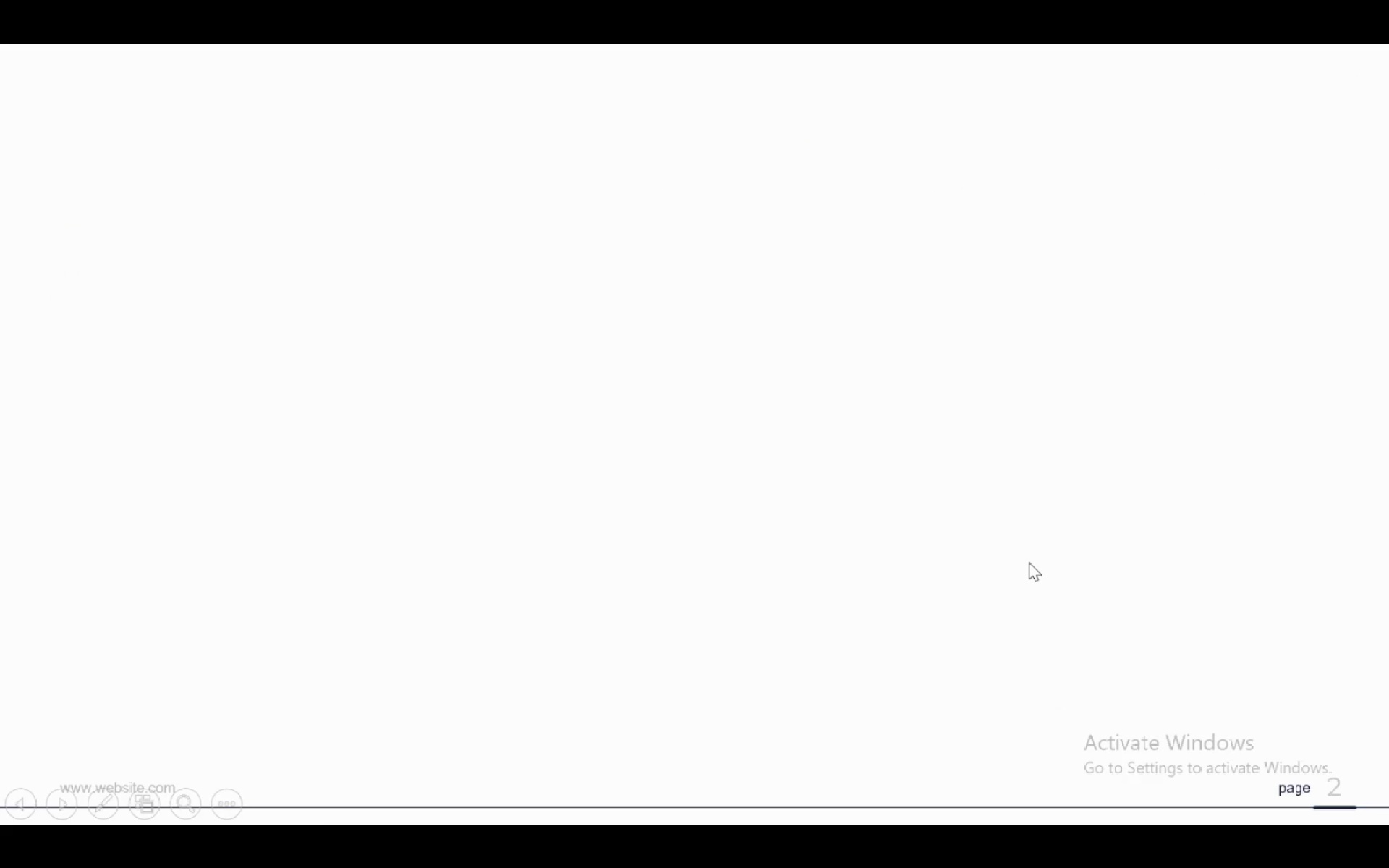 
key(Escape)
 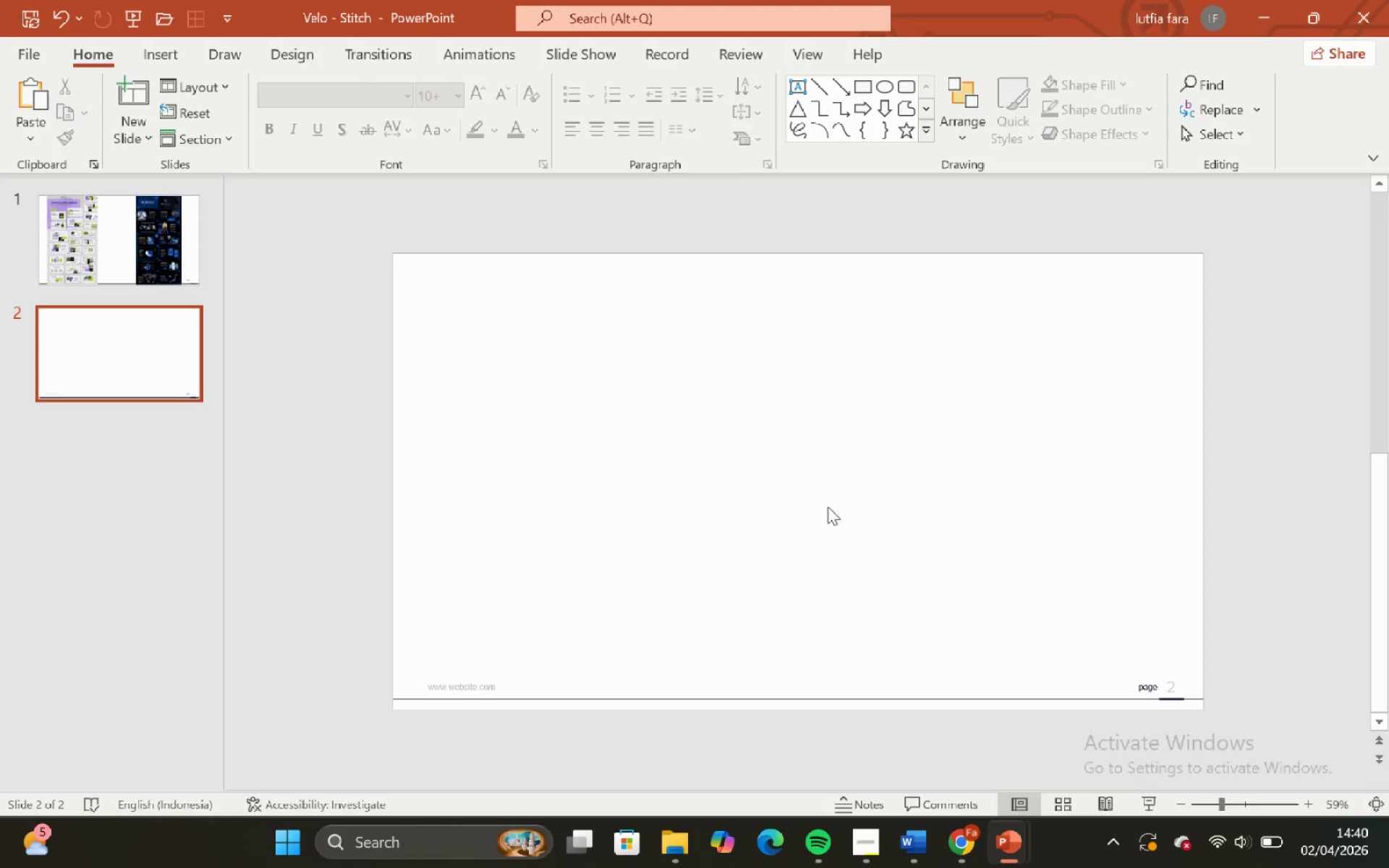 
left_click([488, 687])
 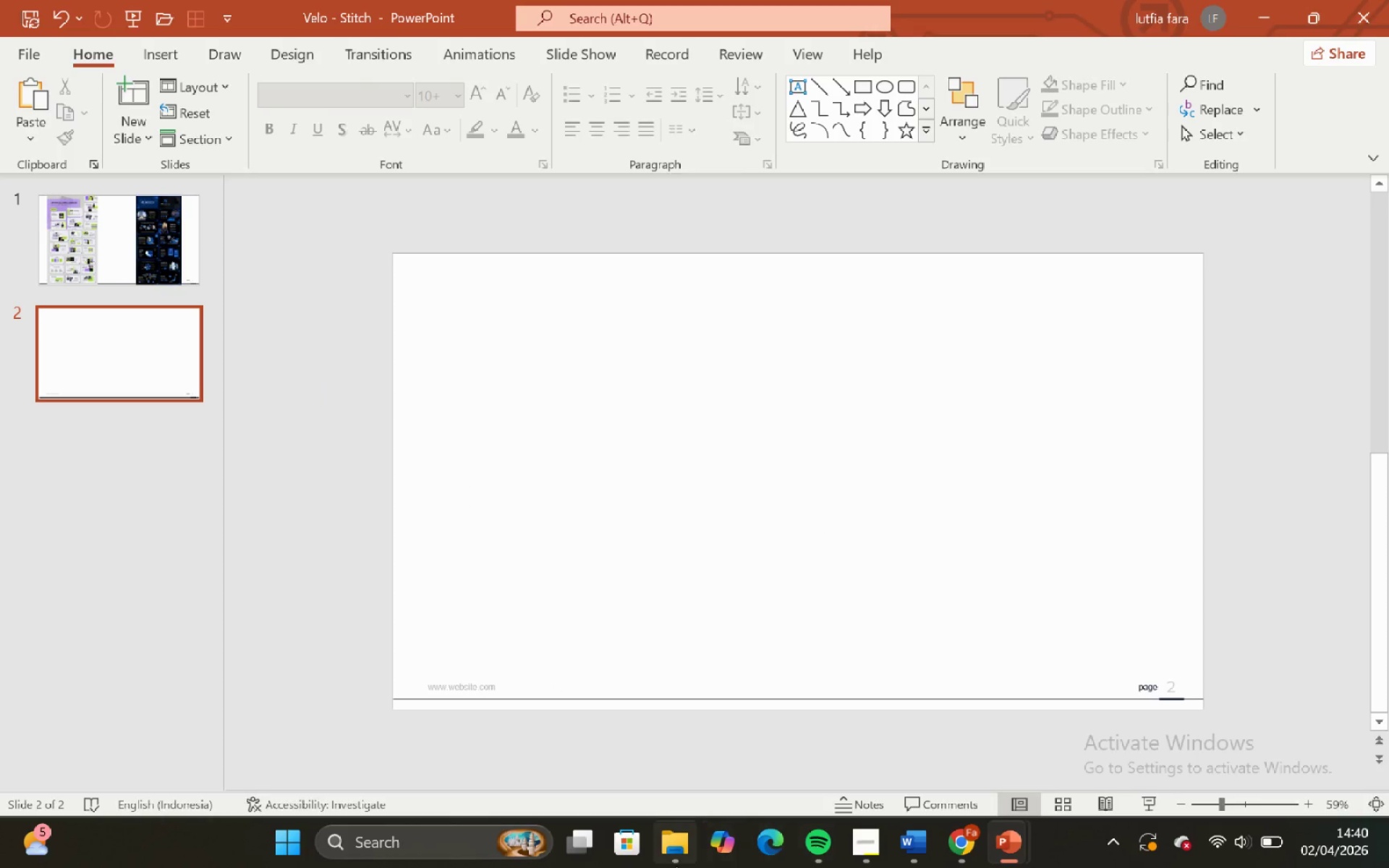 
left_click([646, 695])
 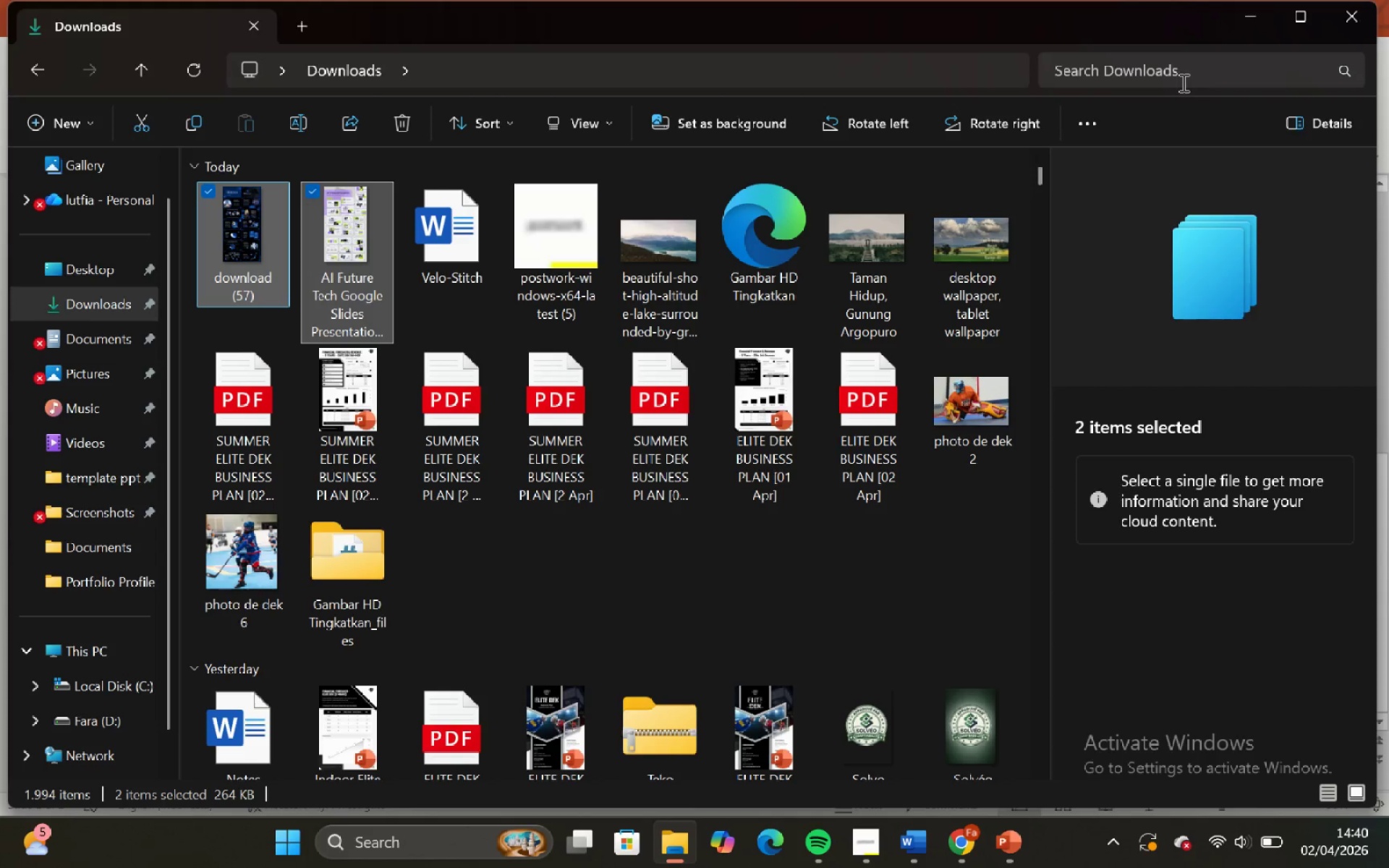 
left_click([1180, 82])
 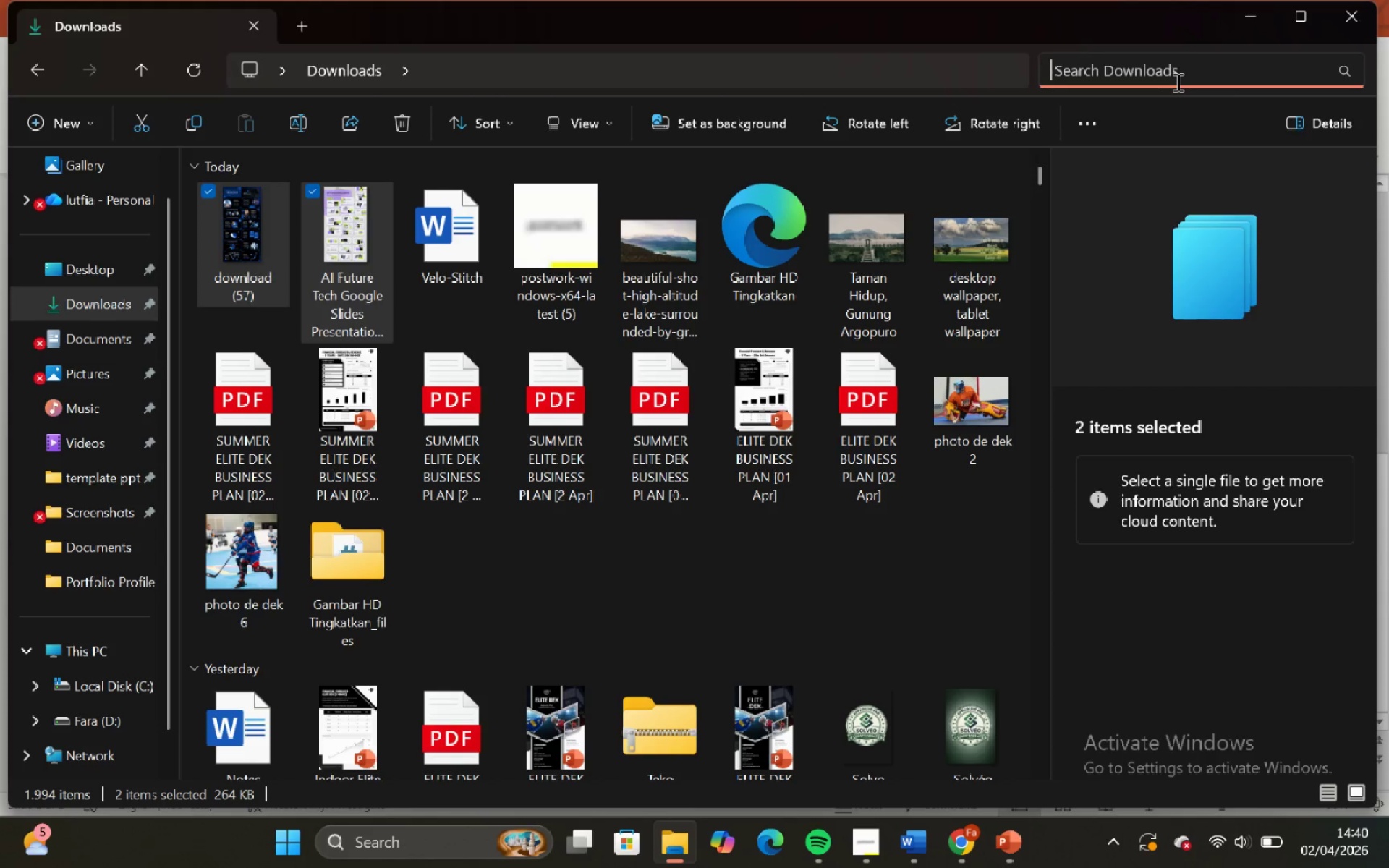 
type(tee)
 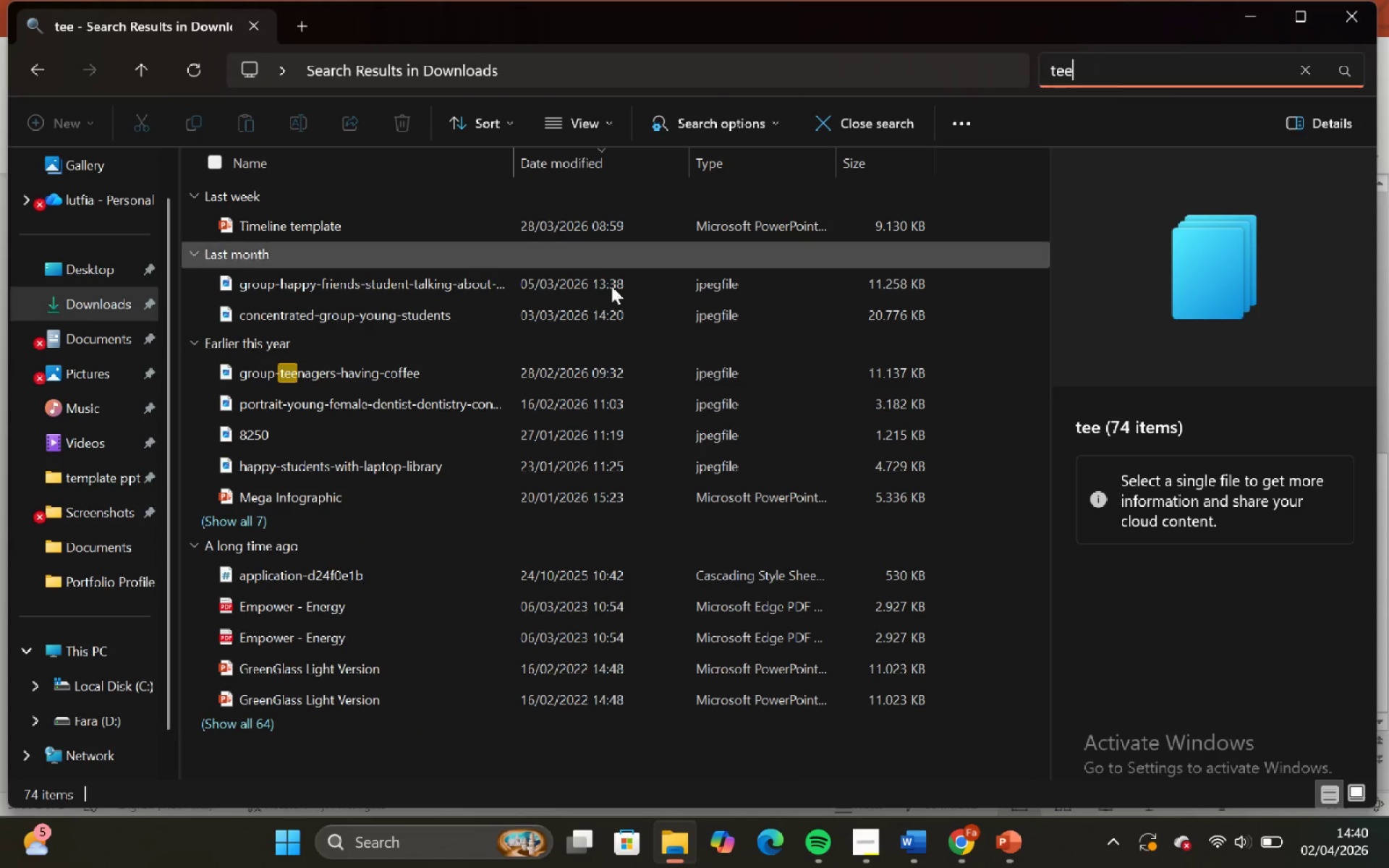 
left_click([127, 711])
 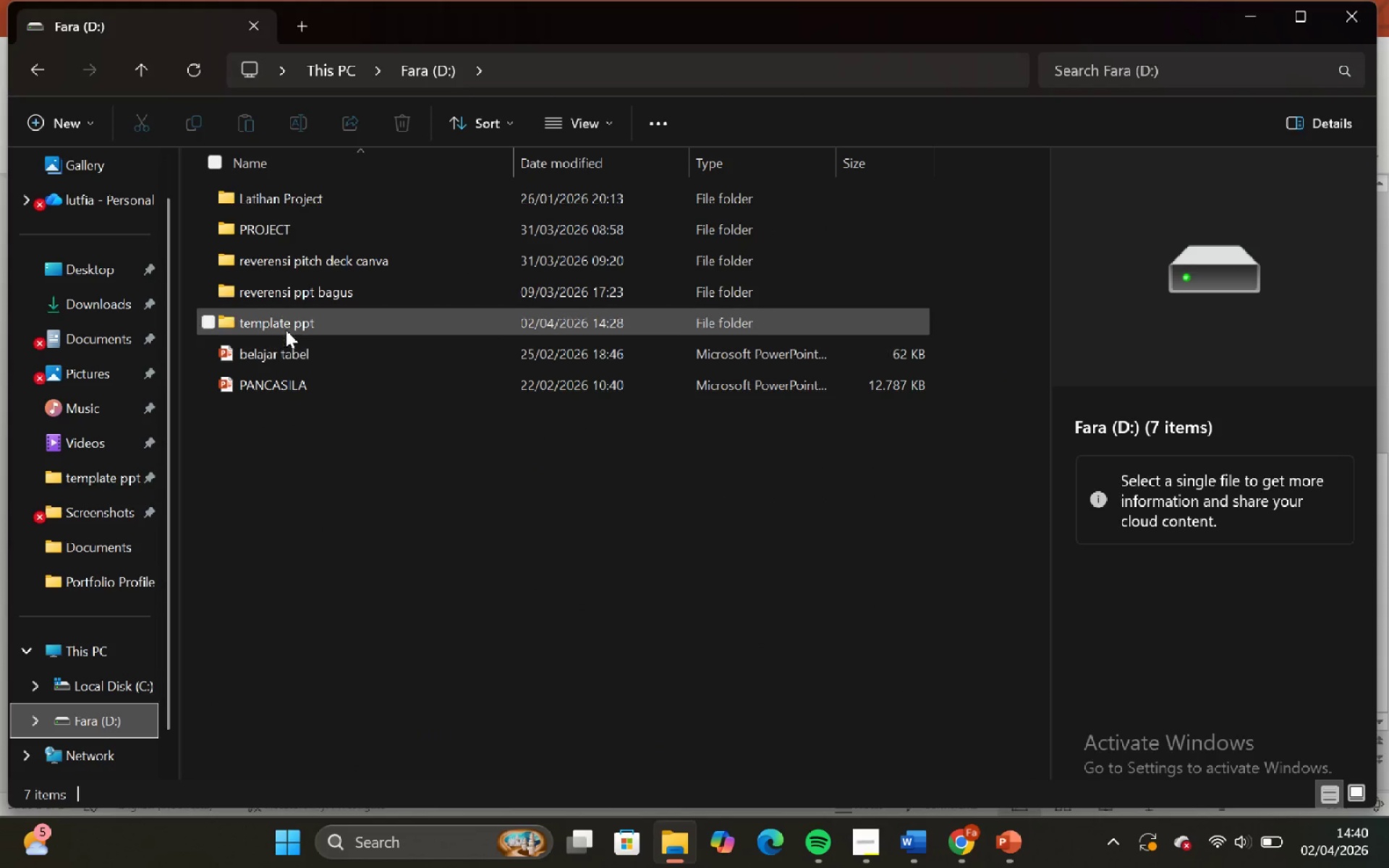 
double_click([286, 329])
 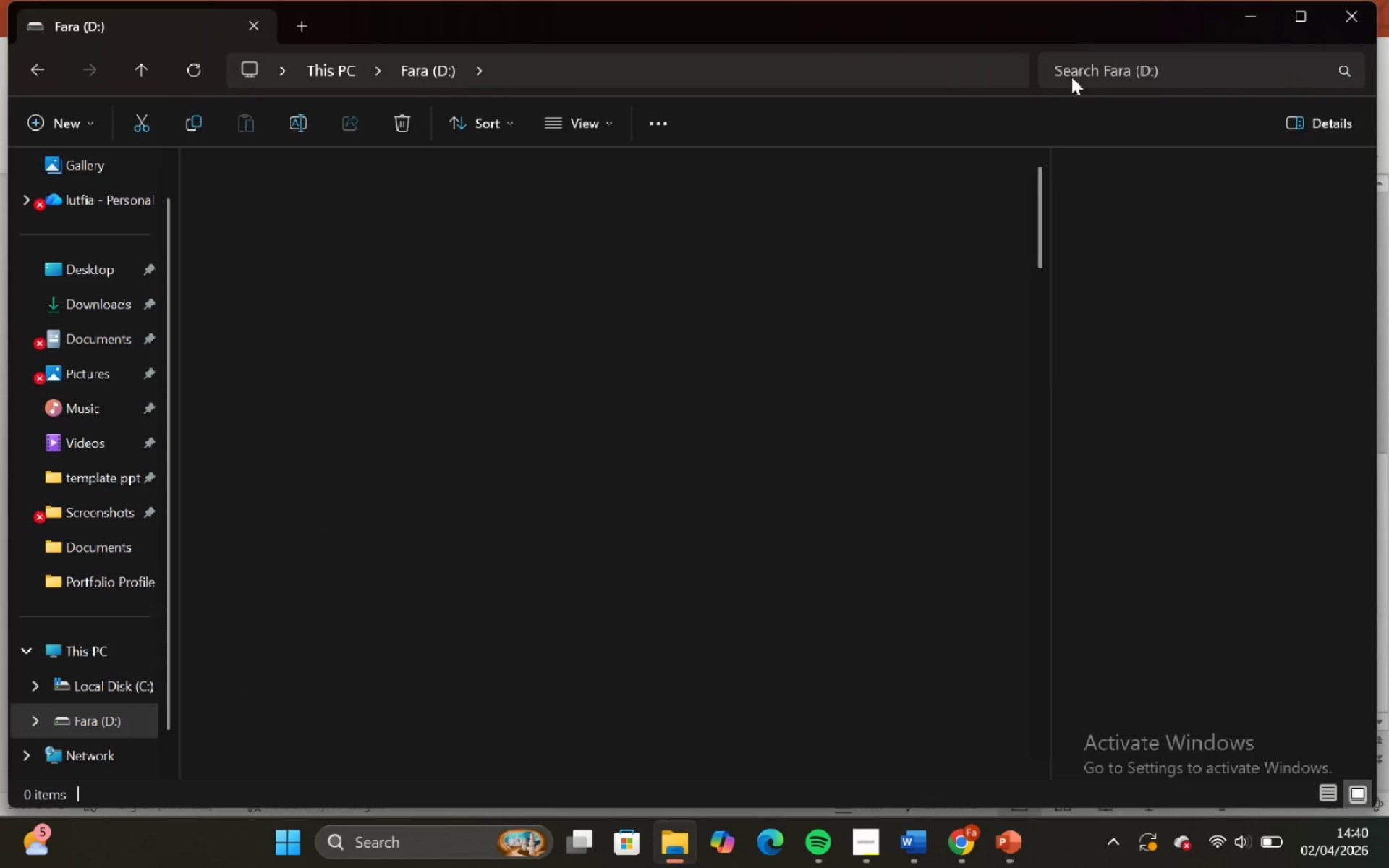 
left_click([1071, 75])
 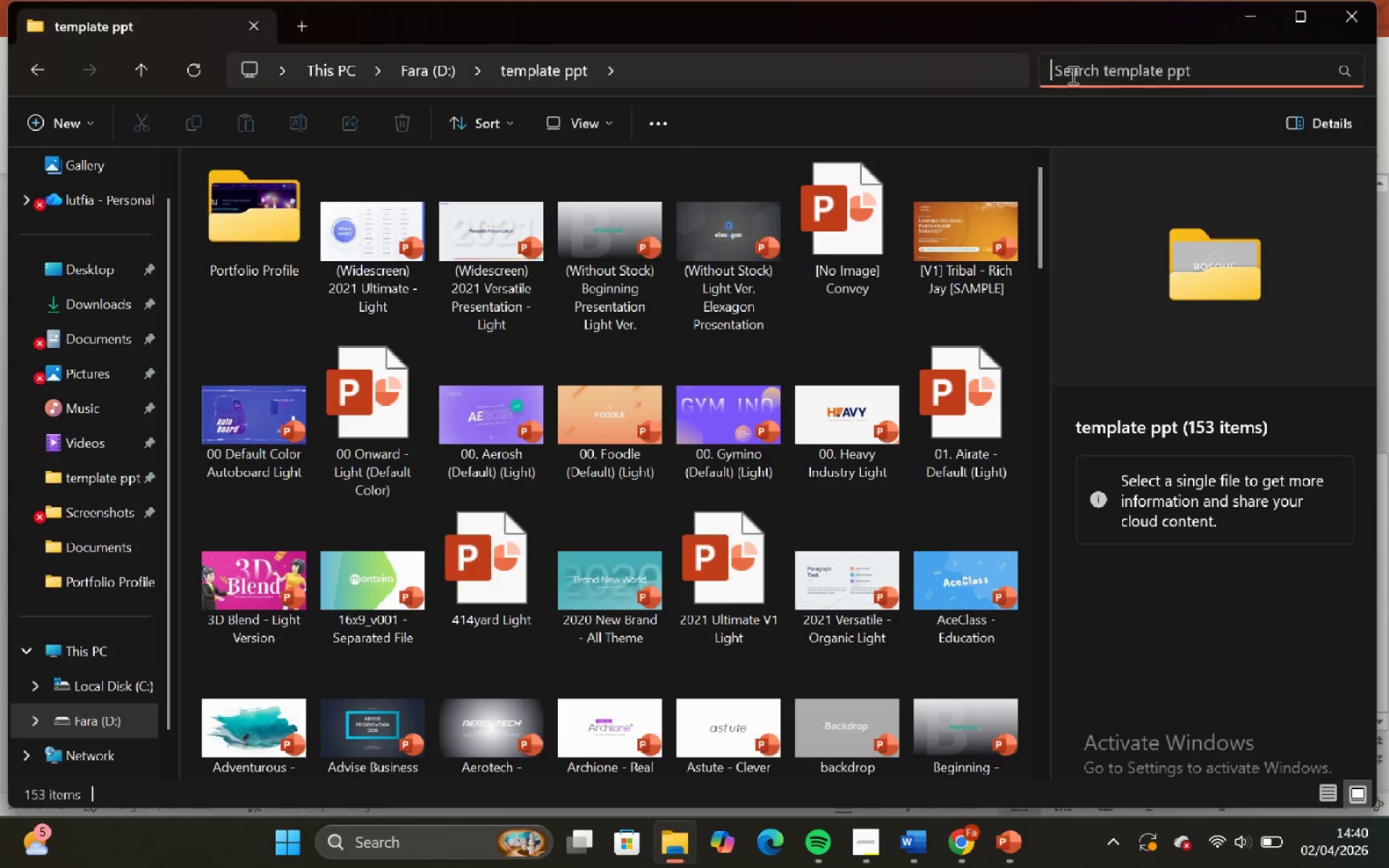 
type(te)
 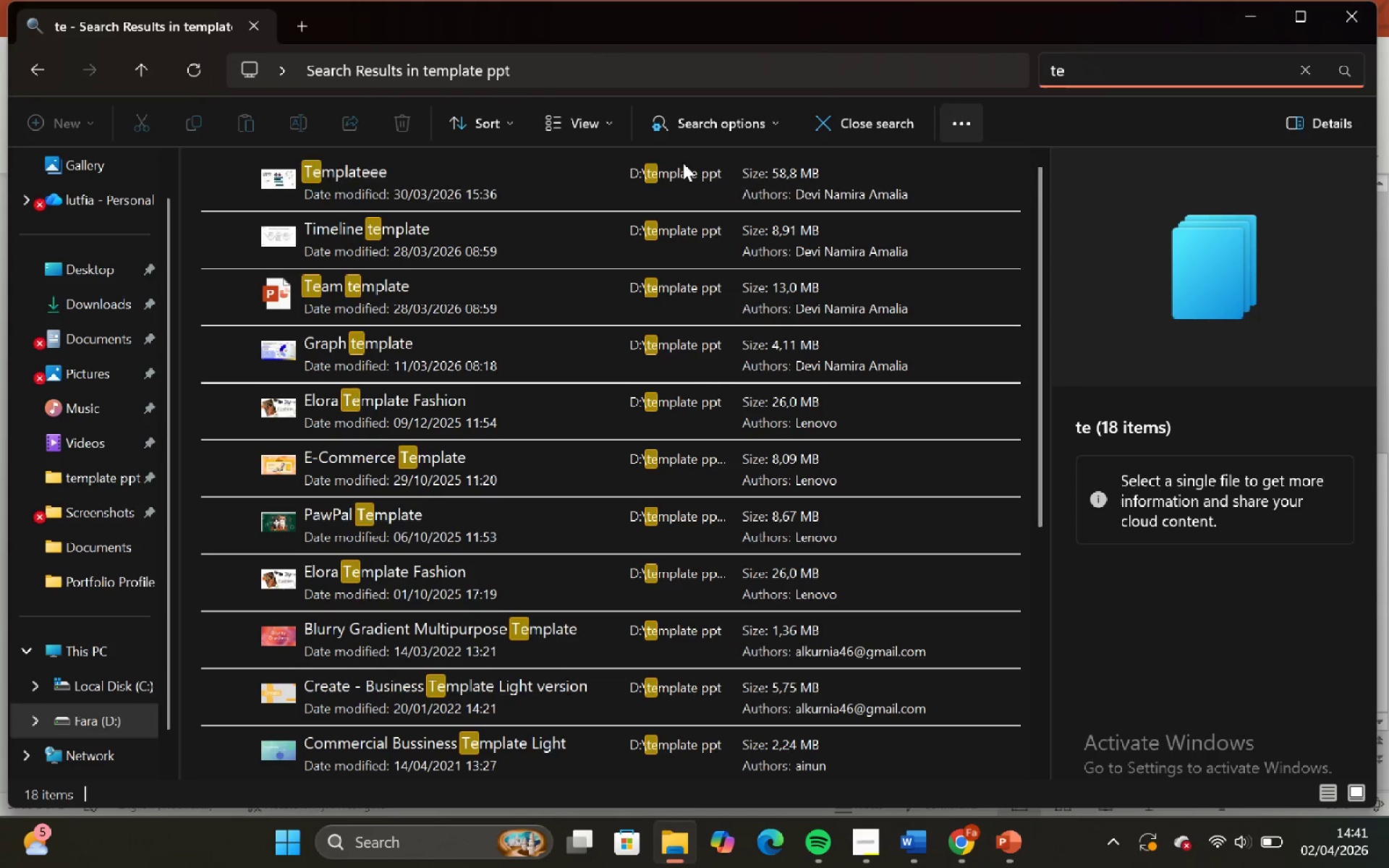 
double_click([512, 186])
 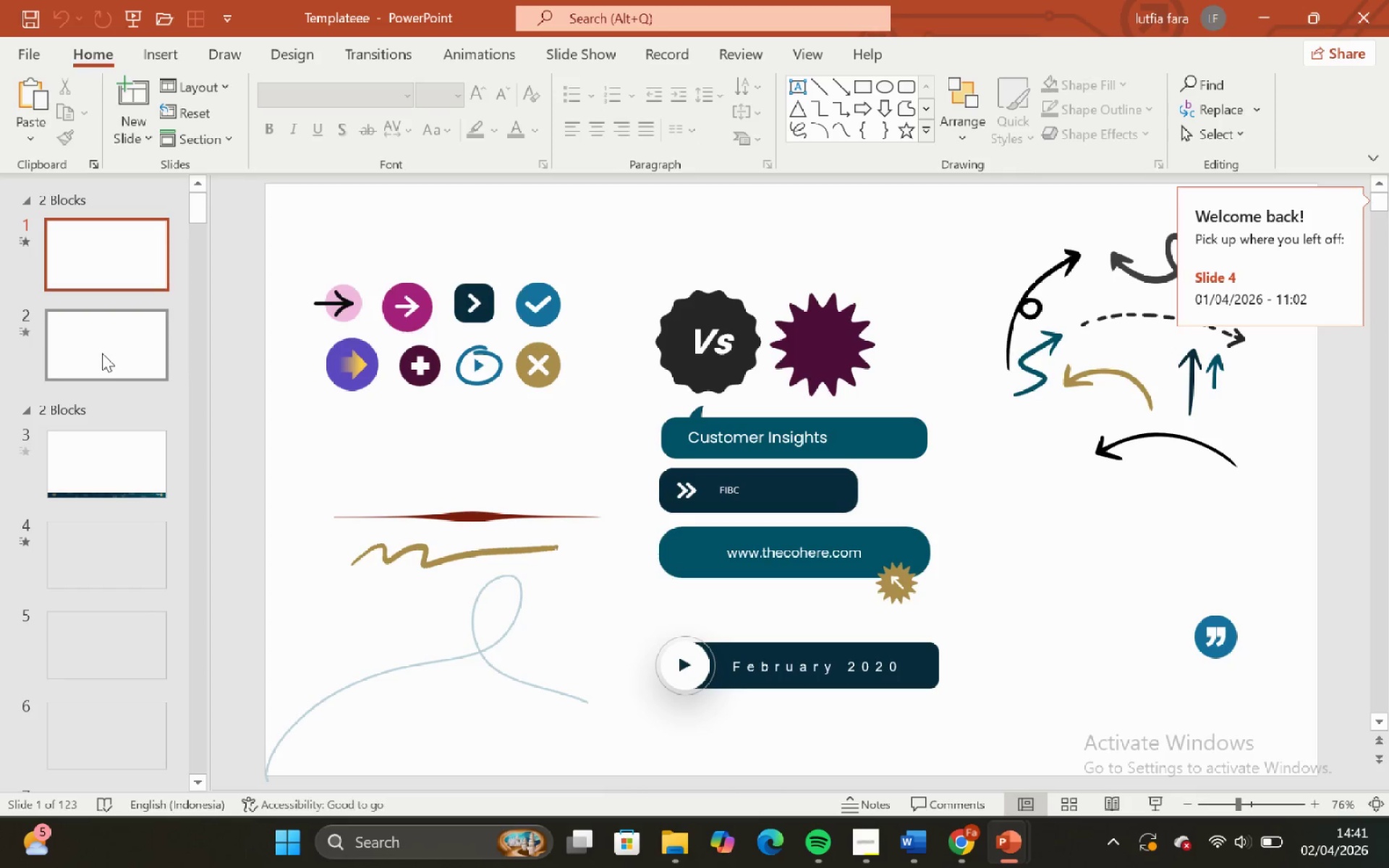 
double_click([116, 476])
 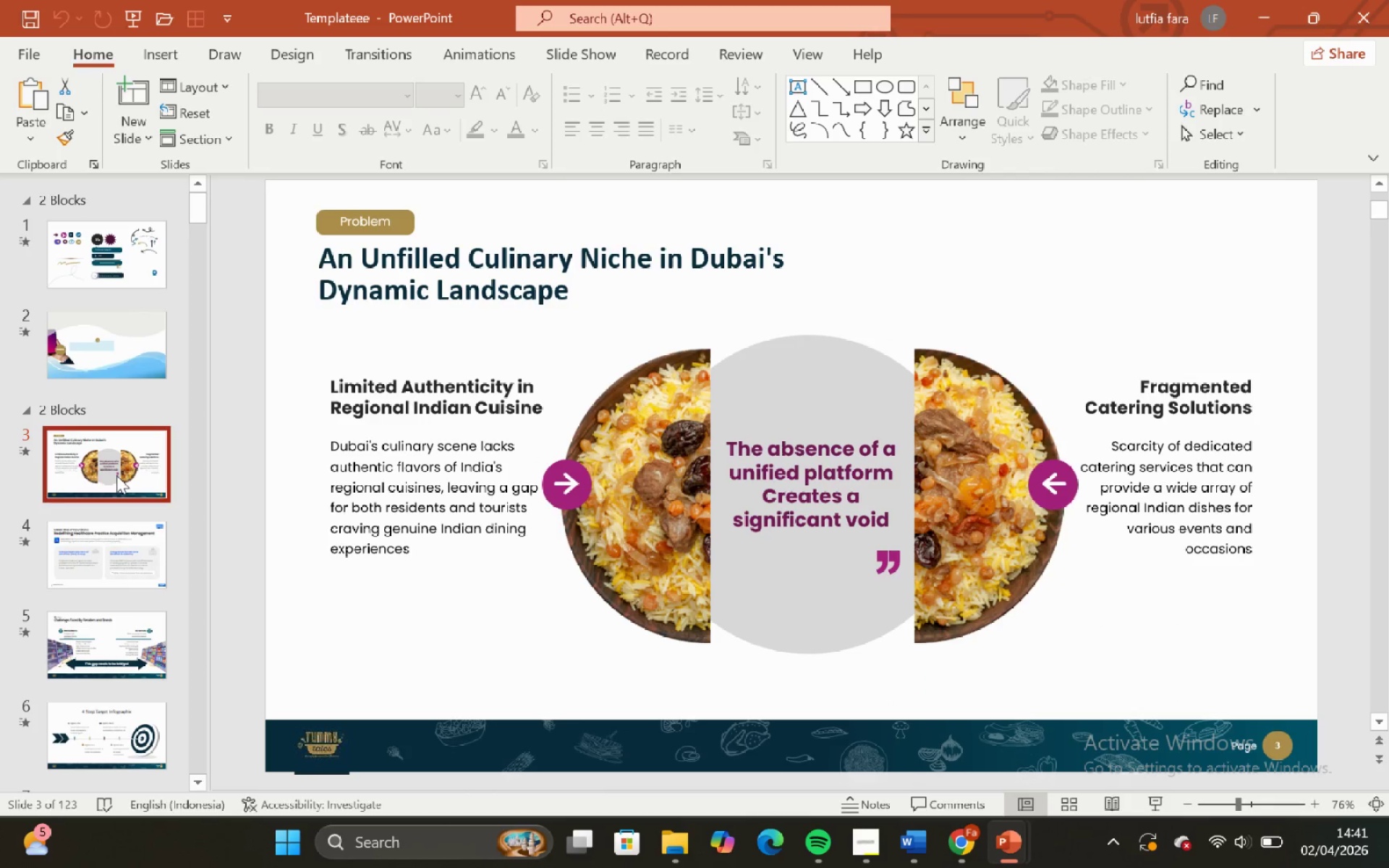 
scroll: coordinate [116, 475], scroll_direction: down, amount: 1.0
 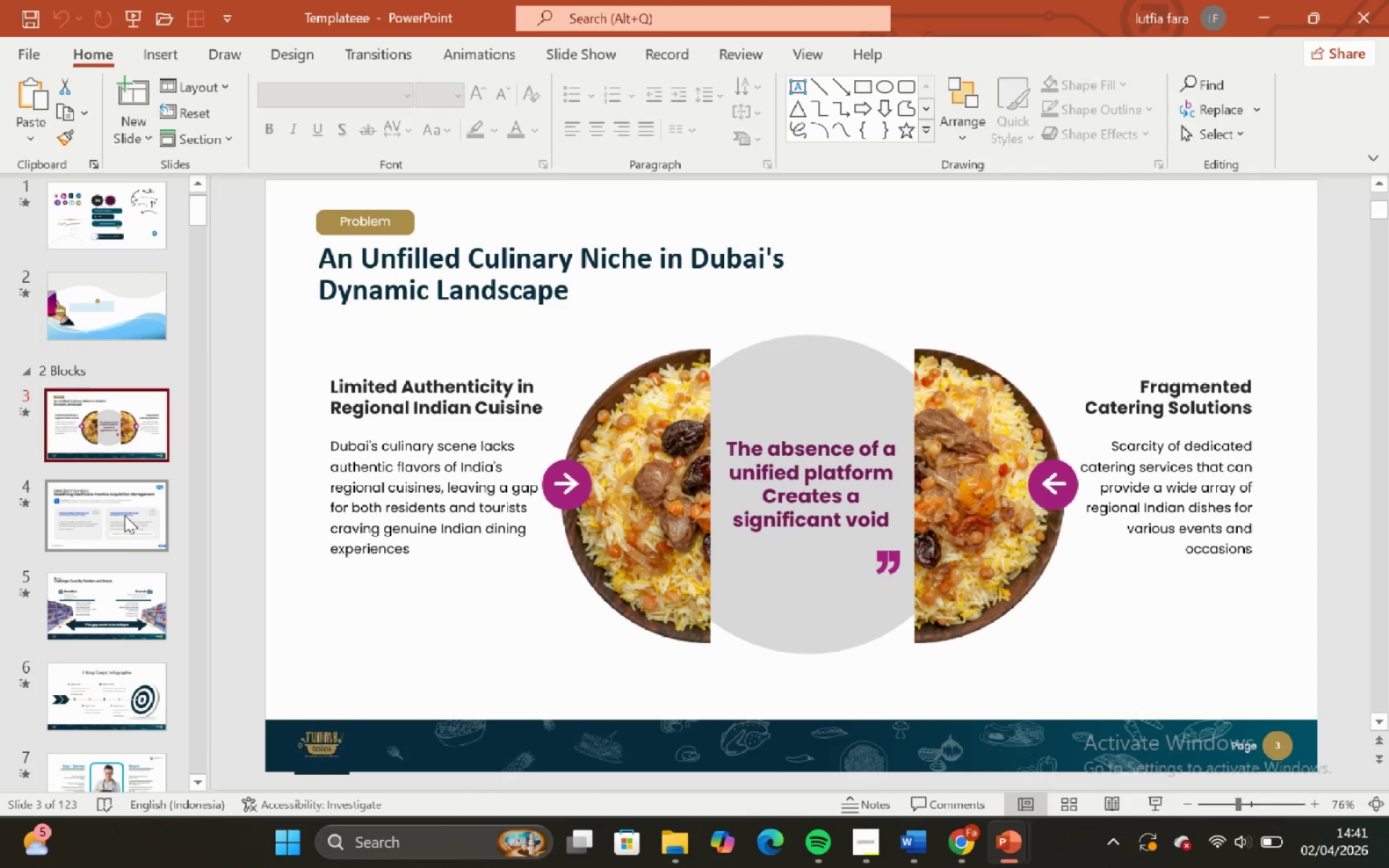 
left_click([126, 525])
 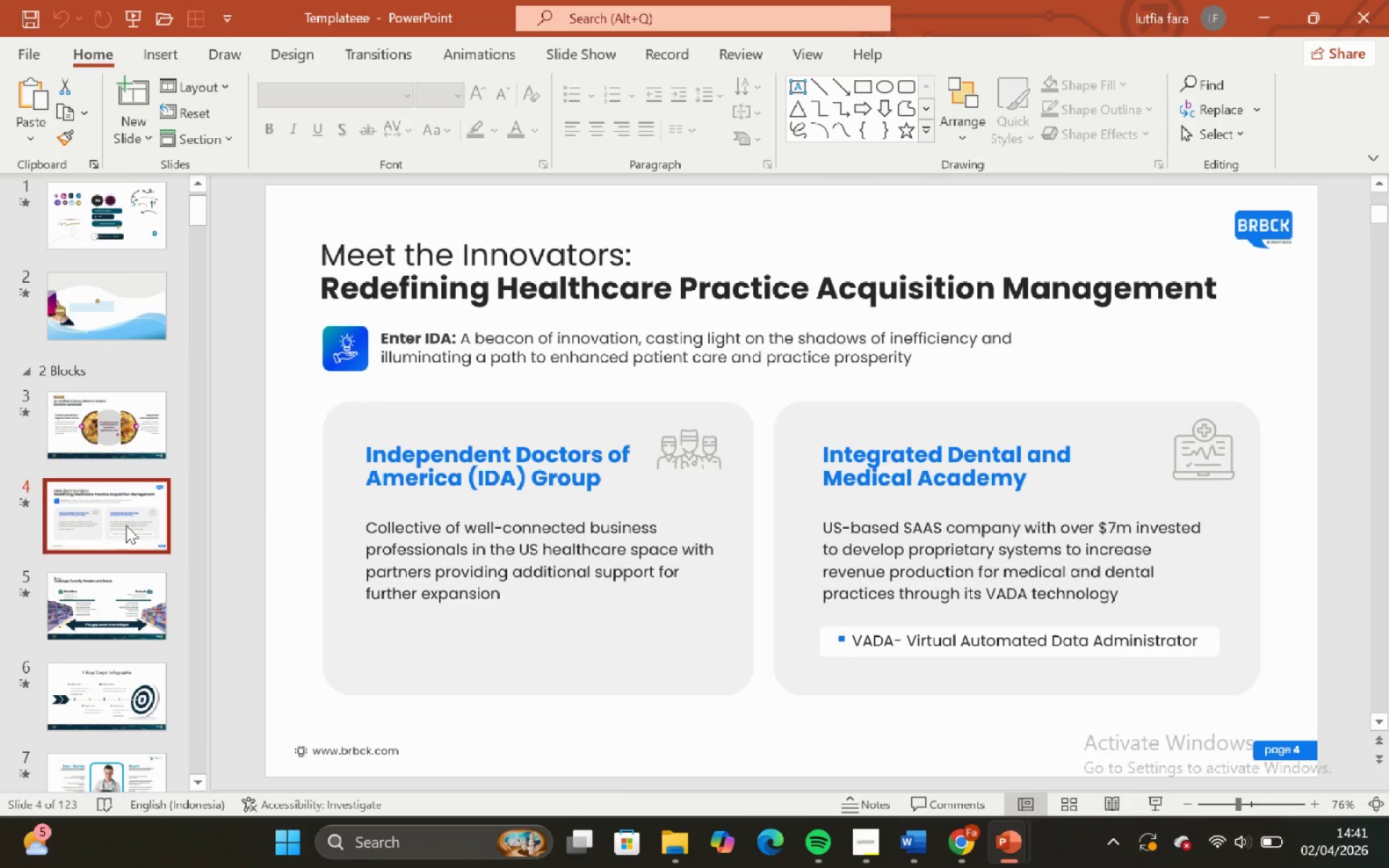 
scroll: coordinate [126, 525], scroll_direction: down, amount: 1.0
 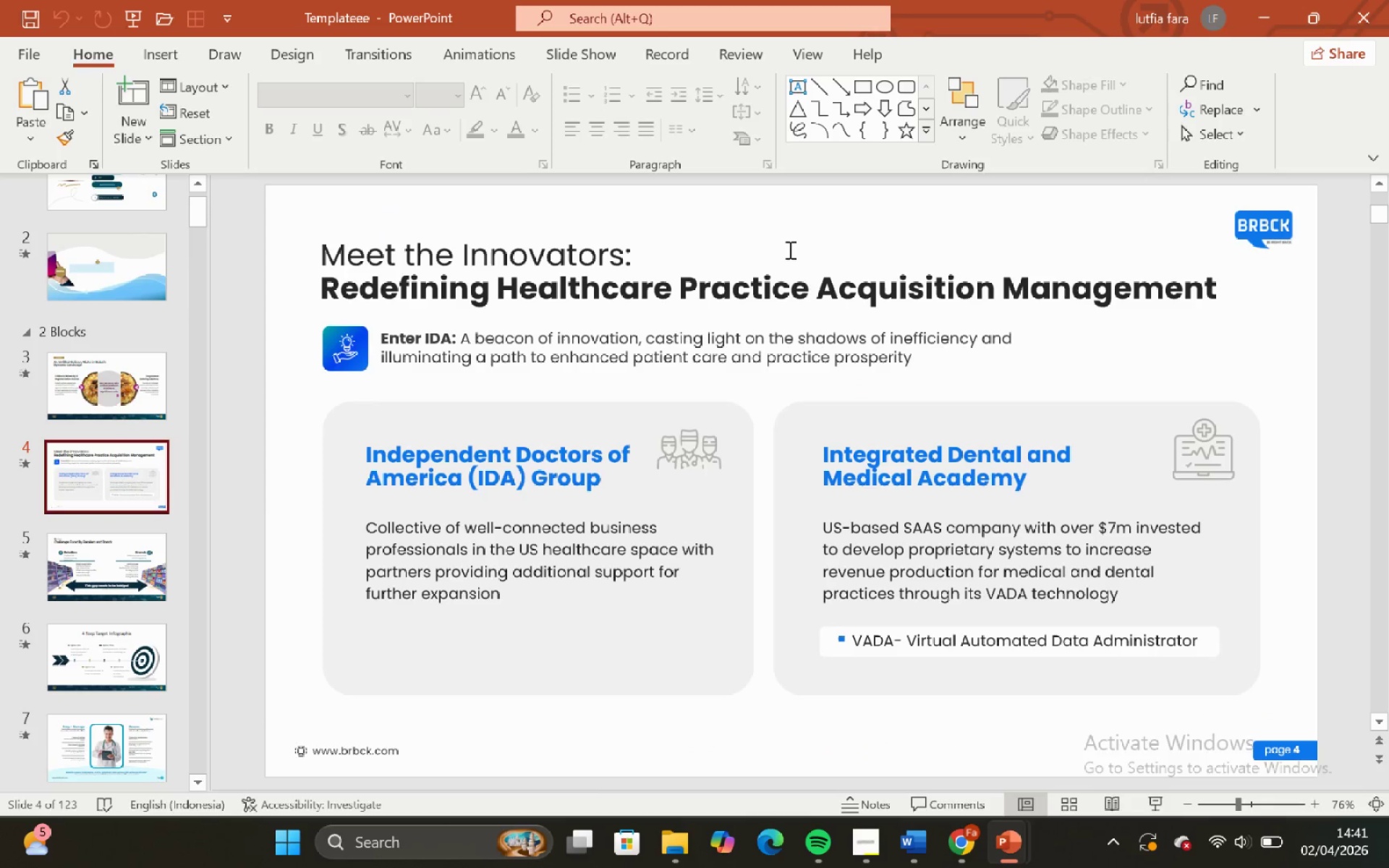 
left_click([778, 250])
 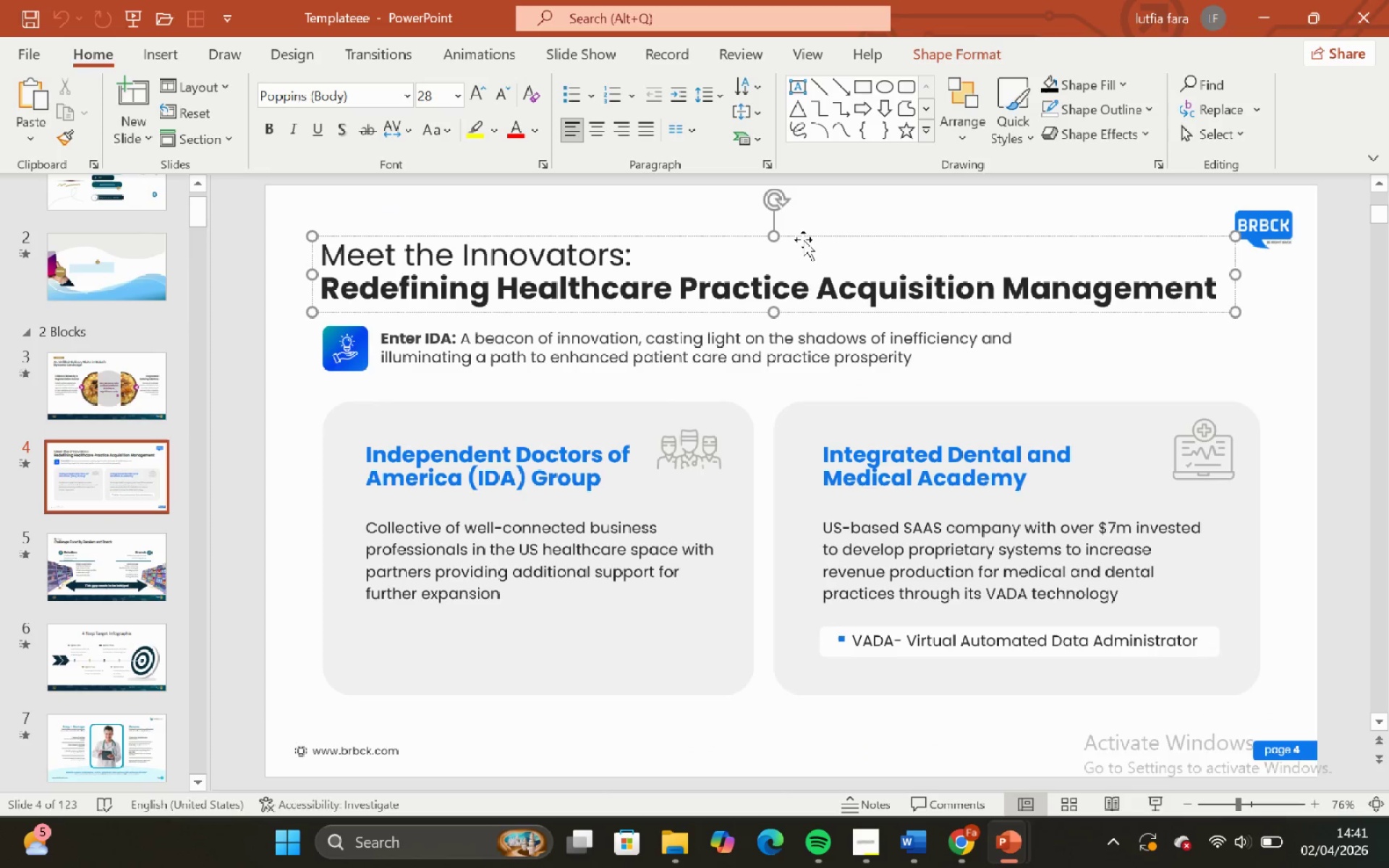 
left_click([803, 239])
 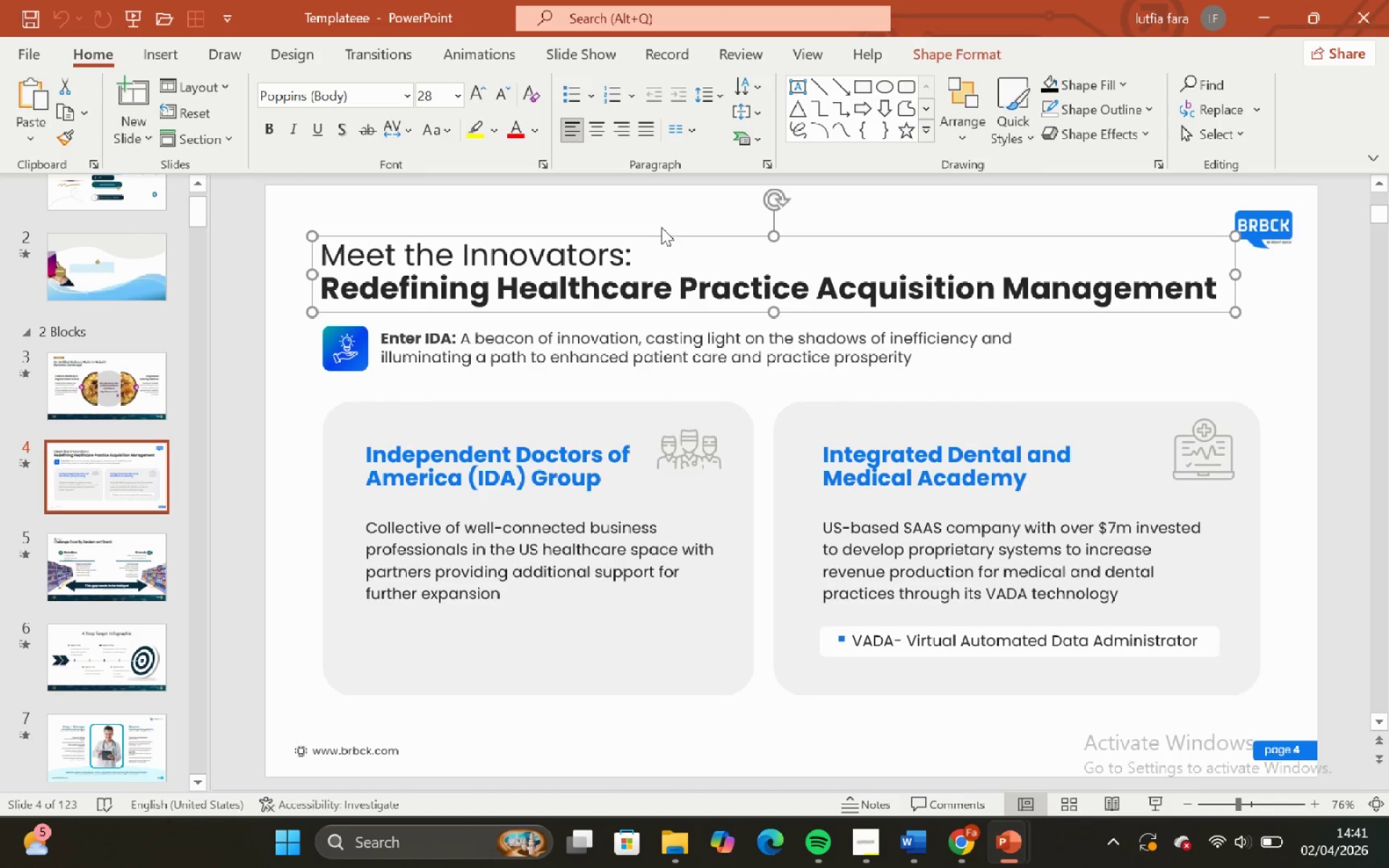 
left_click([660, 216])
 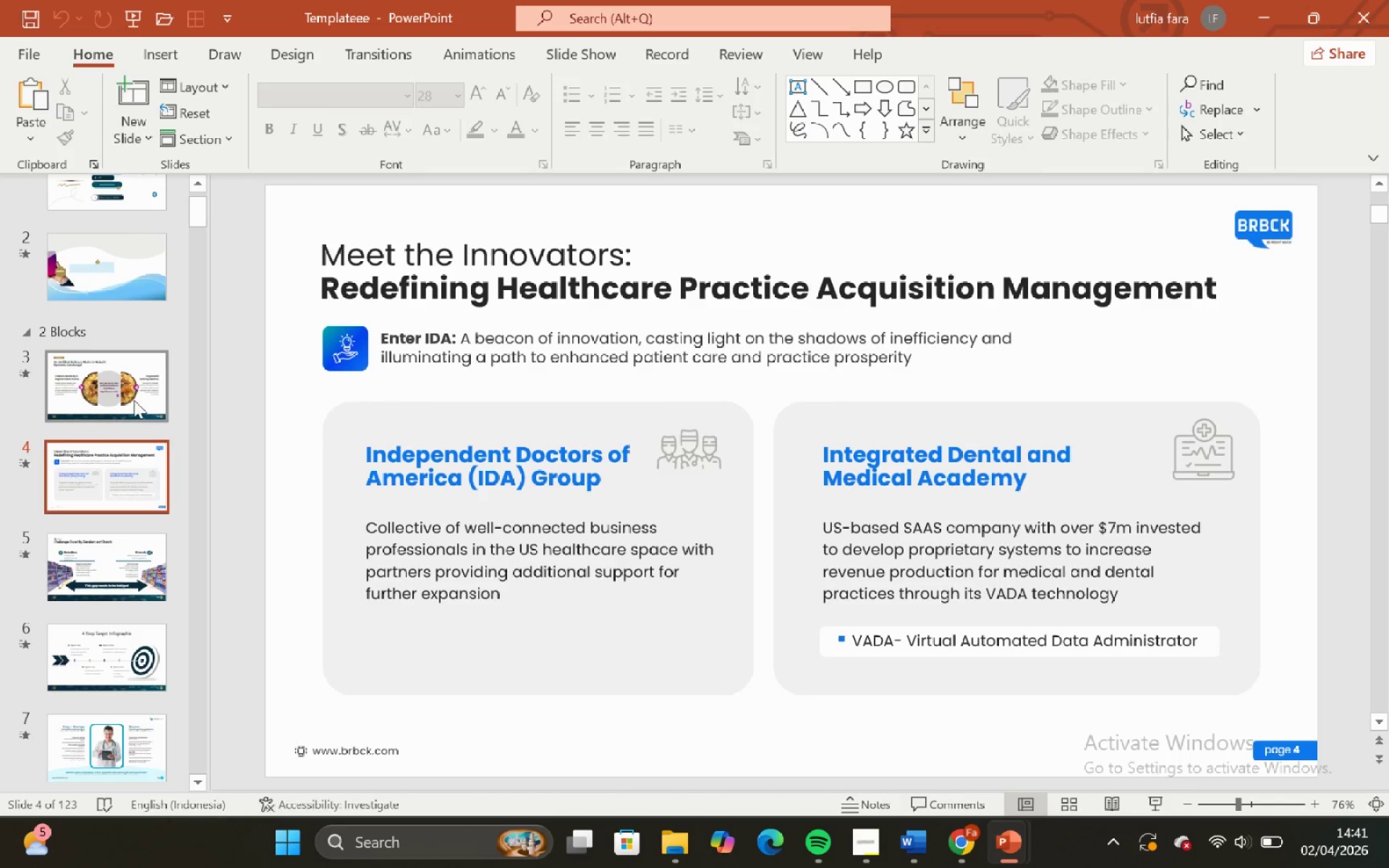 
left_click([123, 365])
 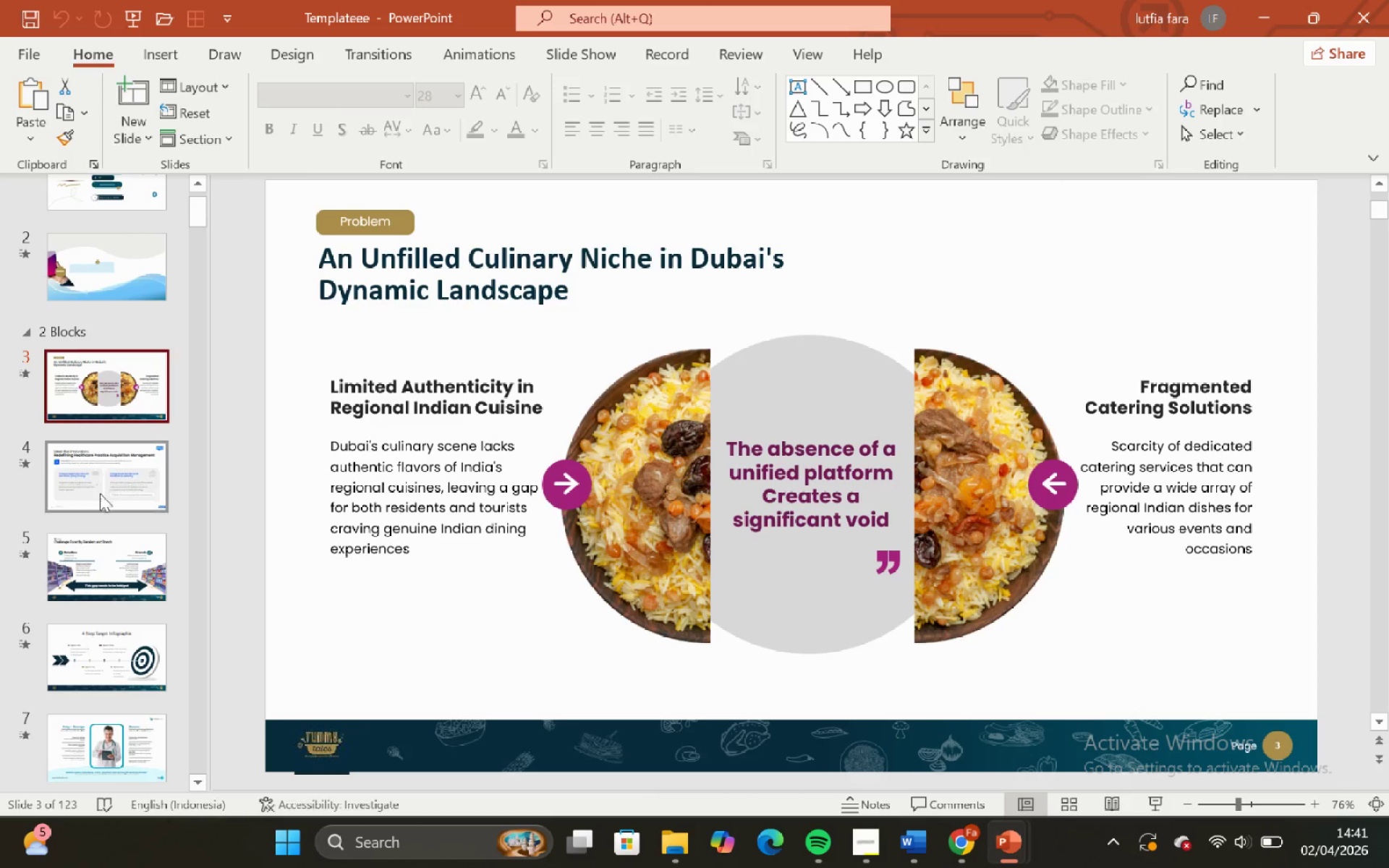 
left_click([106, 511])
 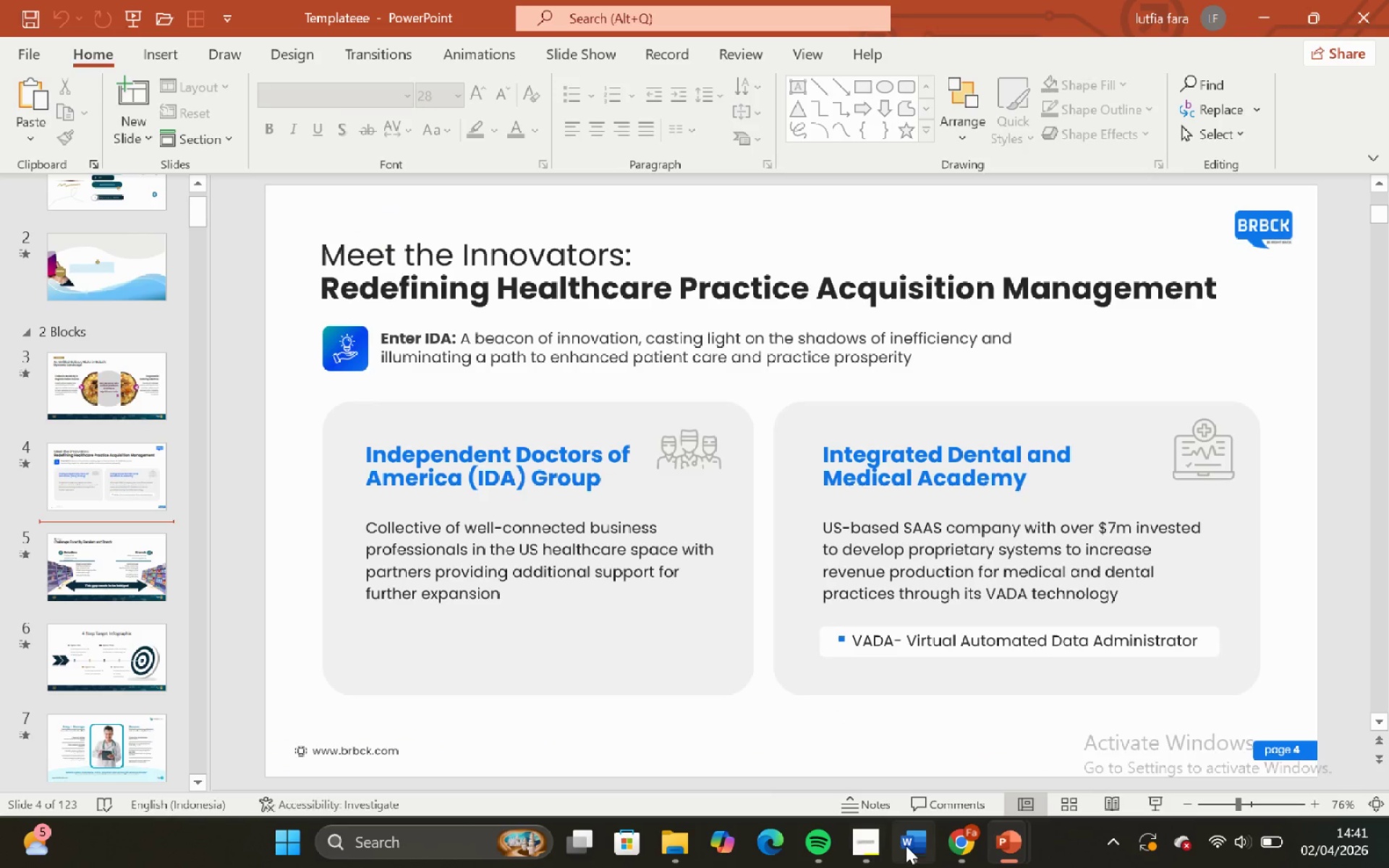 
left_click([900, 769])
 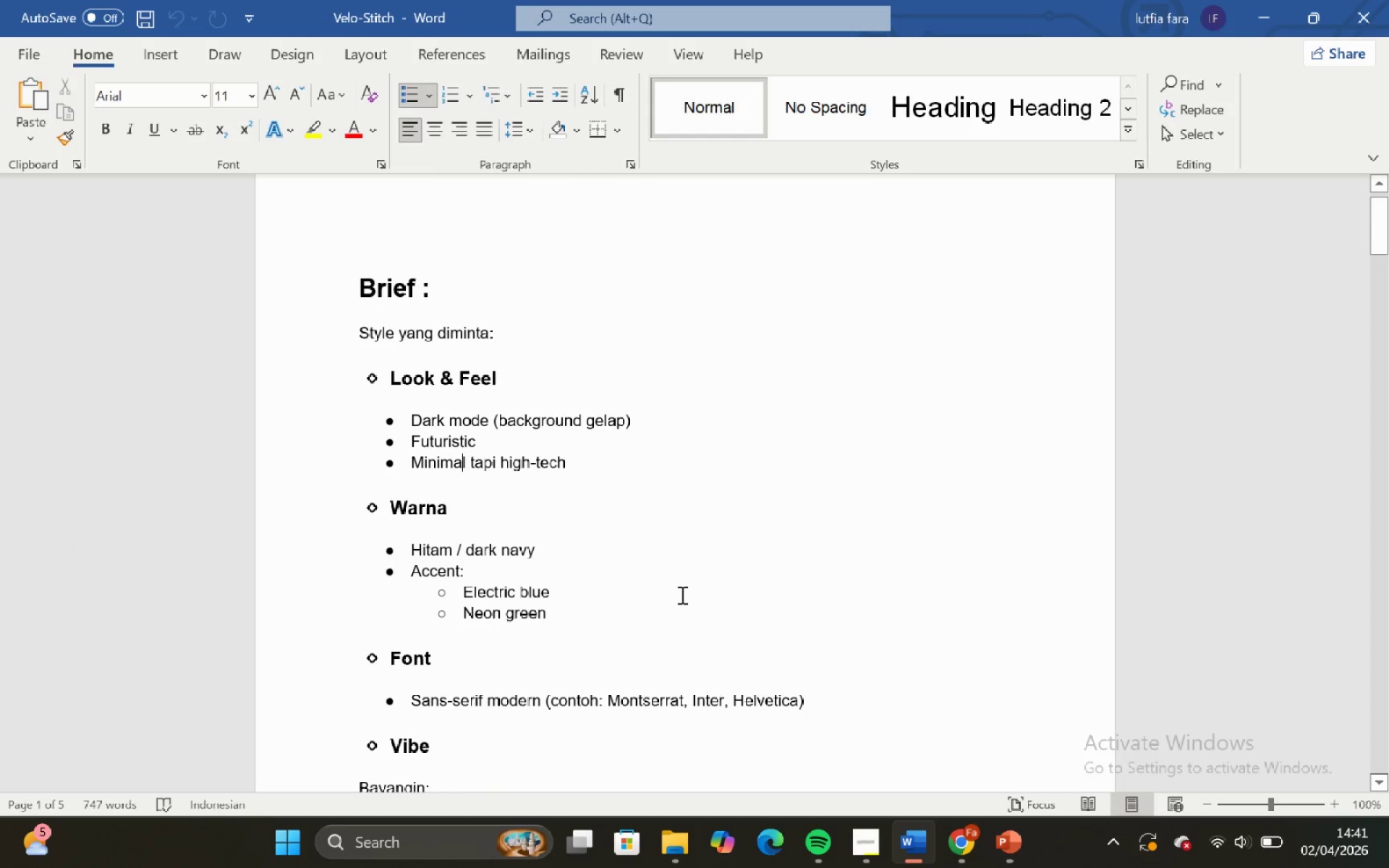 
scroll: coordinate [613, 592], scroll_direction: down, amount: 7.0
 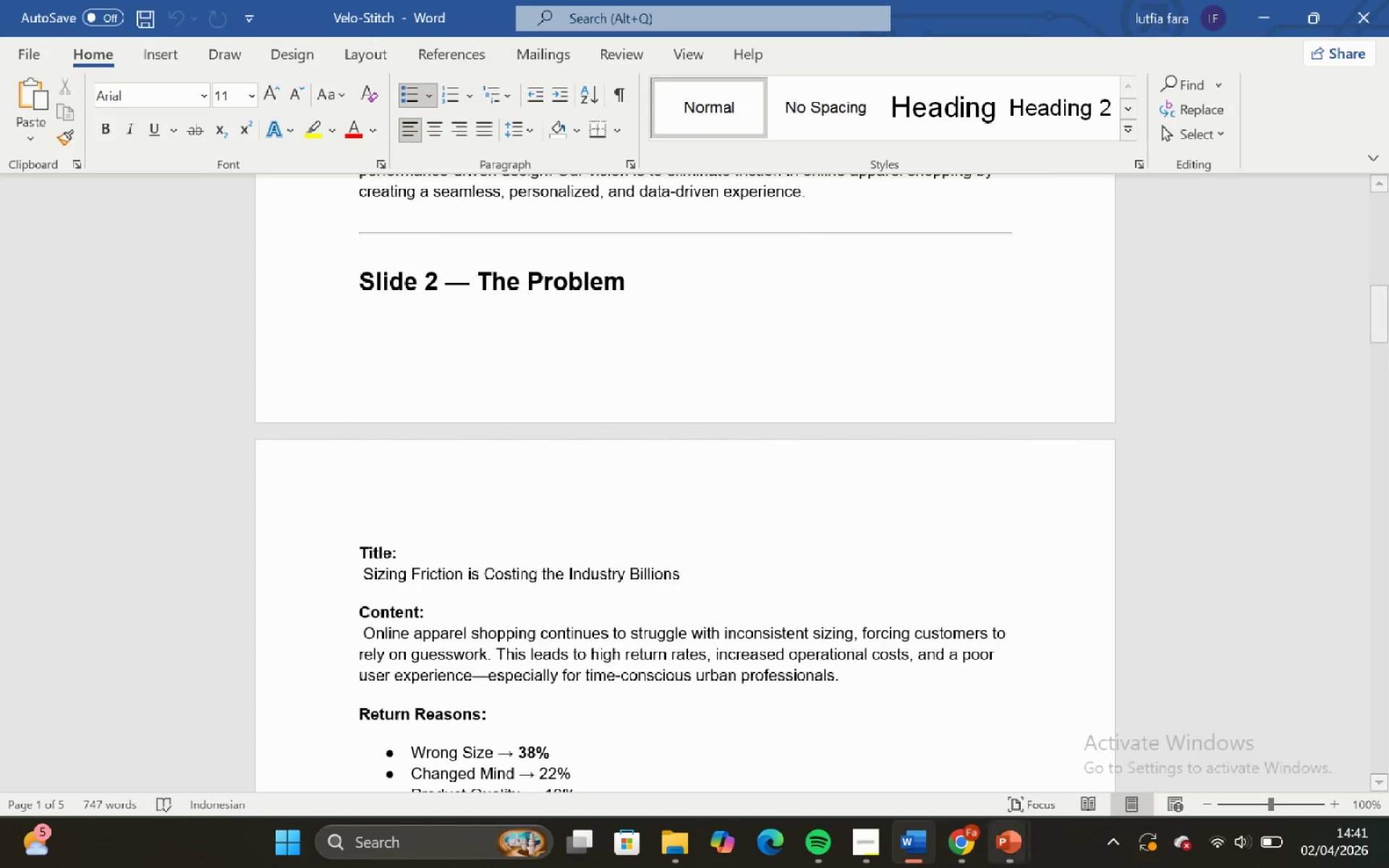 
left_click([1369, 728])
 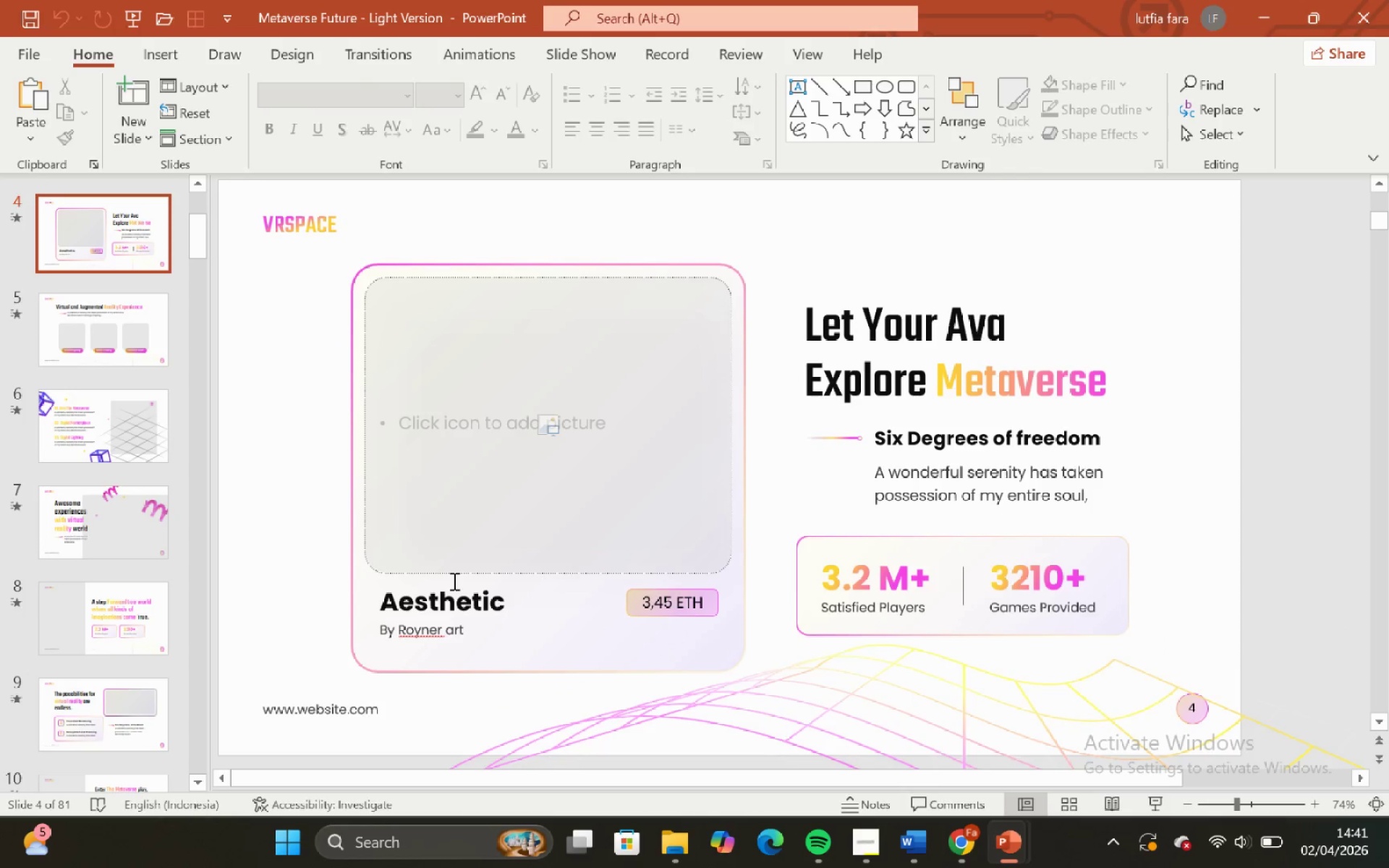 
left_click([1230, 757])
 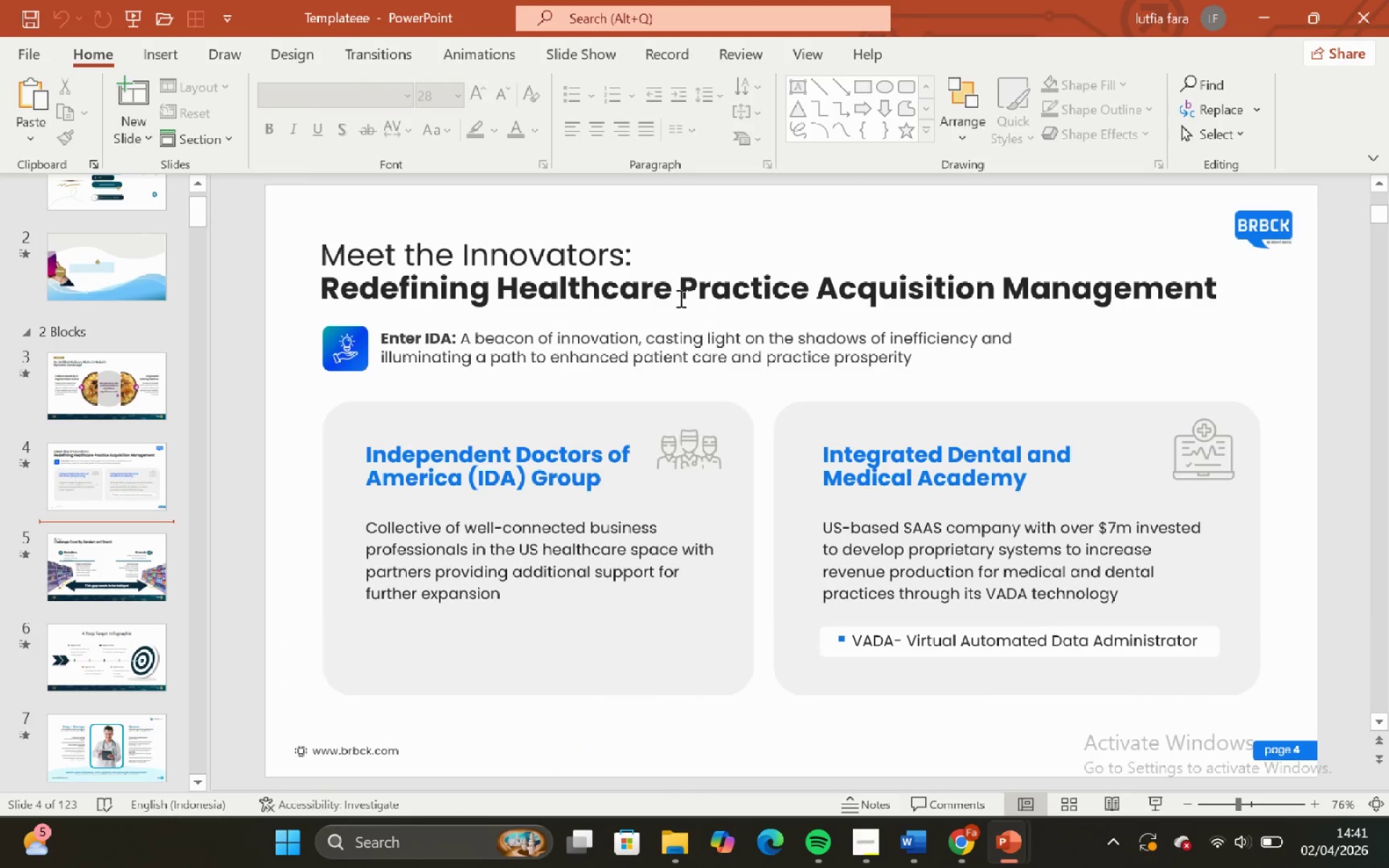 
left_click([675, 263])
 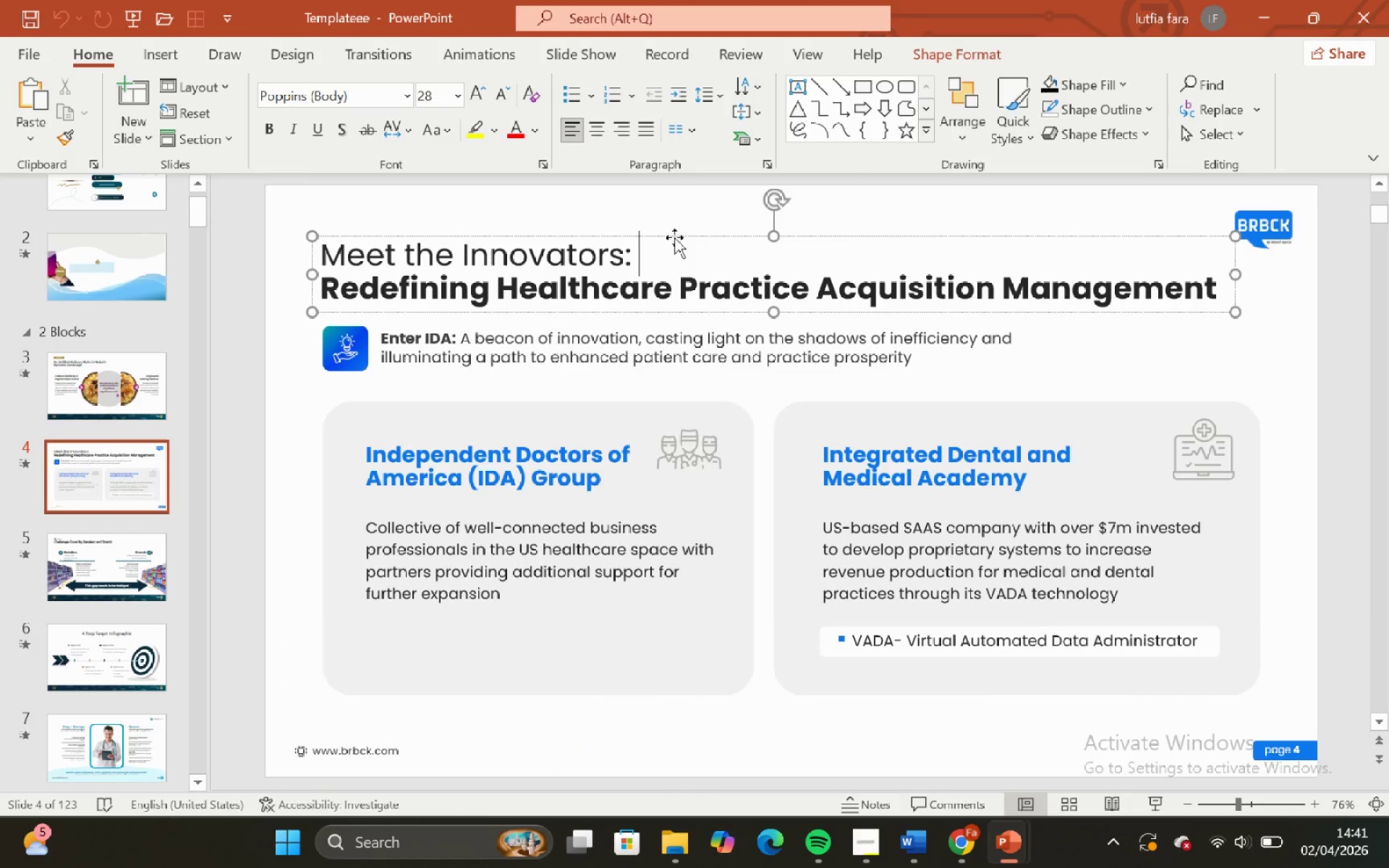 
left_click([674, 237])
 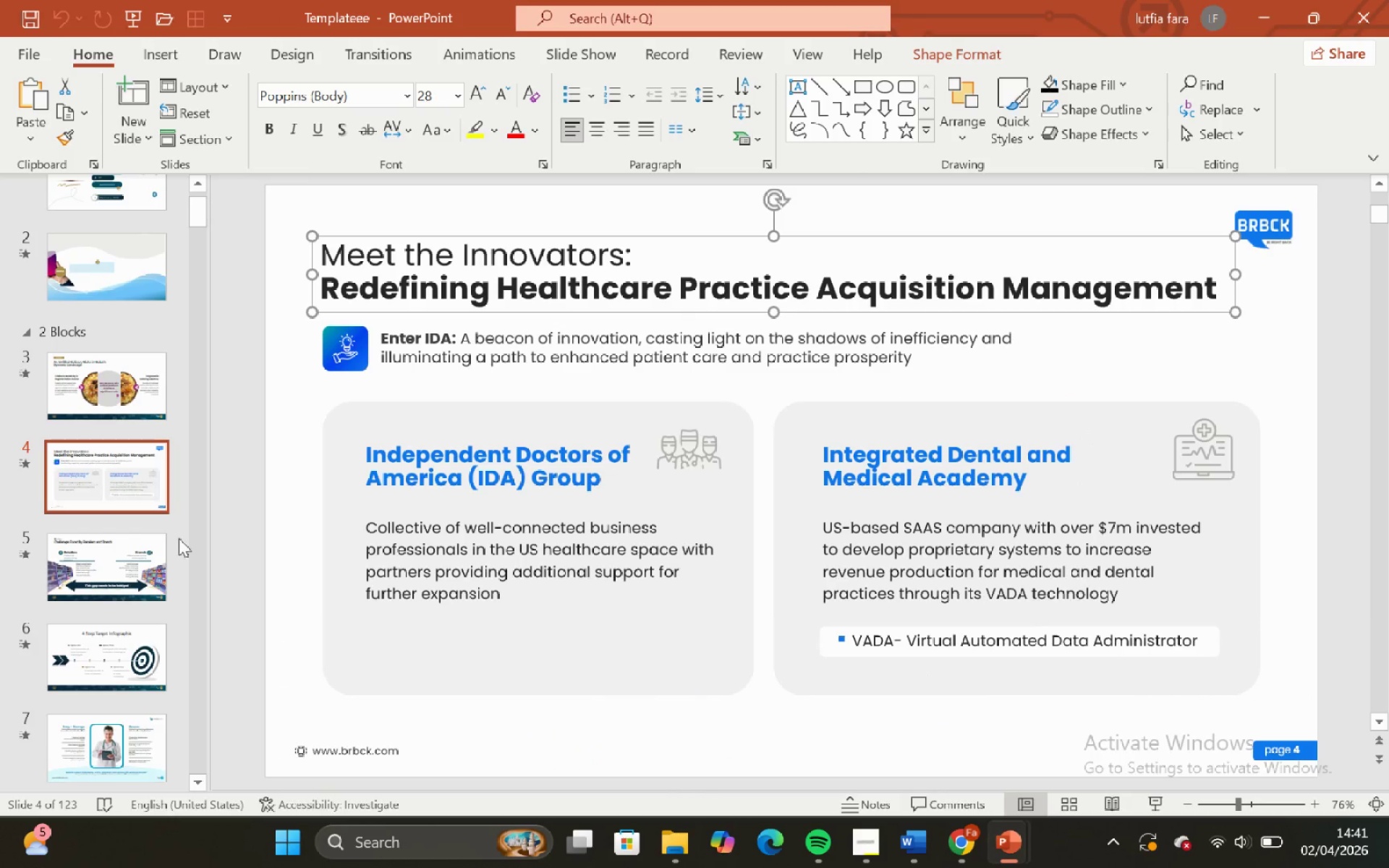 
left_click([158, 546])
 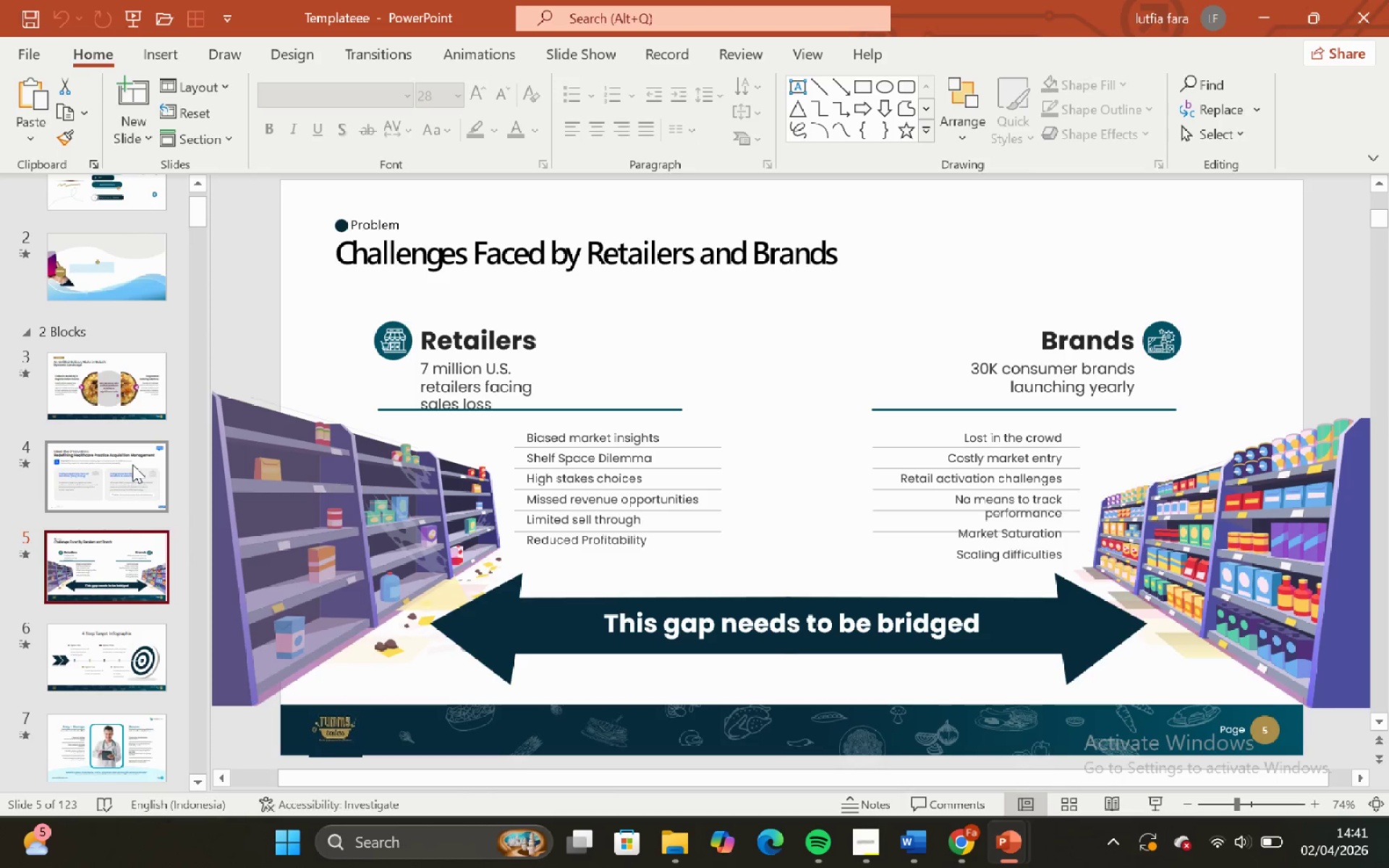 
left_click([132, 464])
 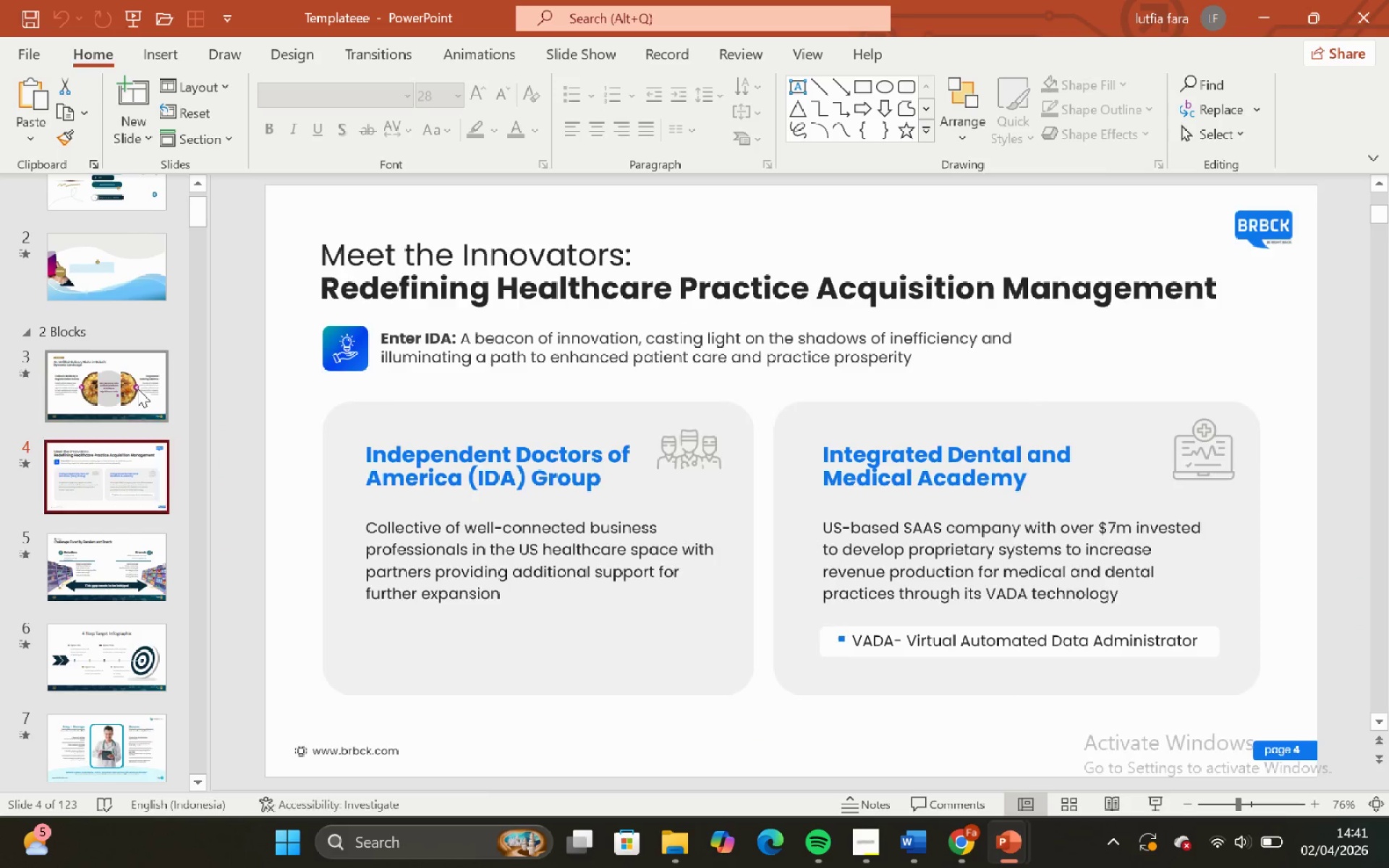 
left_click([137, 388])
 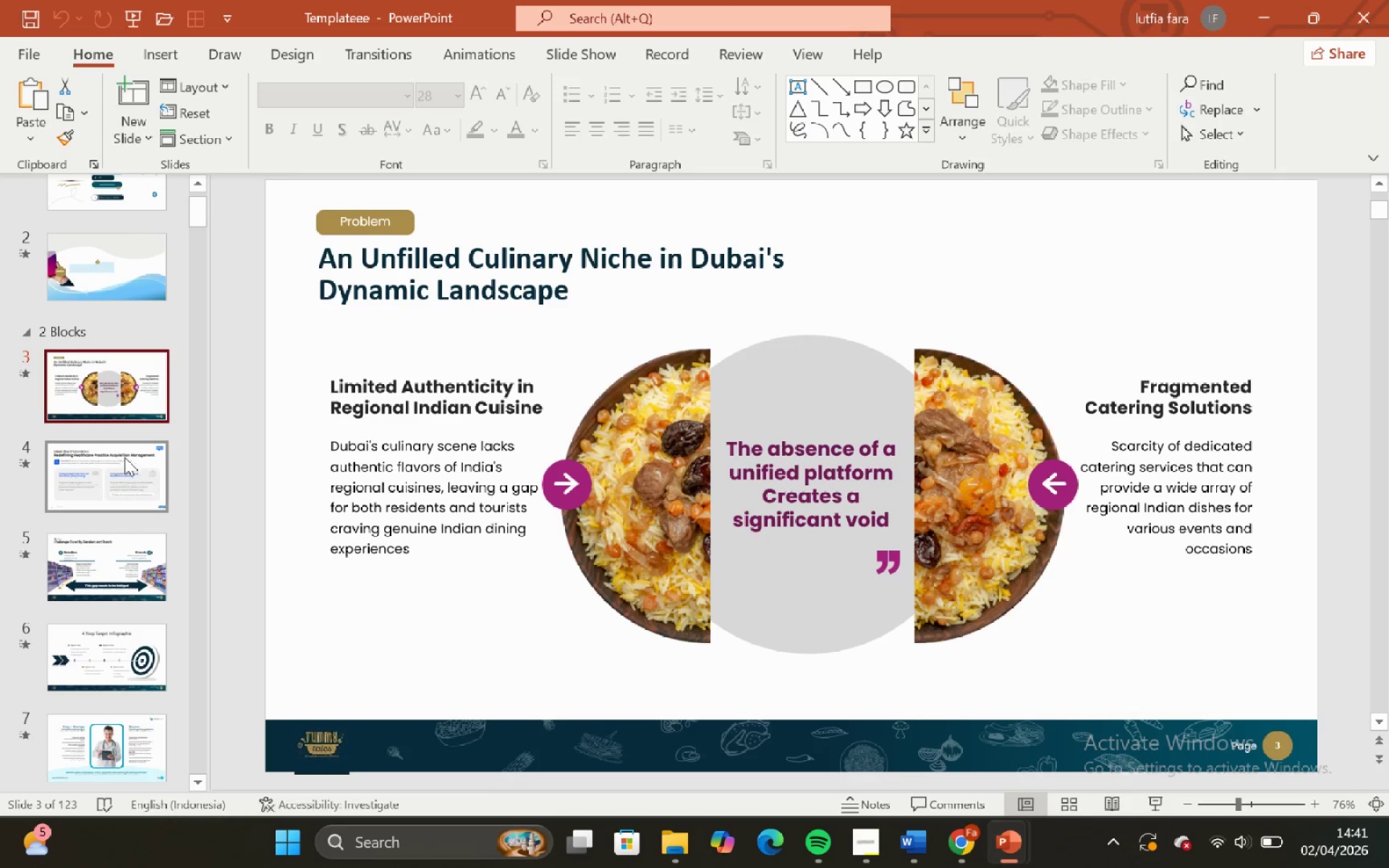 
scroll: coordinate [109, 511], scroll_direction: down, amount: 1.0
 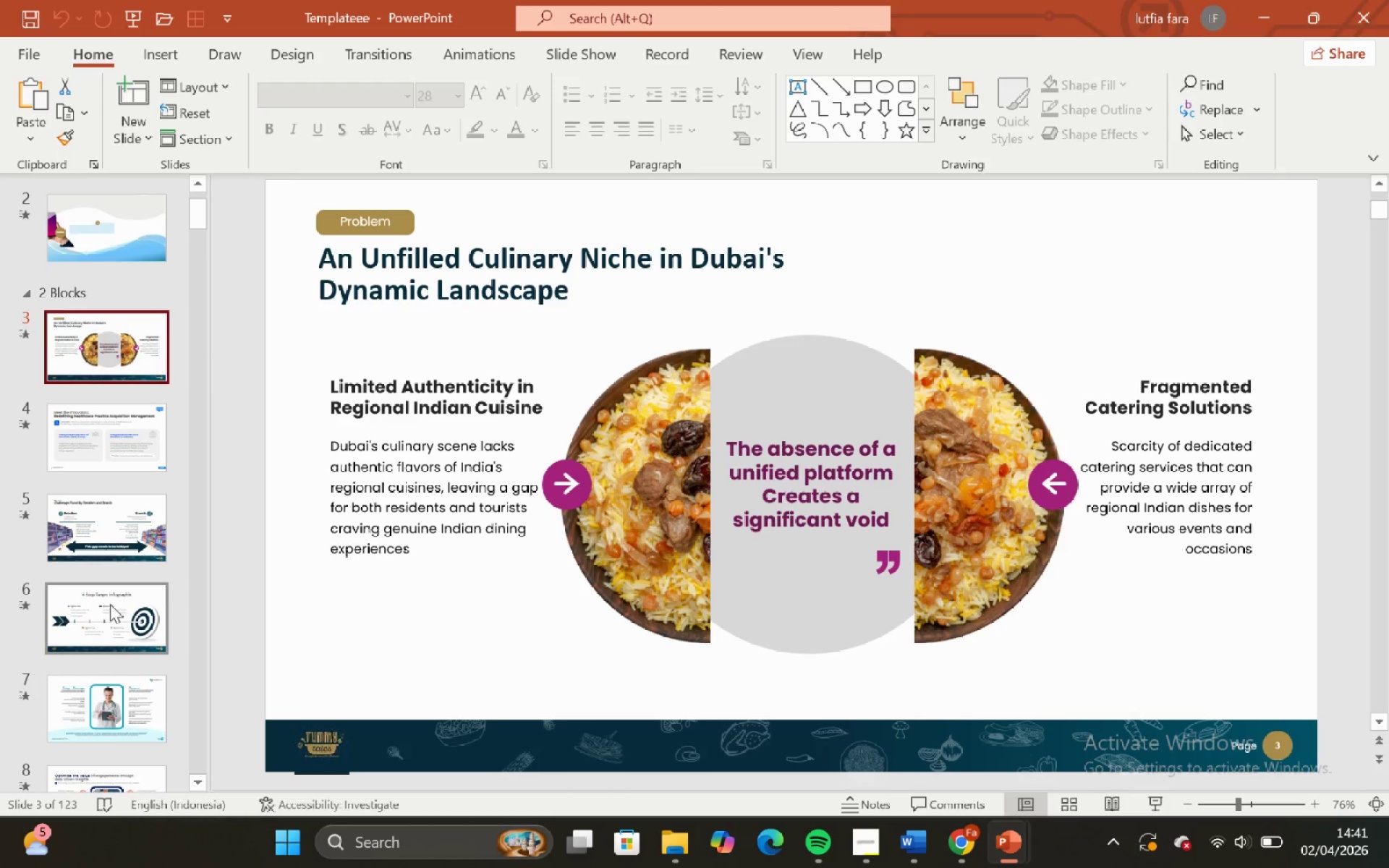 
left_click([106, 608])
 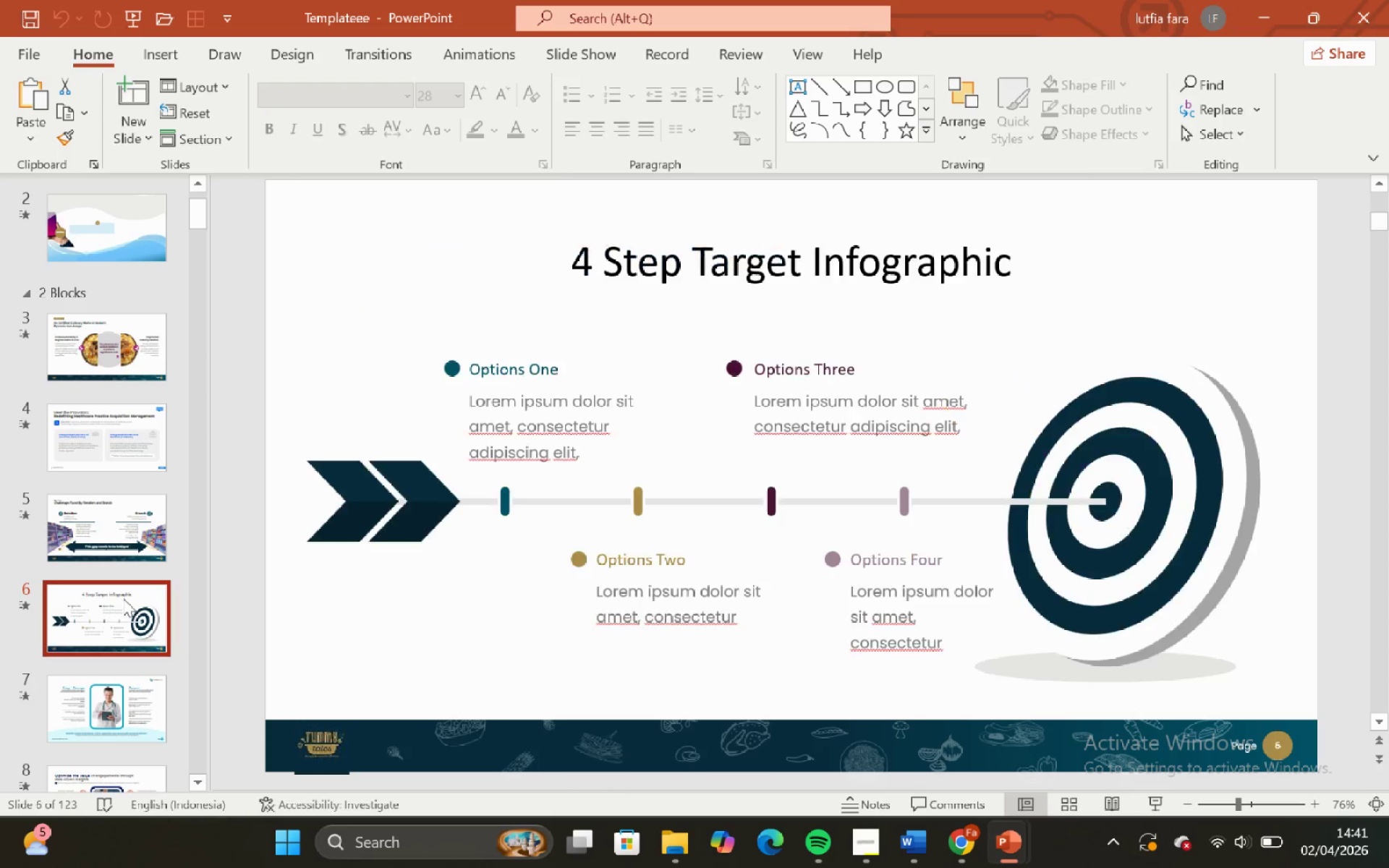 
scroll: coordinate [116, 603], scroll_direction: down, amount: 3.0
 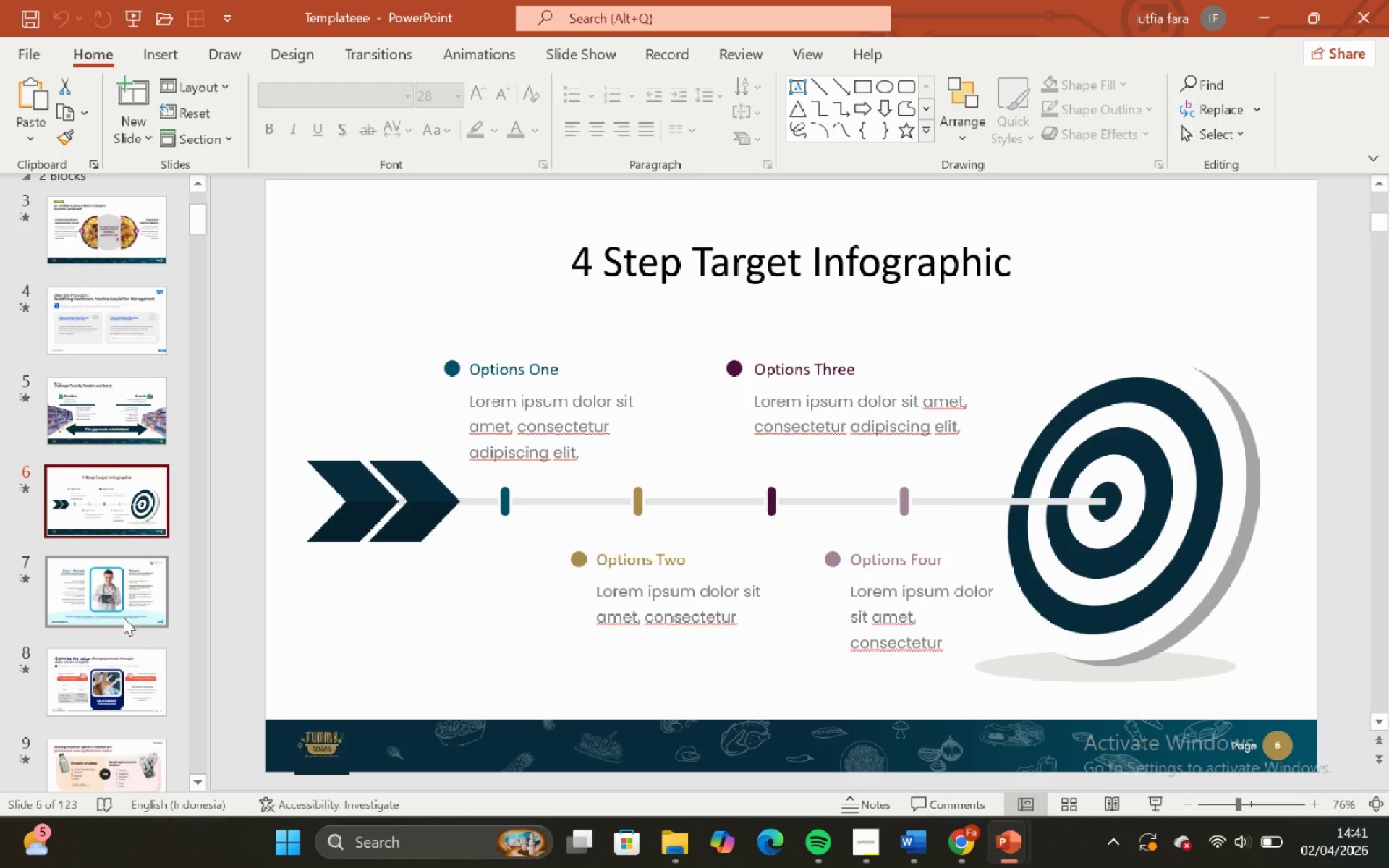 
left_click([114, 585])
 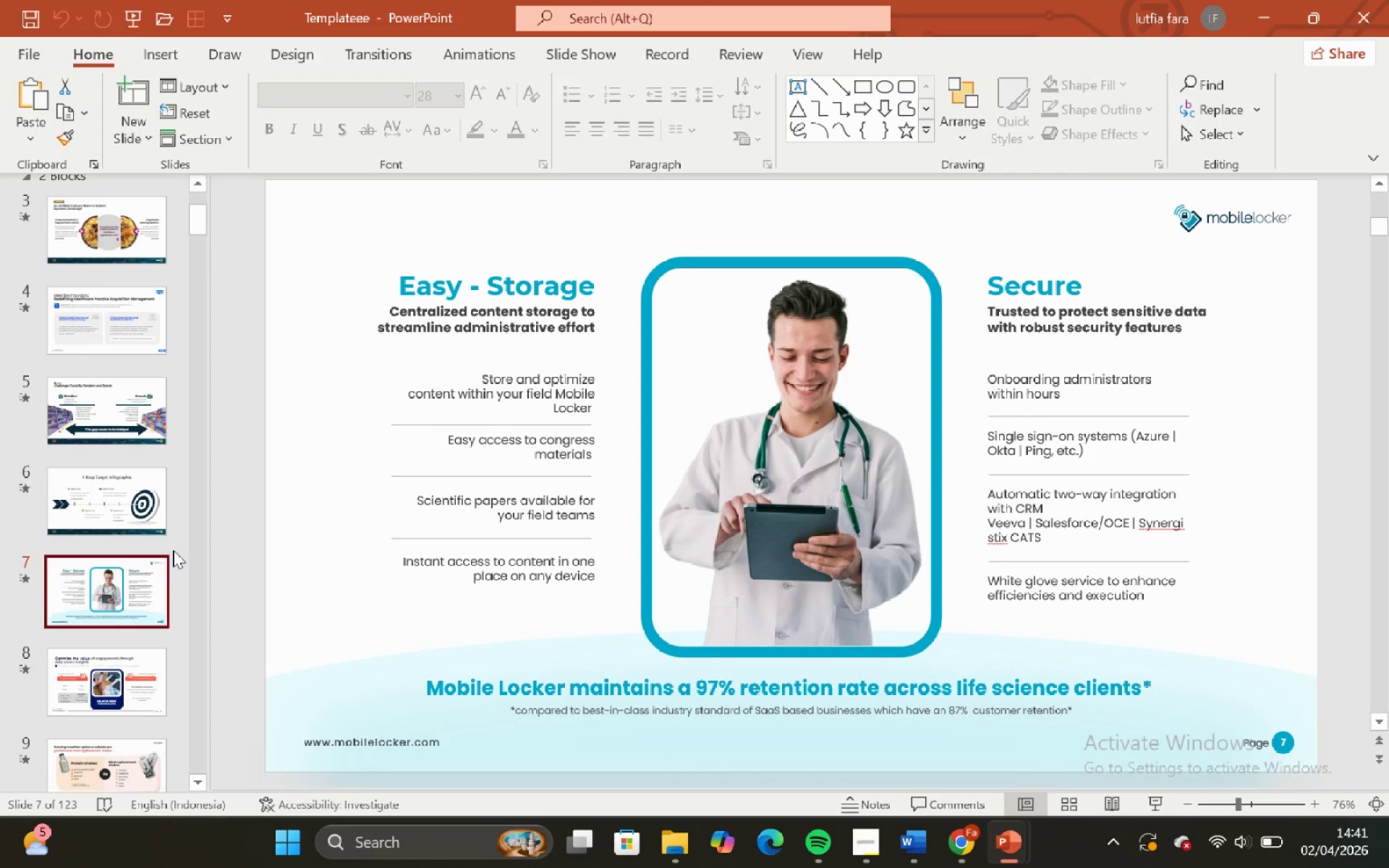 
left_click([134, 569])
 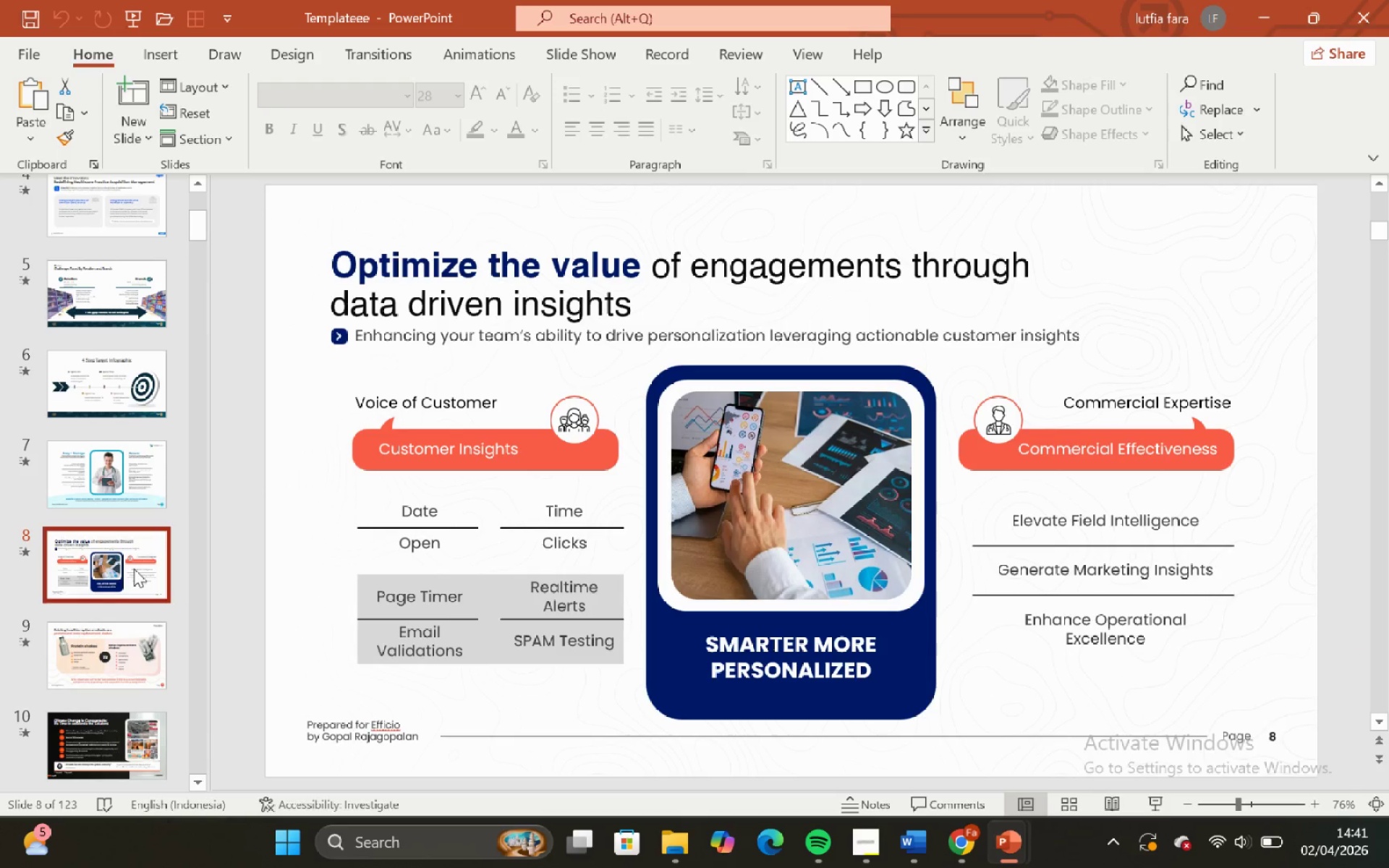 
scroll: coordinate [134, 569], scroll_direction: down, amount: 7.0
 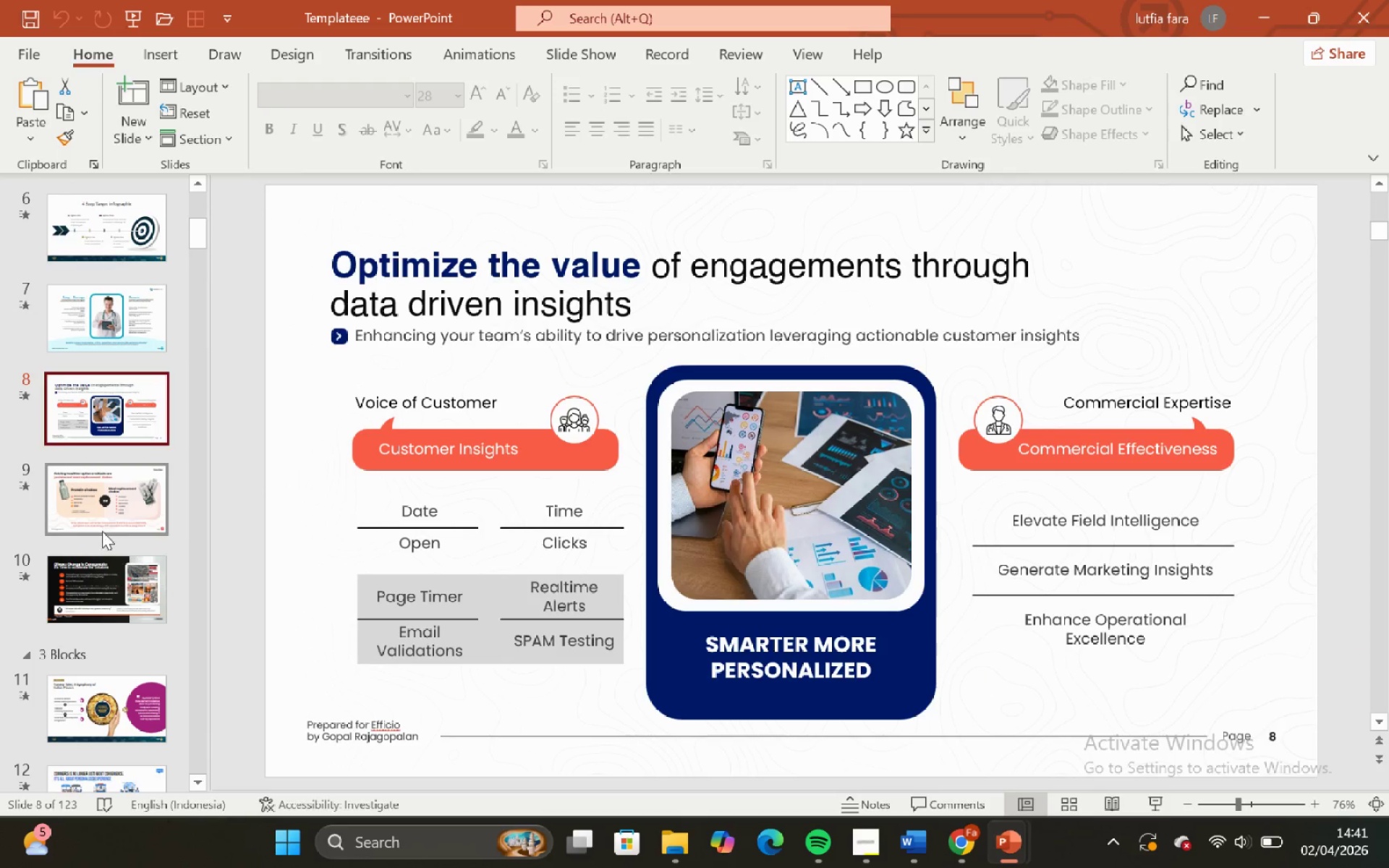 
left_click([104, 579])
 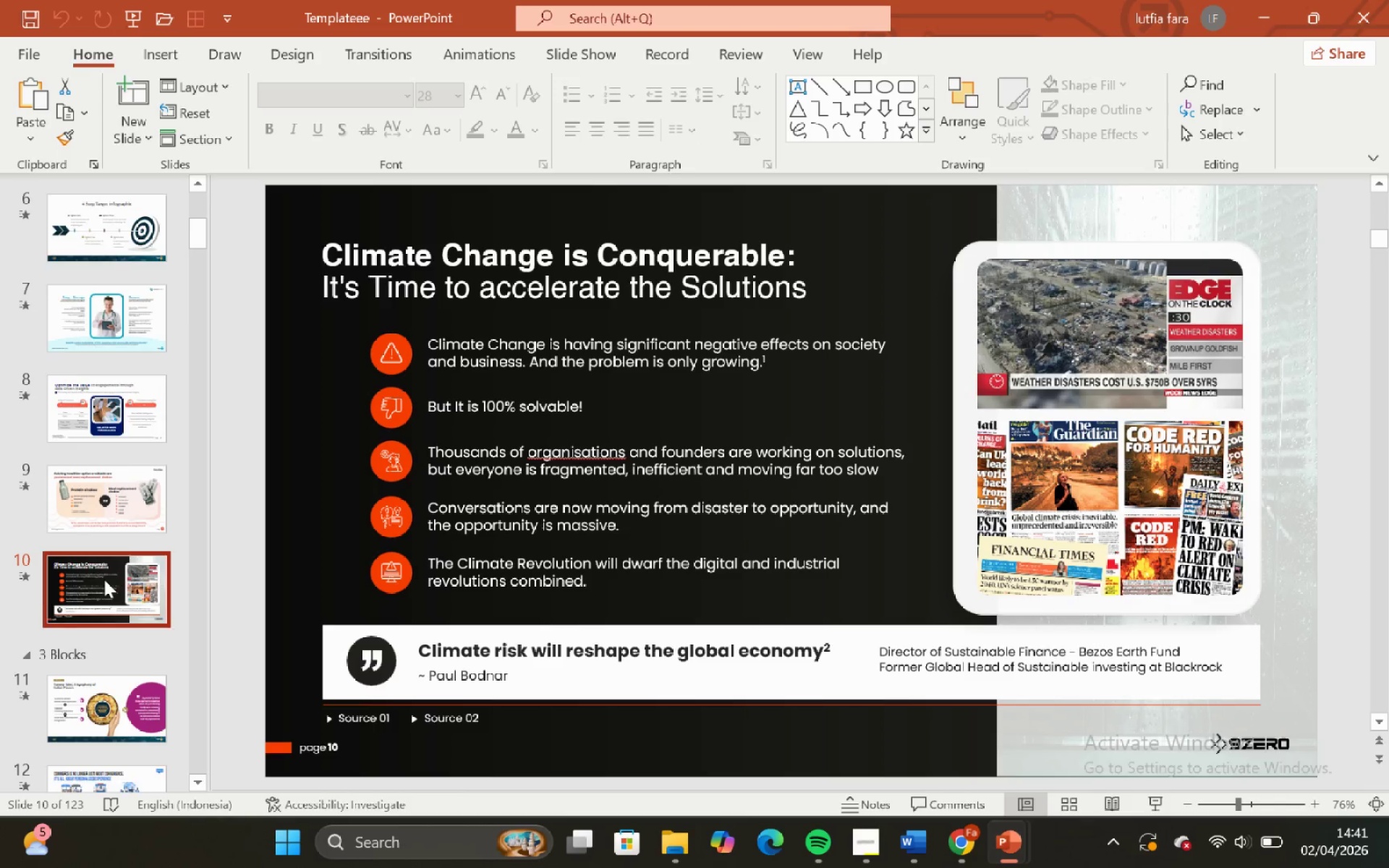 
left_click([109, 599])
 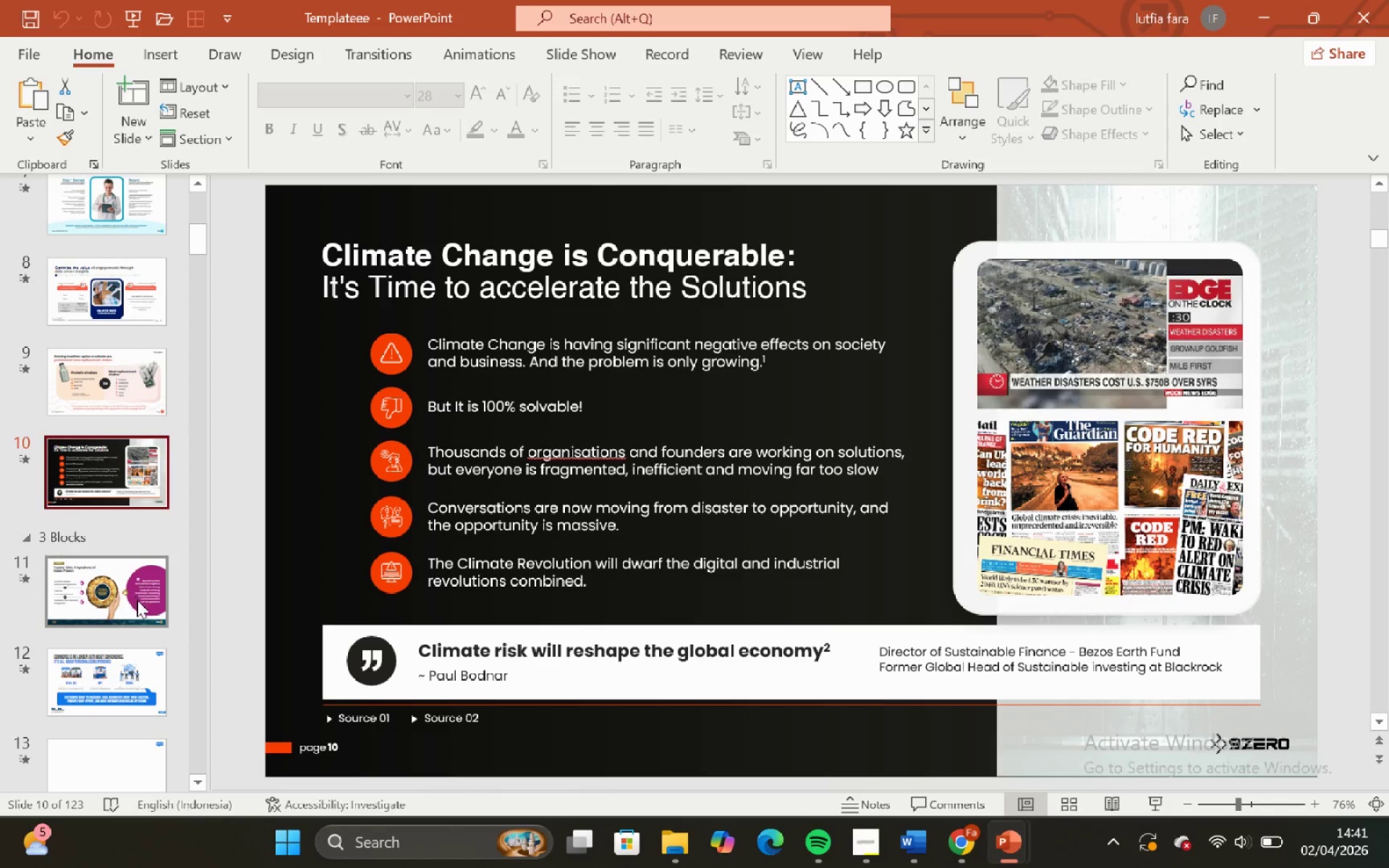 
scroll: coordinate [104, 579], scroll_direction: down, amount: 3.0
 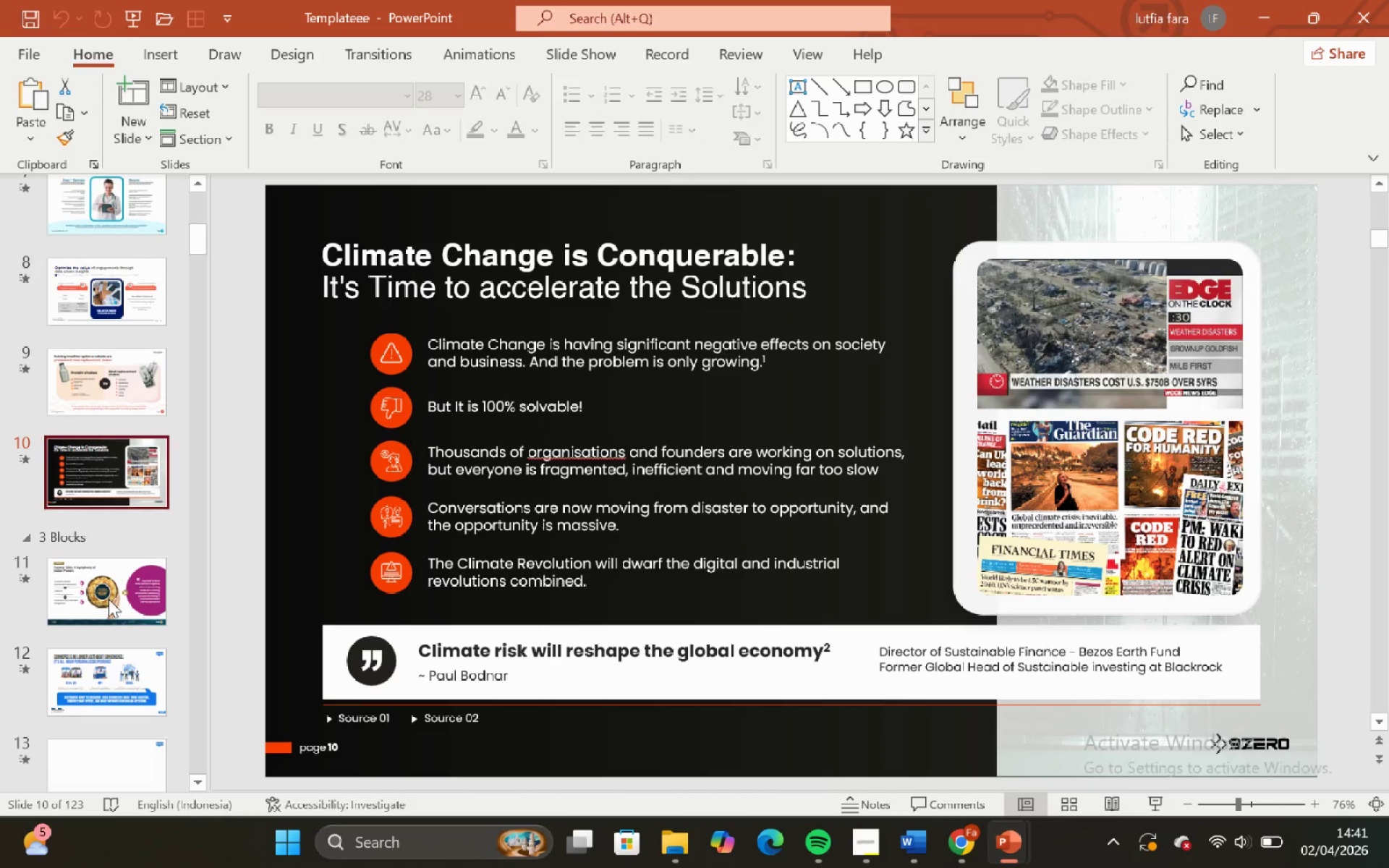 
left_click([126, 563])
 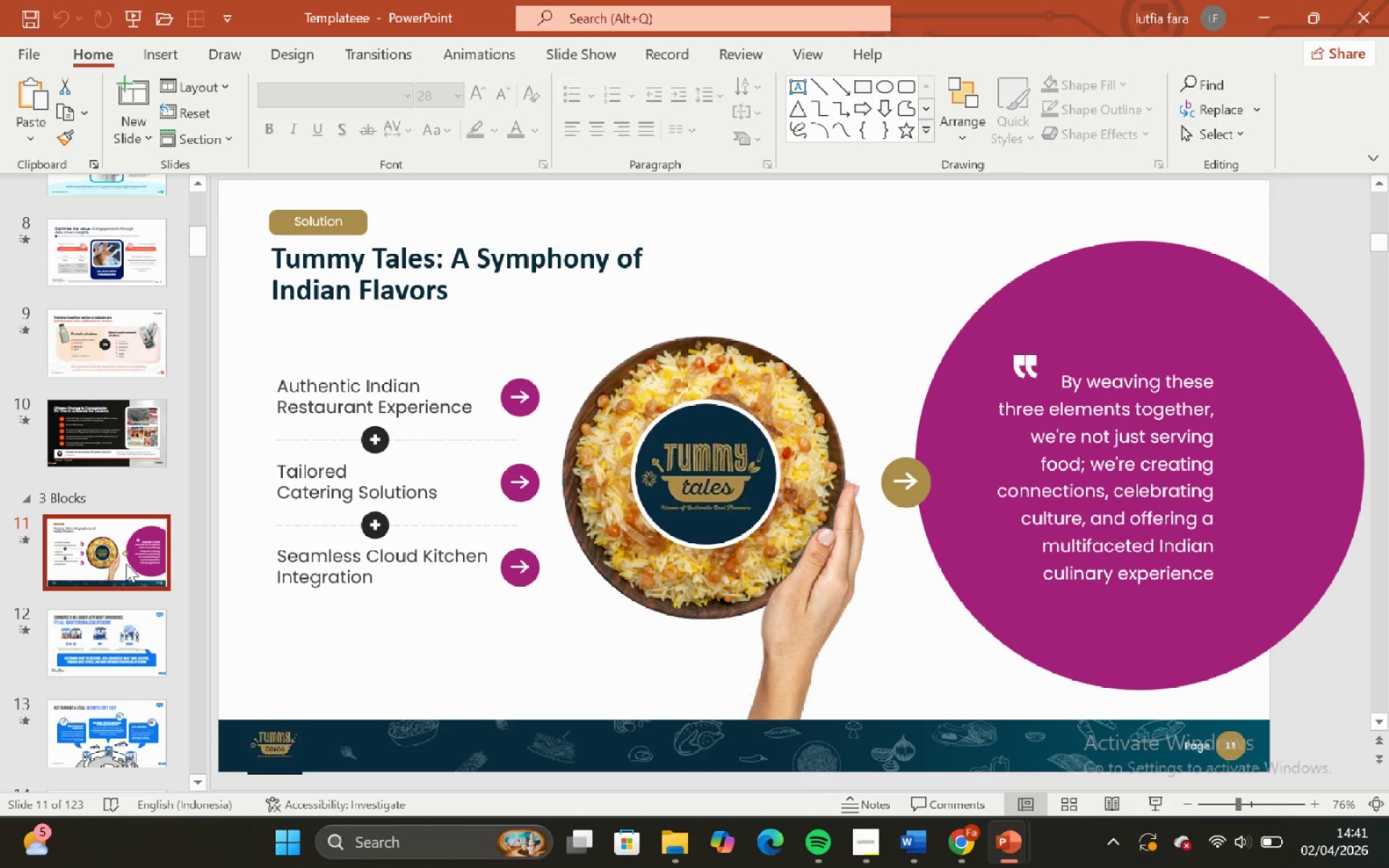 
scroll: coordinate [126, 563], scroll_direction: down, amount: 4.0
 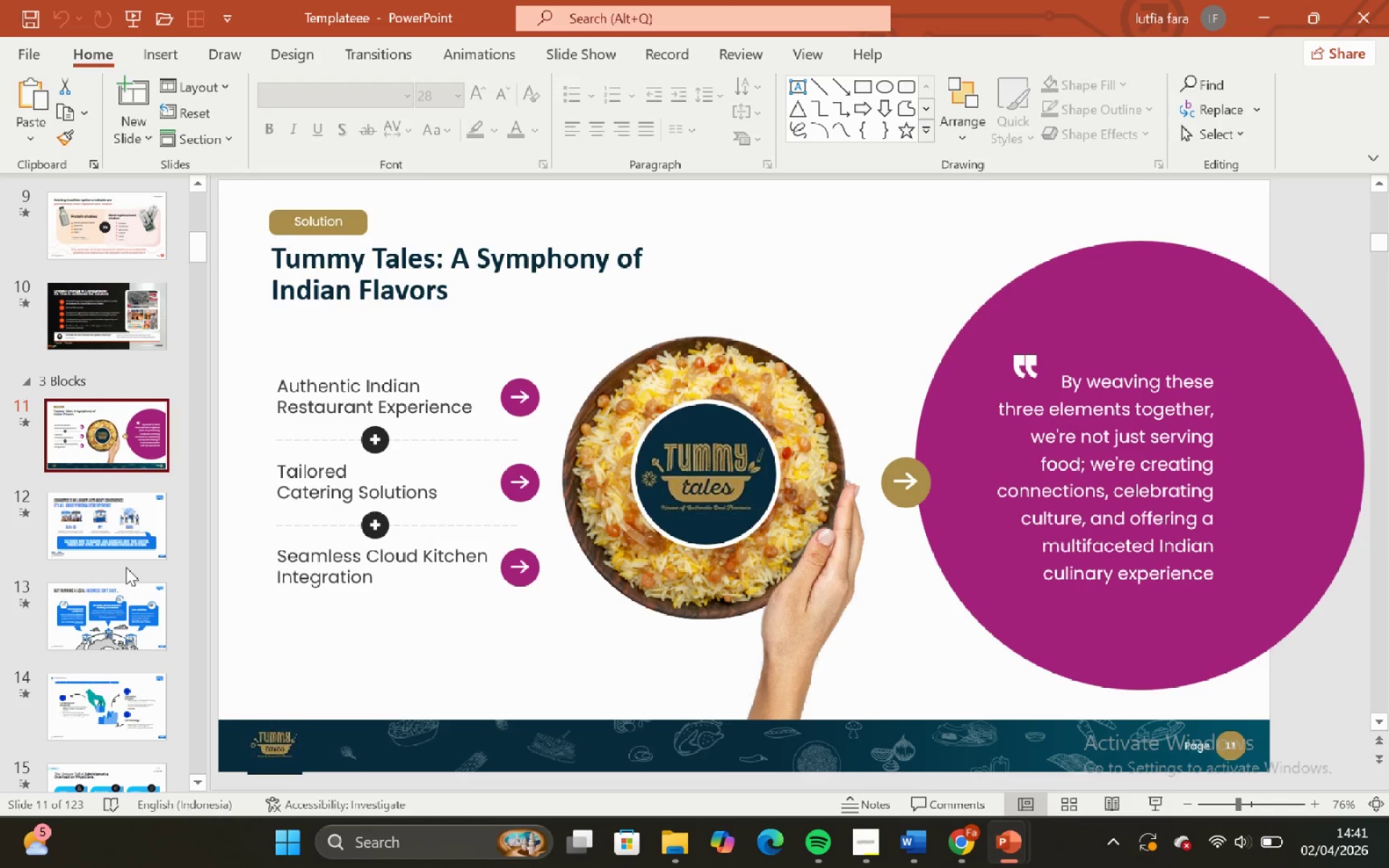 
left_click([126, 567])
 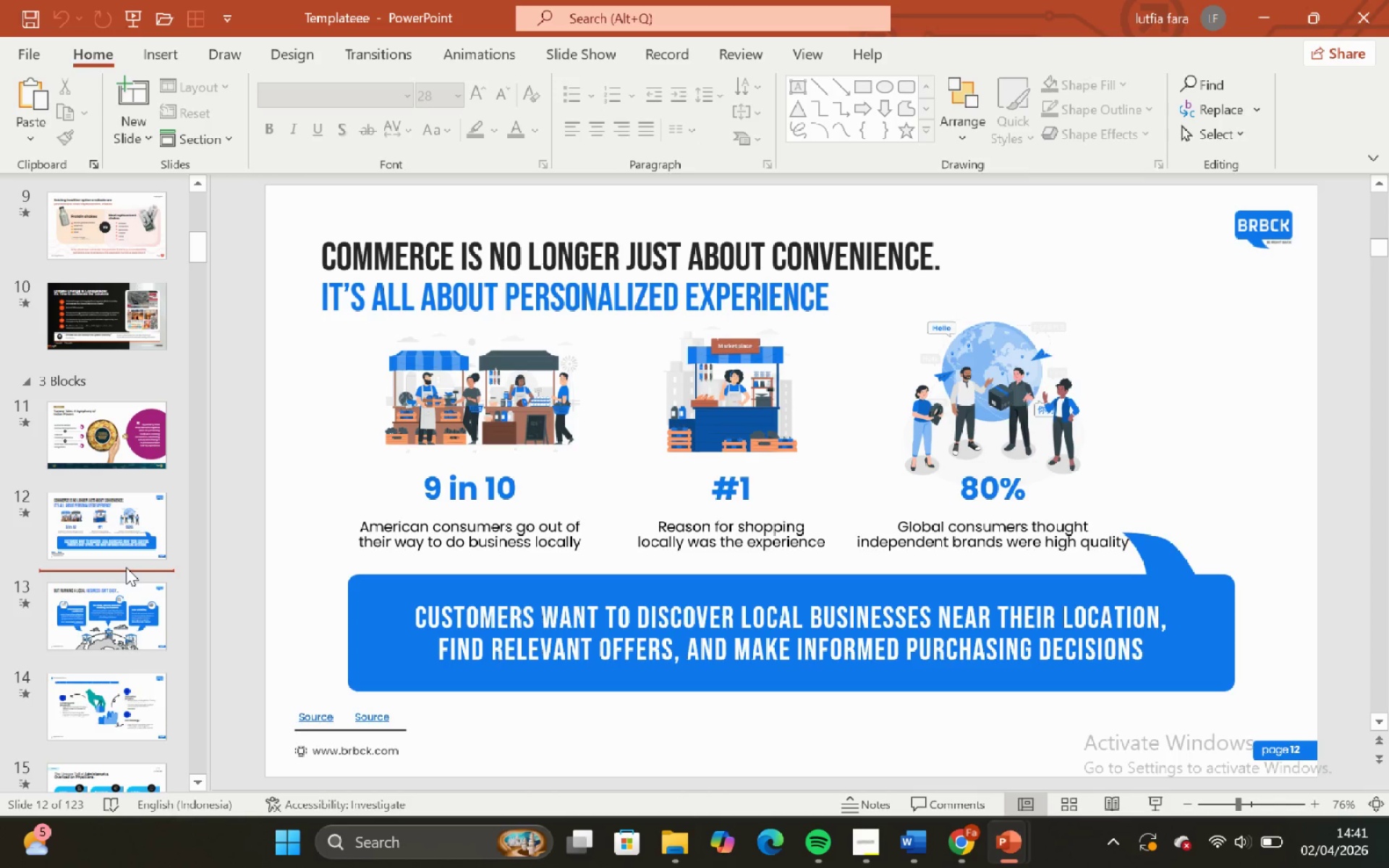 
scroll: coordinate [126, 567], scroll_direction: down, amount: 3.0
 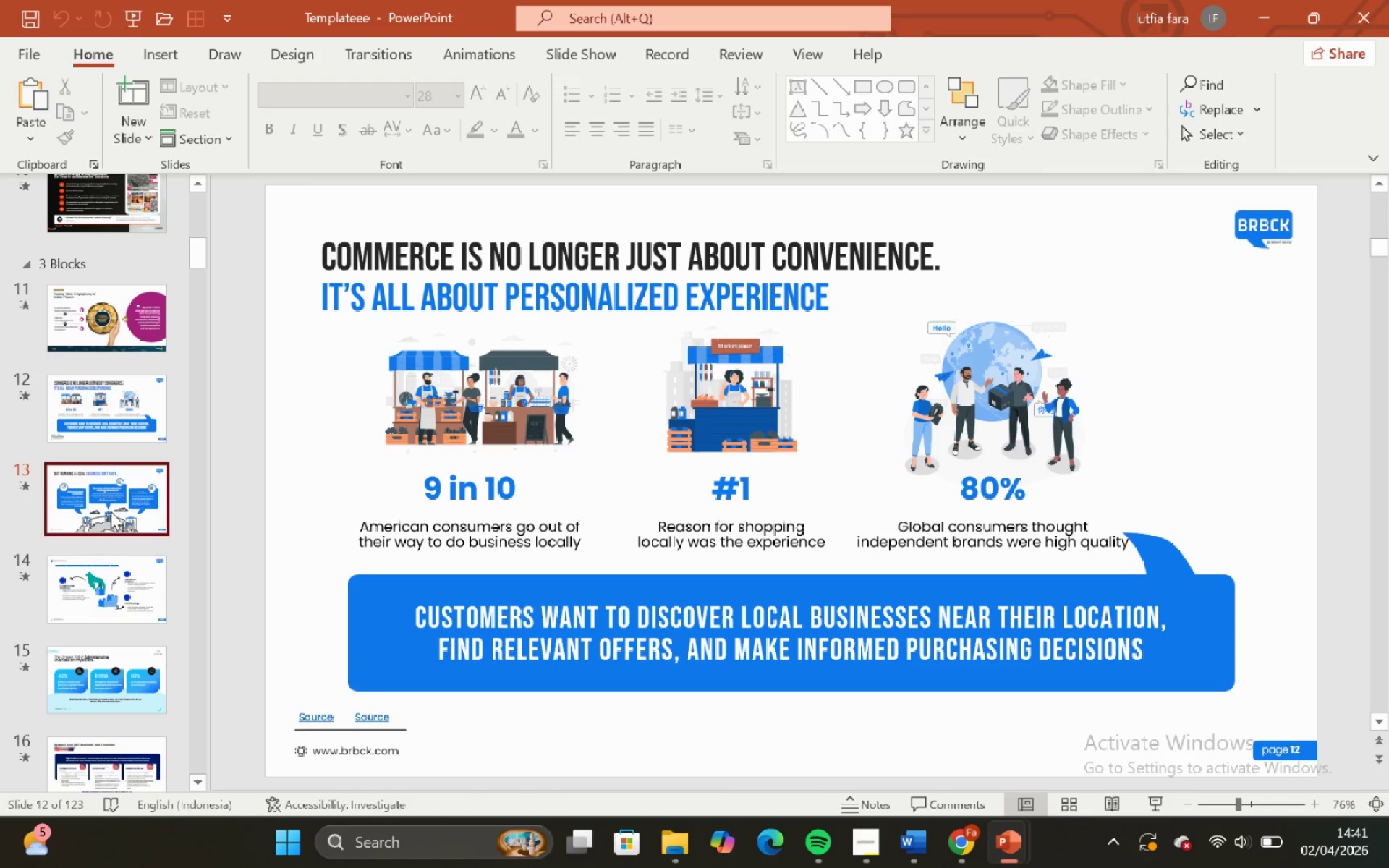 
double_click([115, 569])
 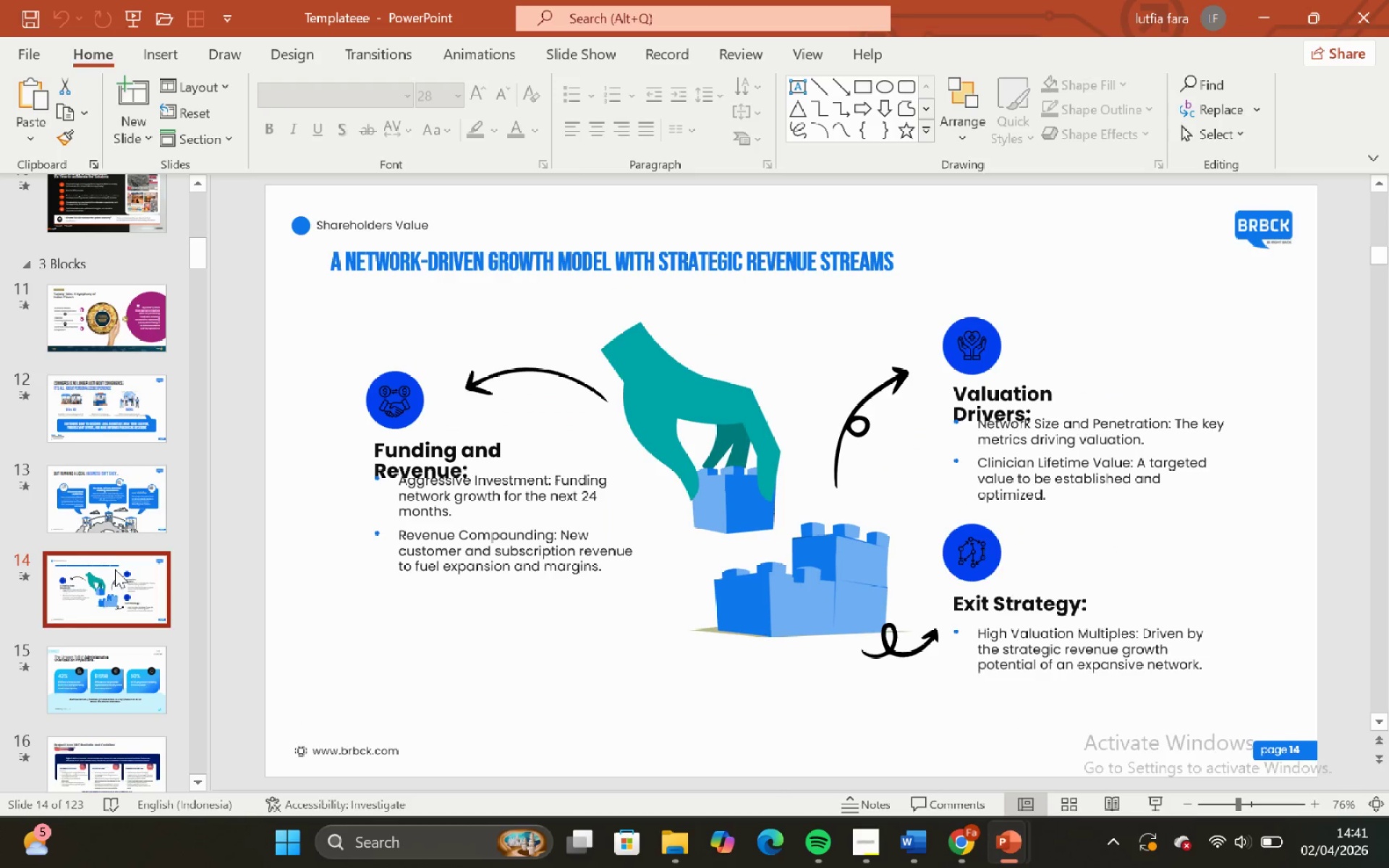 
left_click([115, 569])
 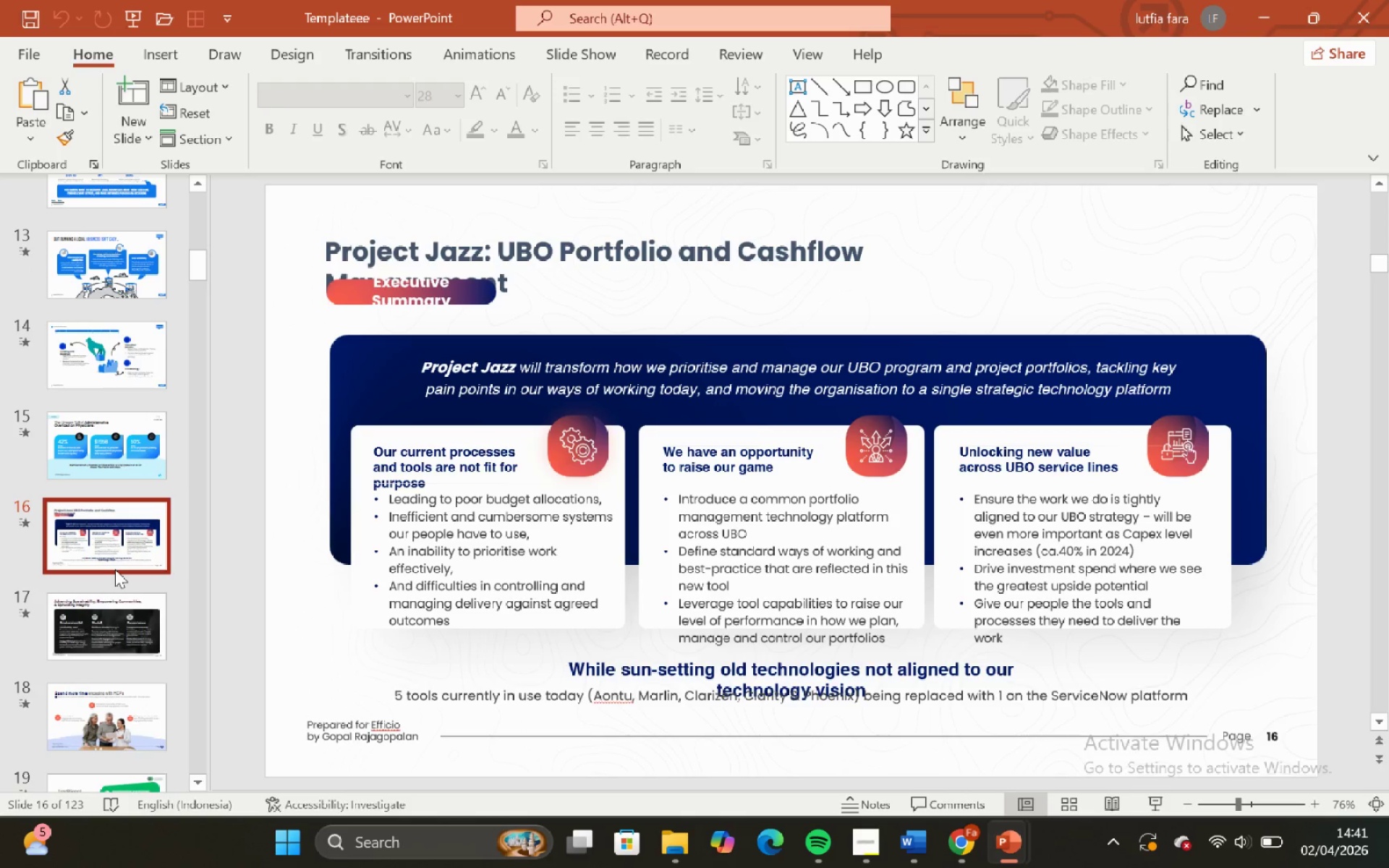 
scroll: coordinate [115, 569], scroll_direction: down, amount: 6.0
 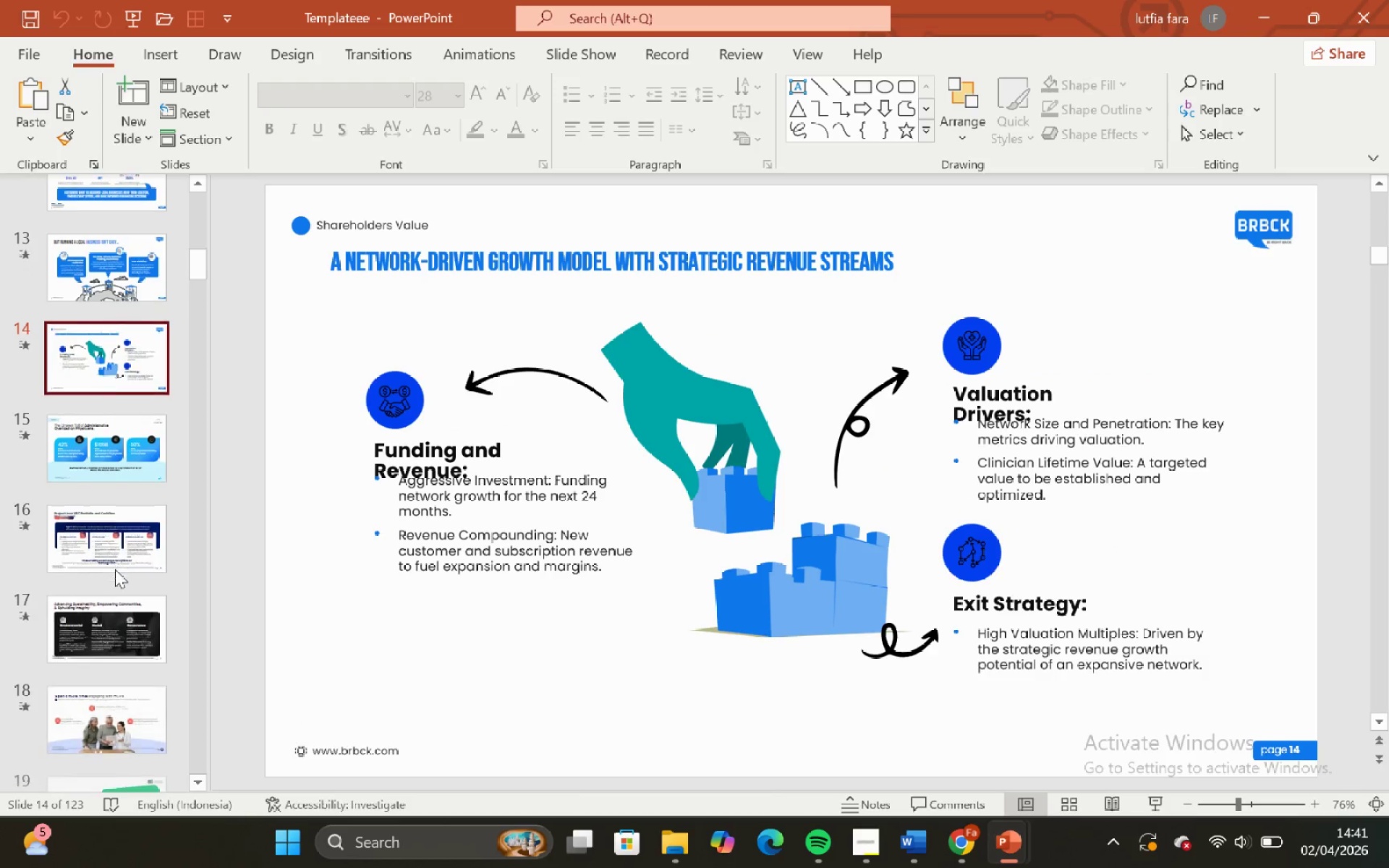 
scroll: coordinate [114, 537], scroll_direction: up, amount: 42.0
 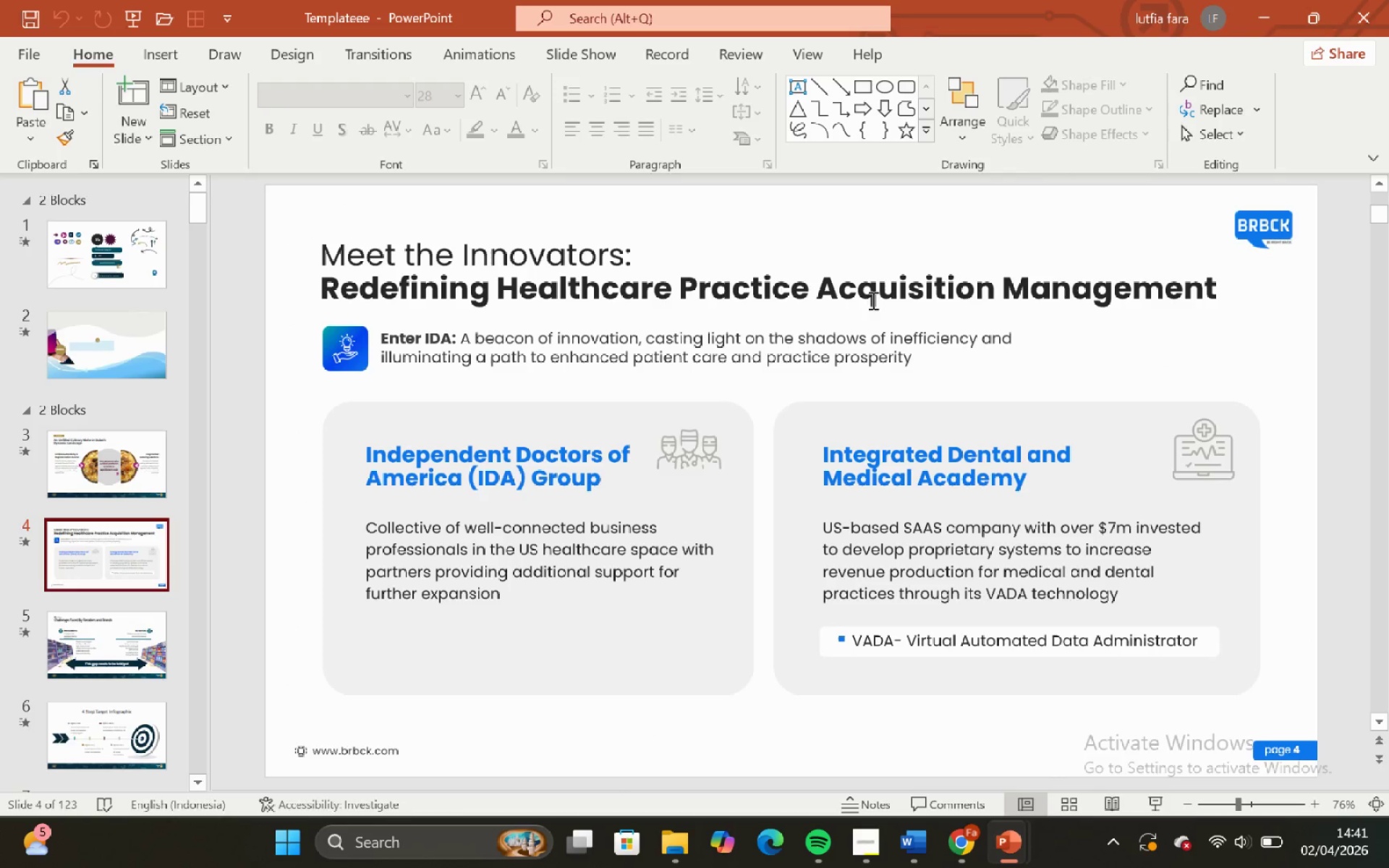 
left_click([862, 252])
 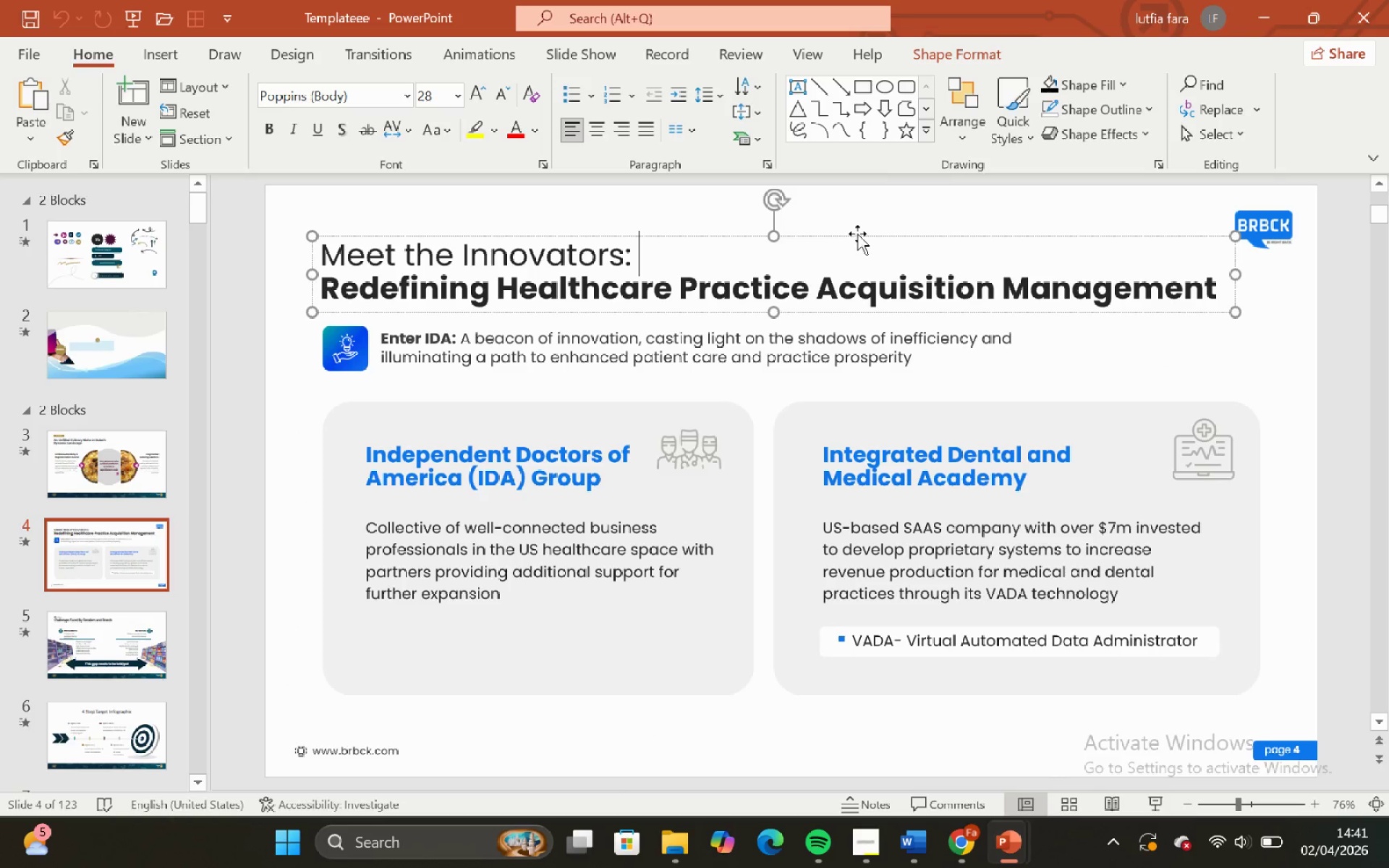 
left_click([856, 233])
 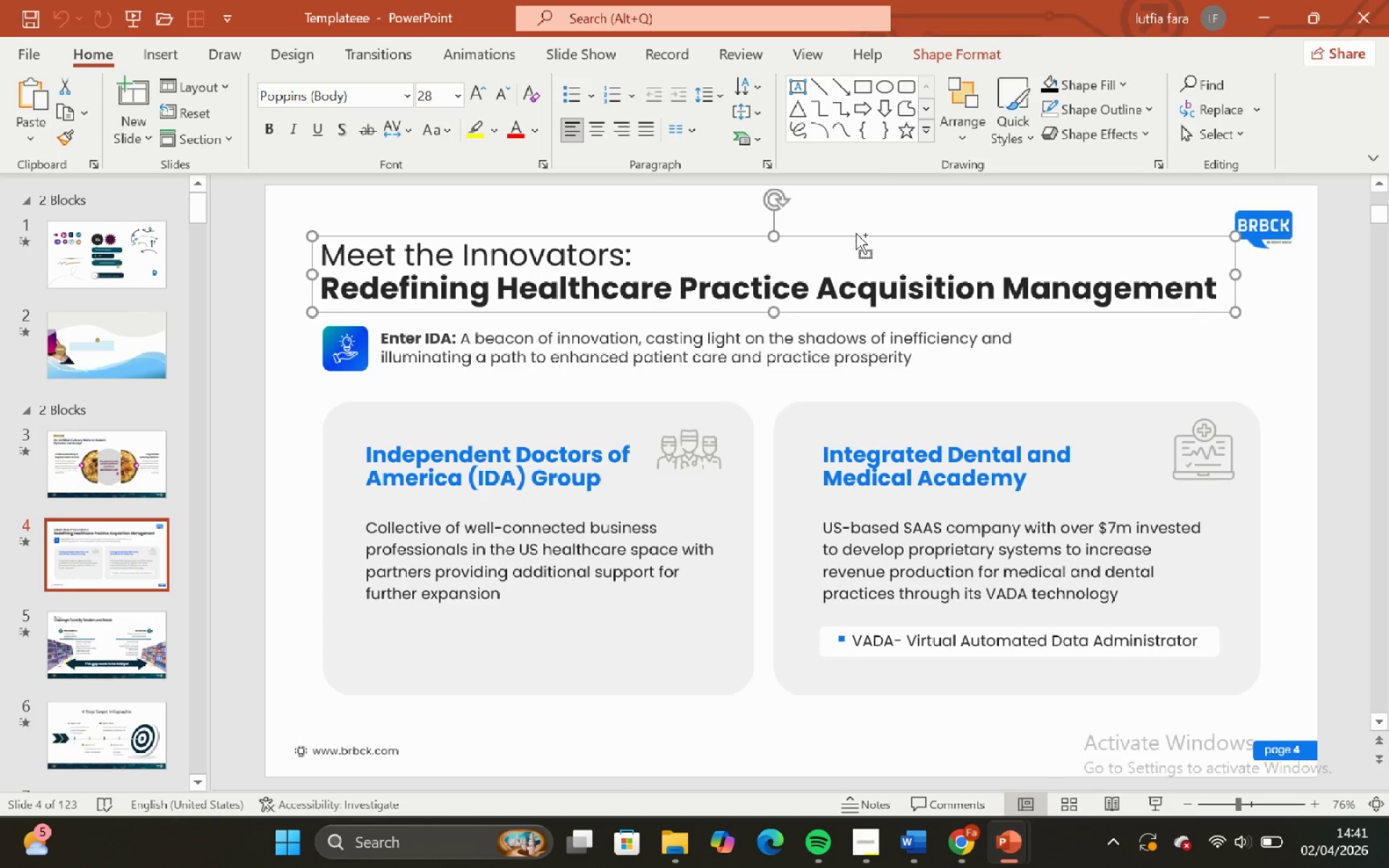 
key(Control+C)
 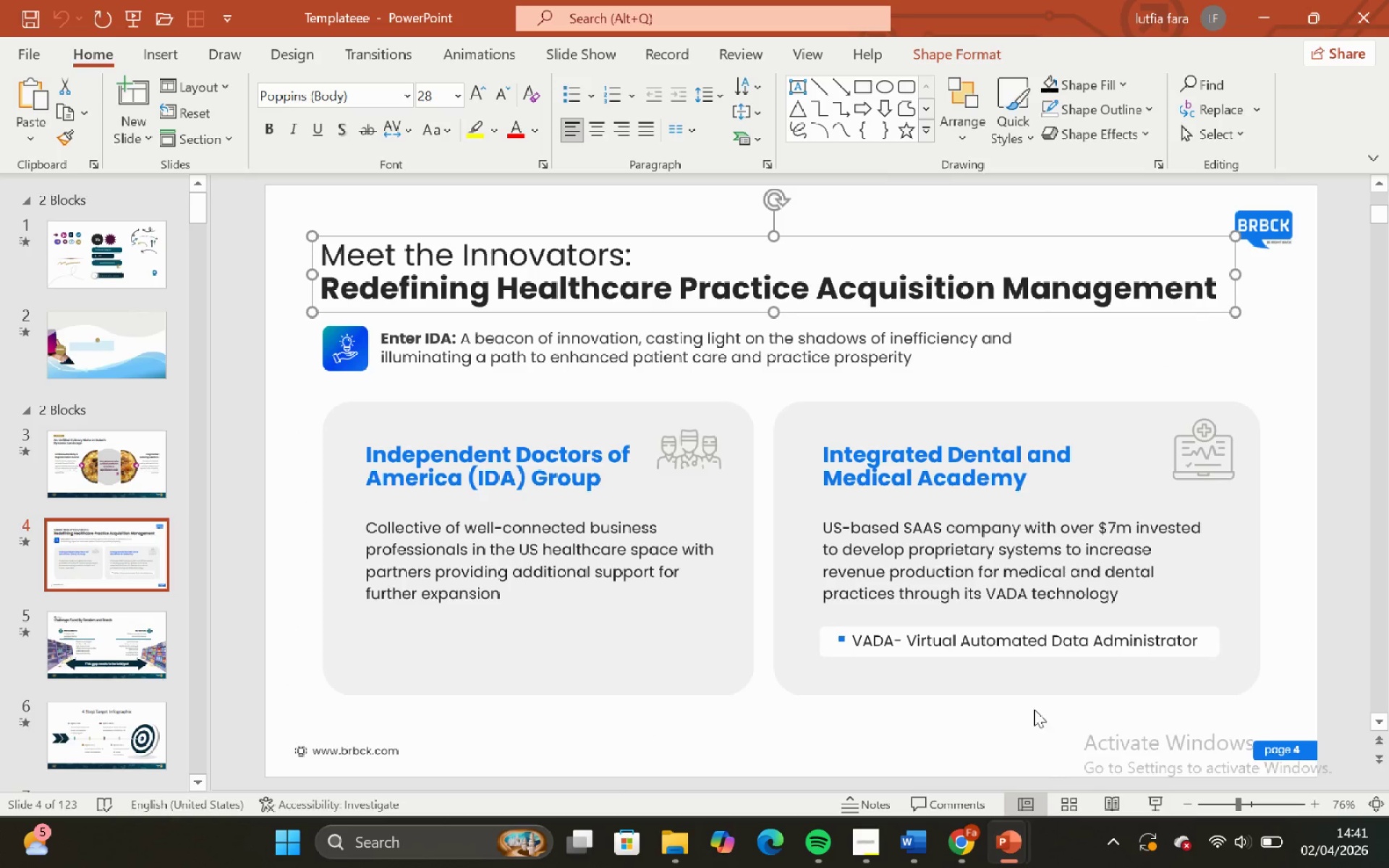 
key(Control+C)
 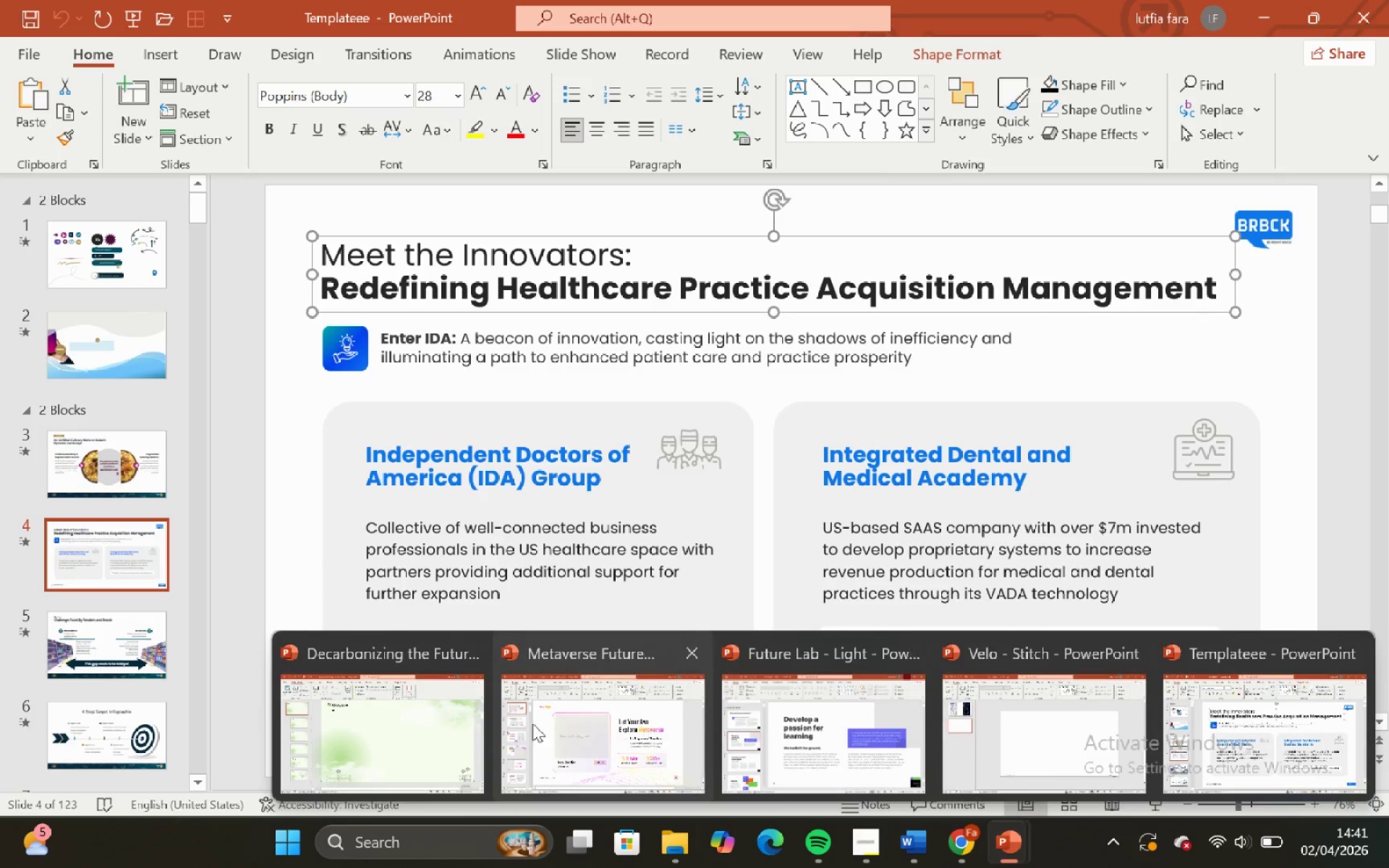 
left_click([1041, 744])
 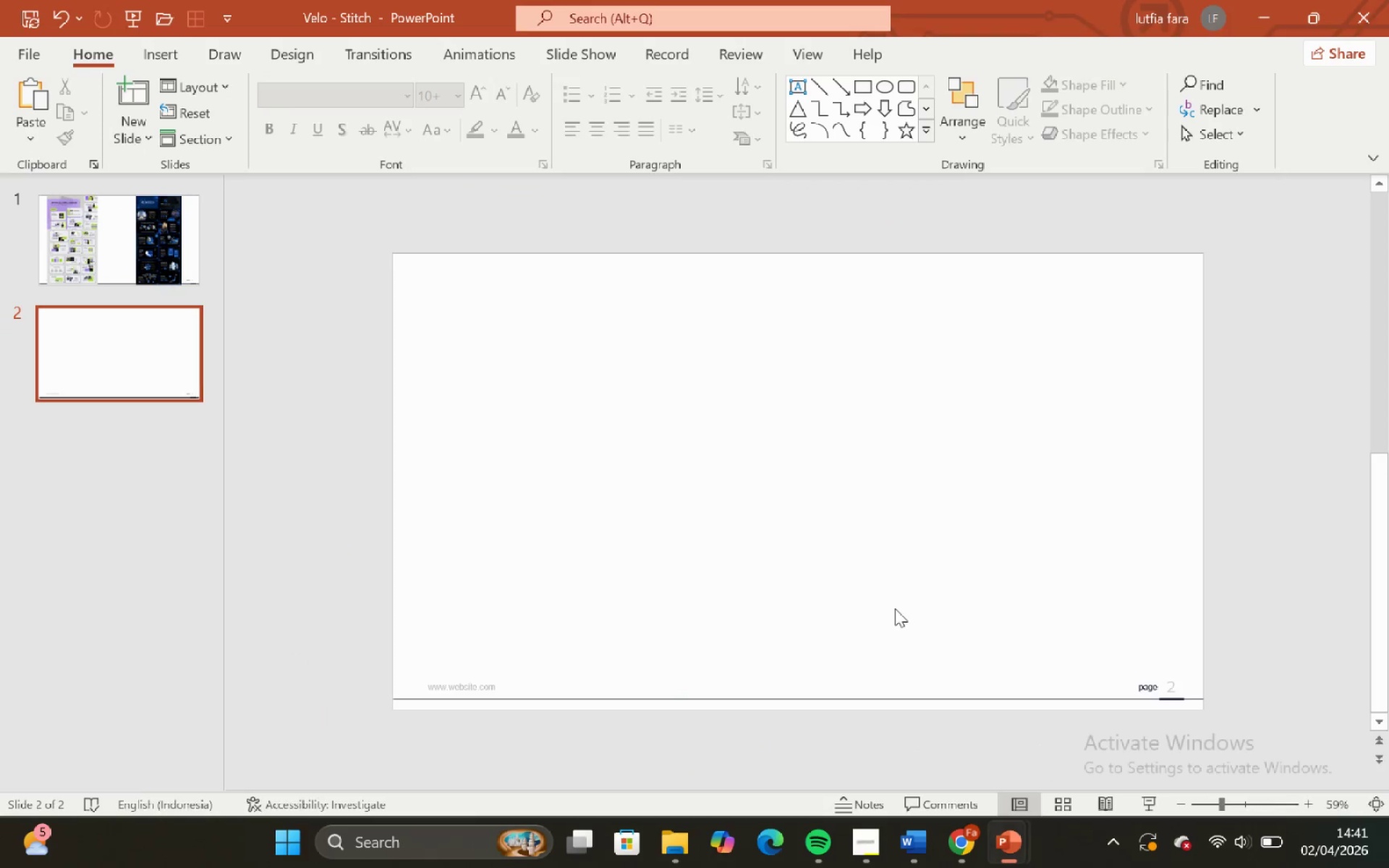 
key(Control+V)
 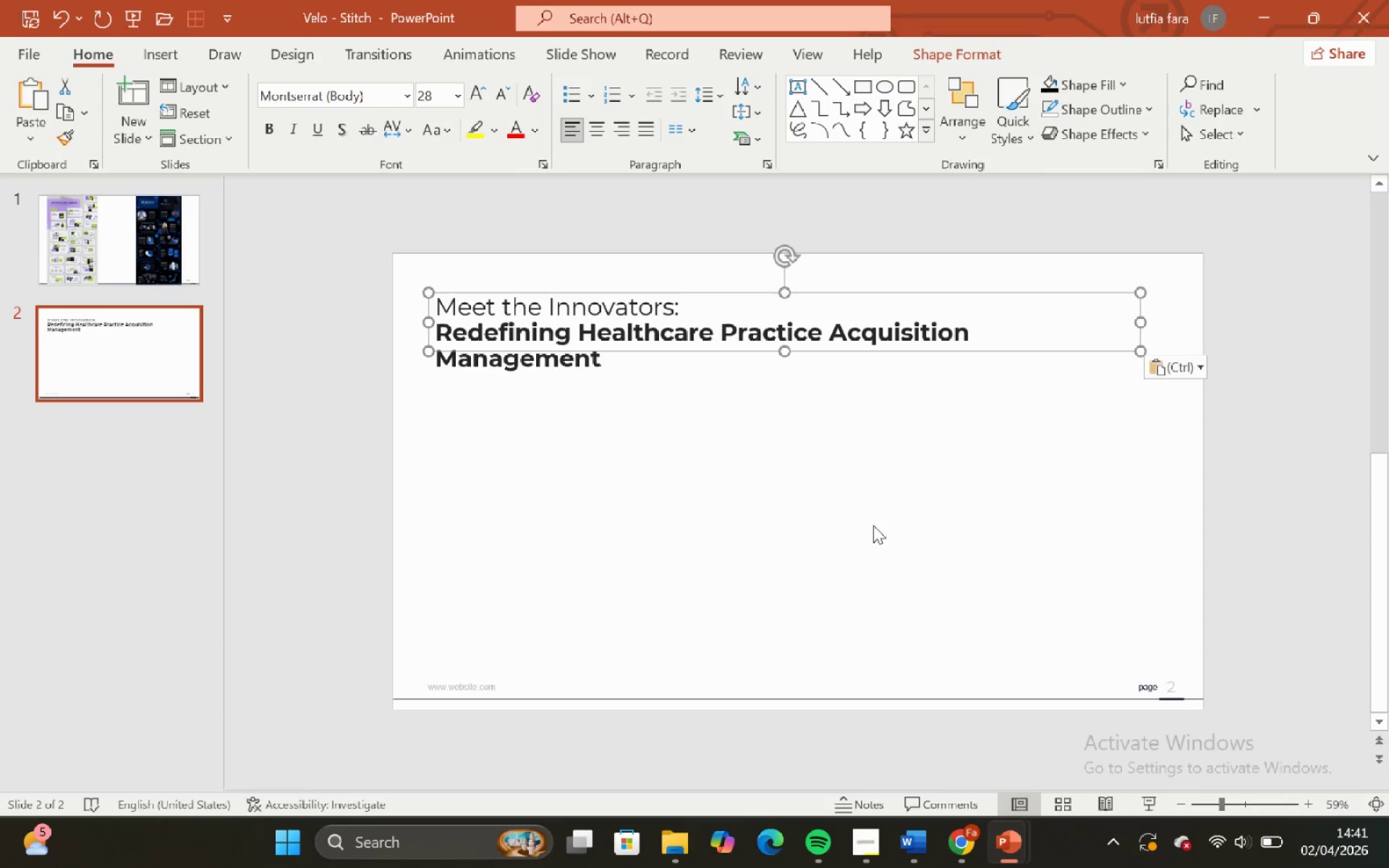 
left_click([870, 511])
 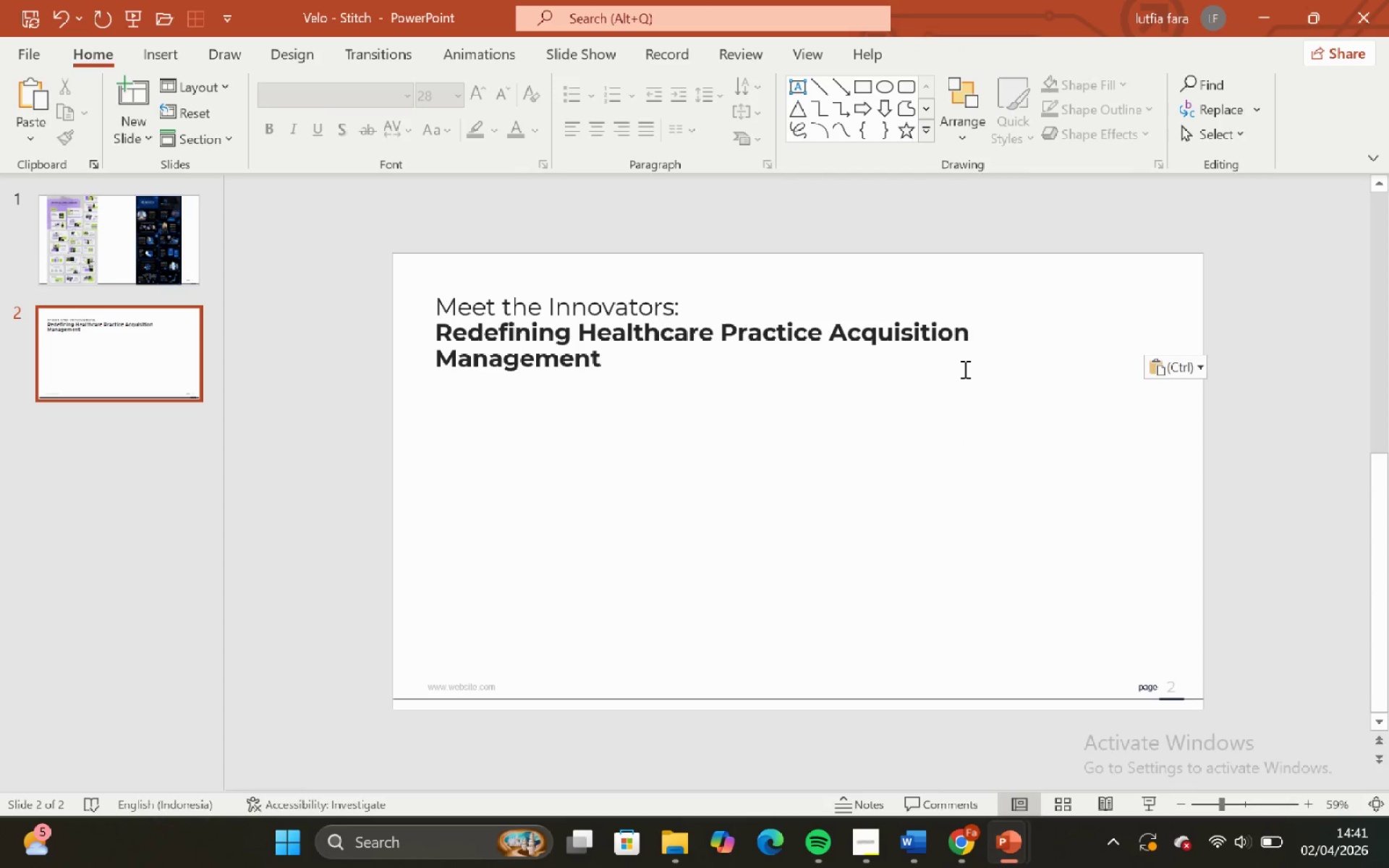 
left_click([961, 349])
 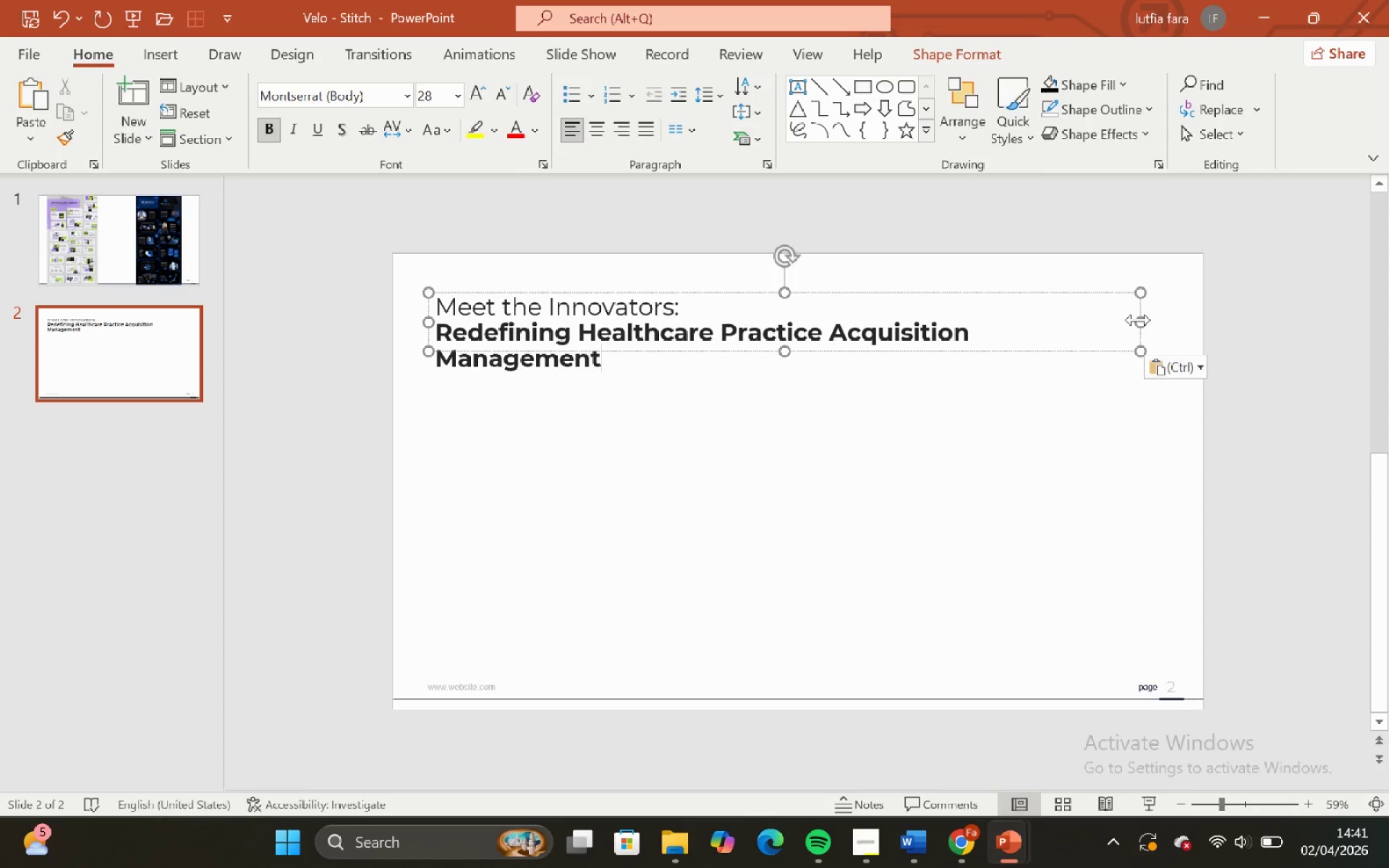 
left_click_drag(start_coordinate=[1138, 320], to_coordinate=[1222, 323])
 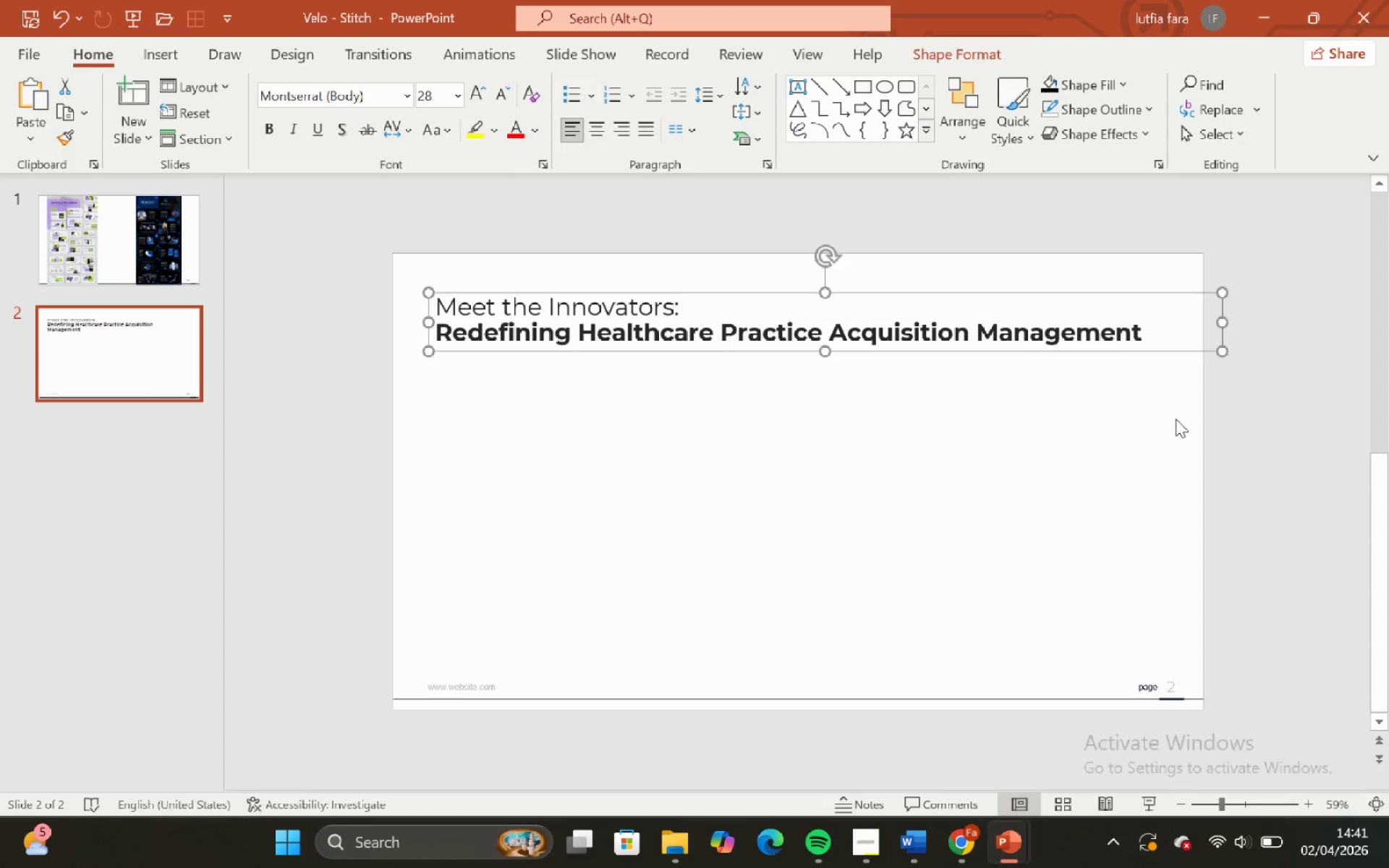 
left_click([1176, 419])
 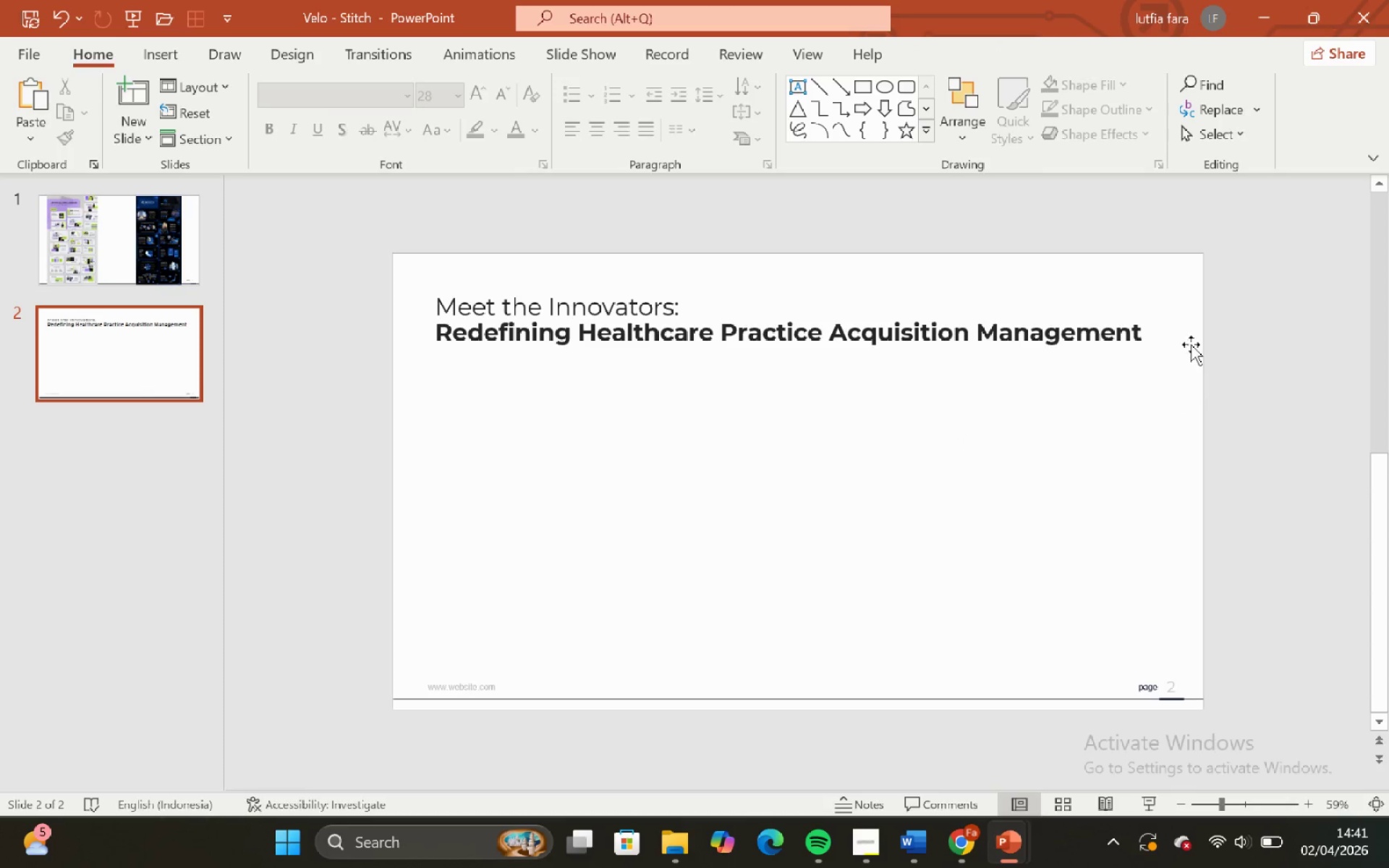 
left_click([1180, 327])
 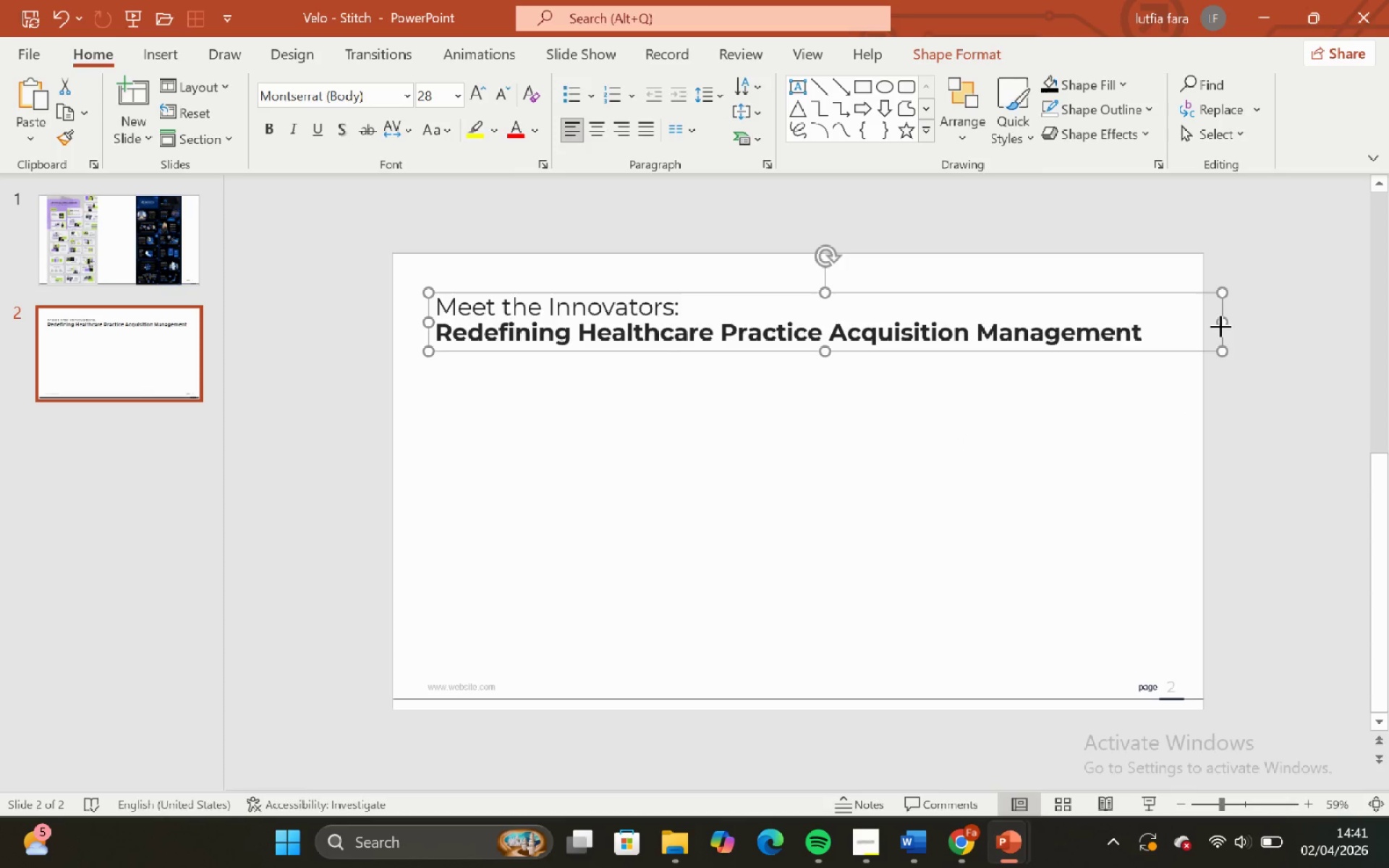 
left_click_drag(start_coordinate=[1220, 326], to_coordinate=[1183, 333])
 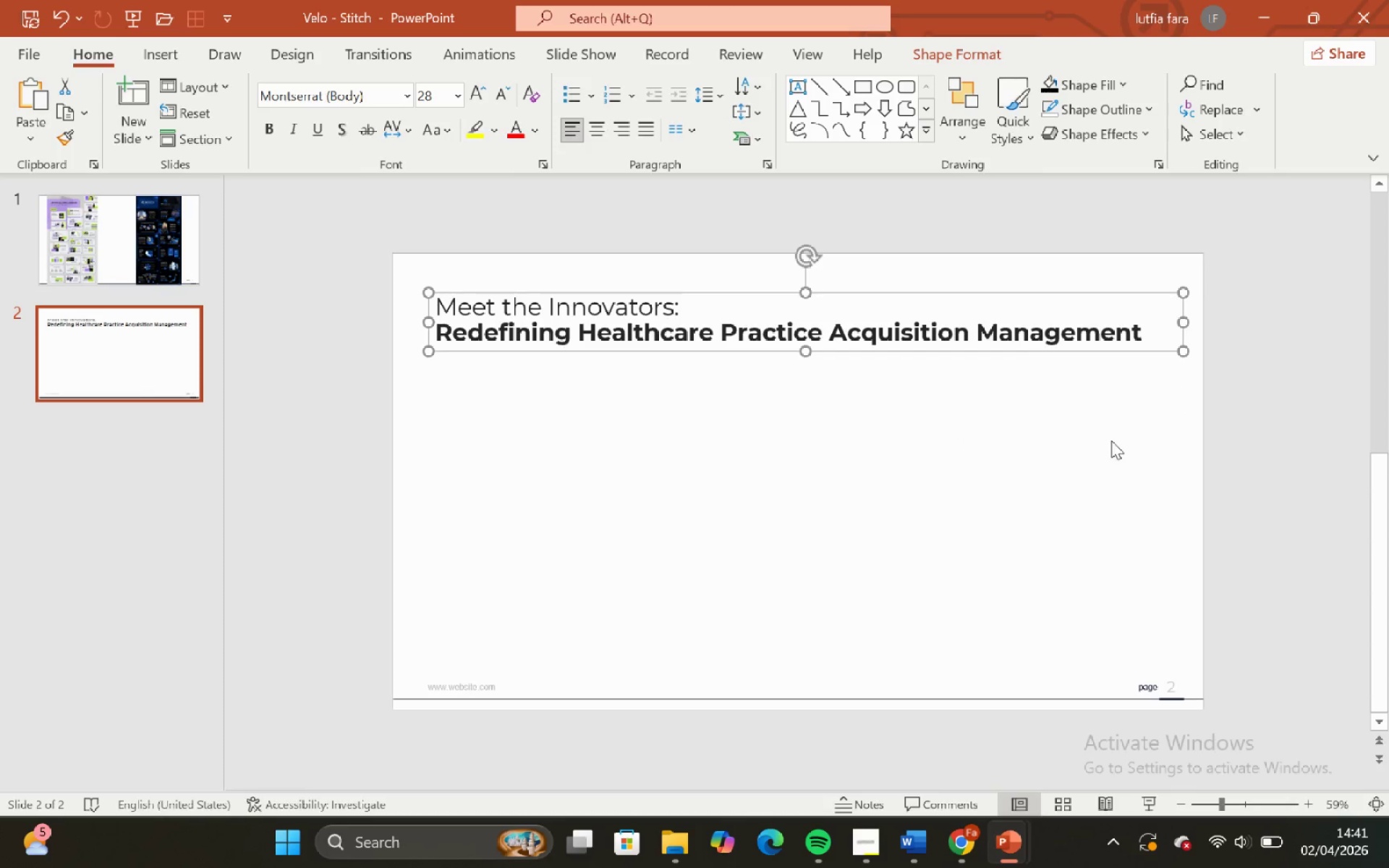 
left_click([1111, 441])
 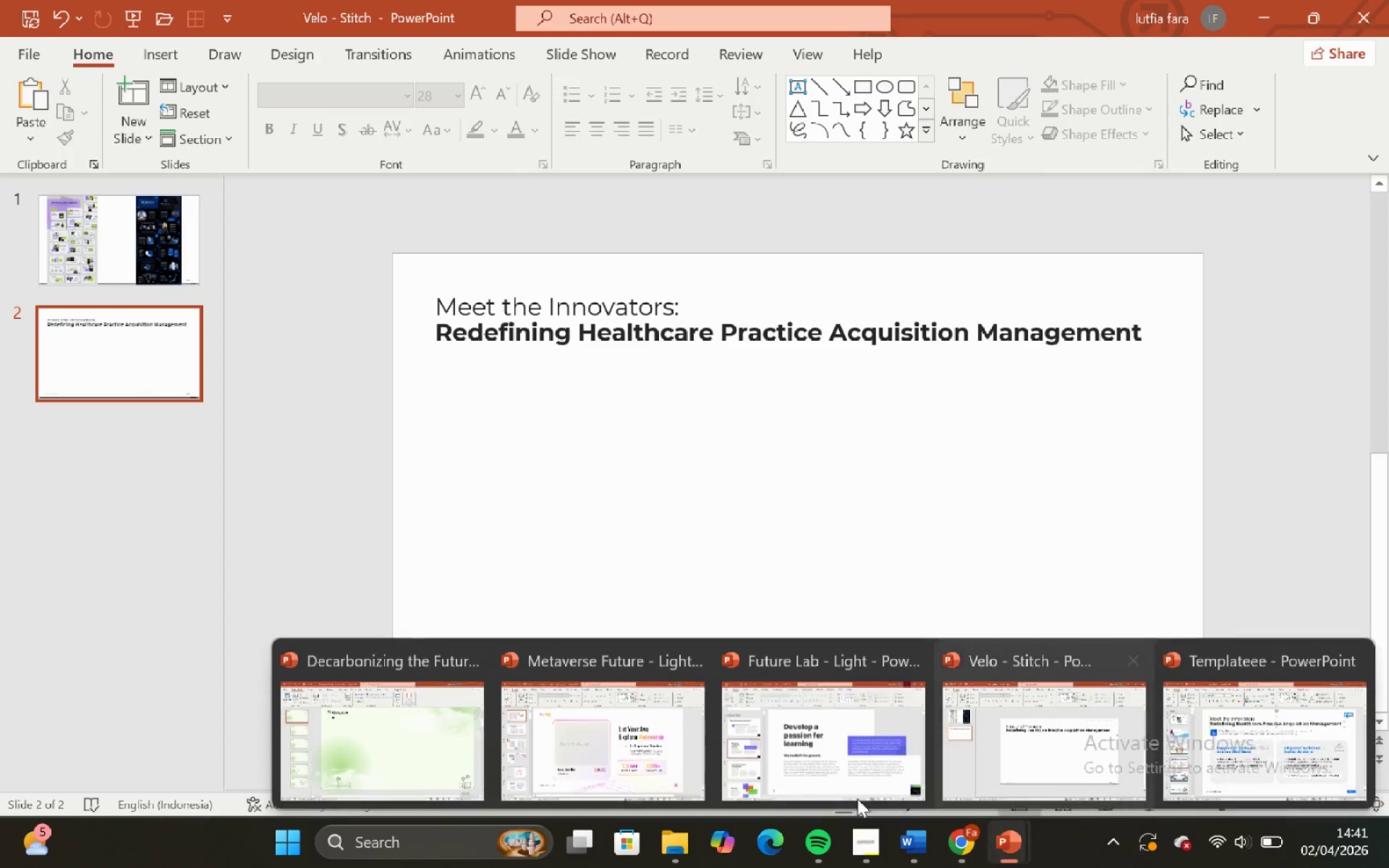 
left_click([630, 749])
 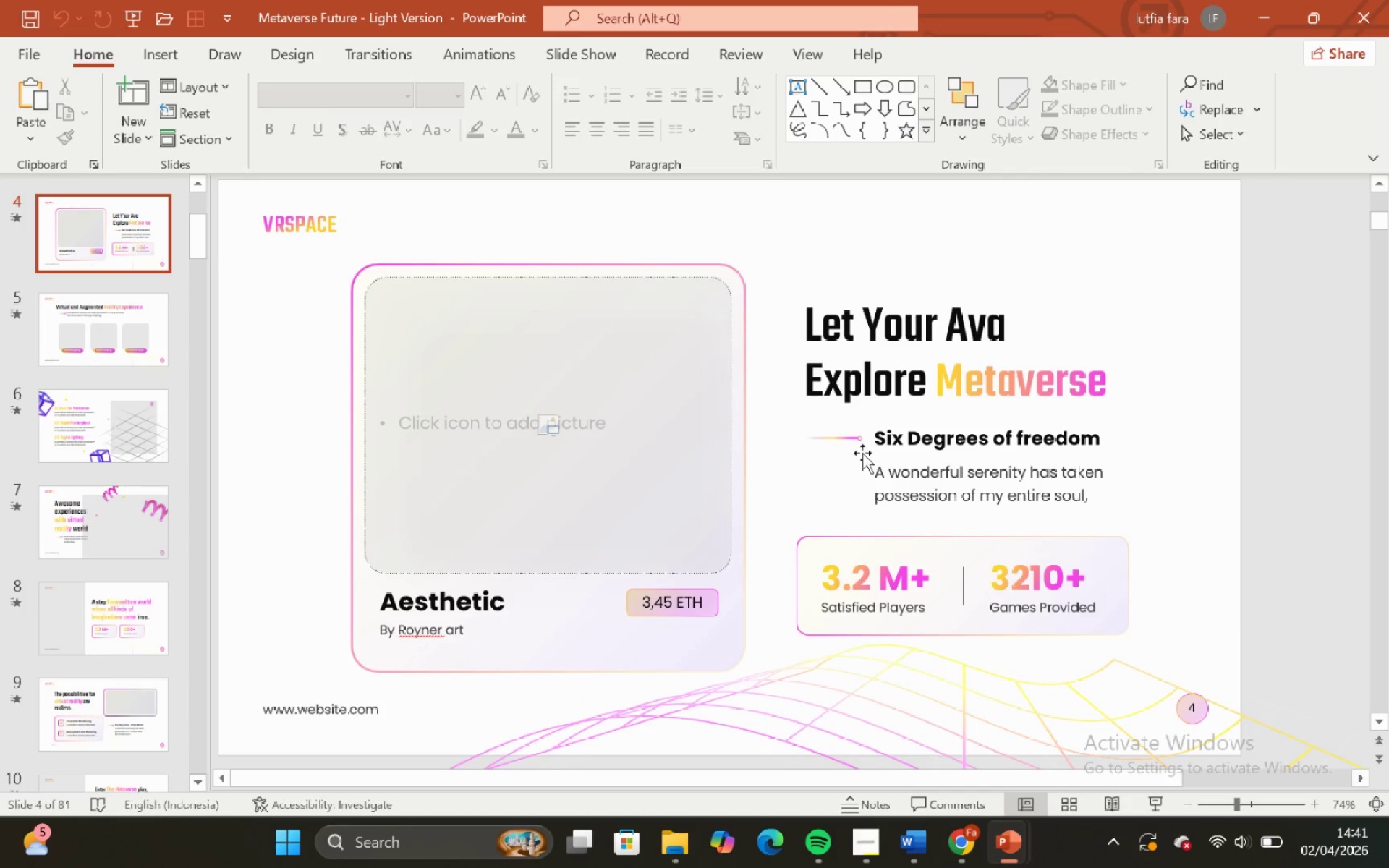 
left_click([858, 433])
 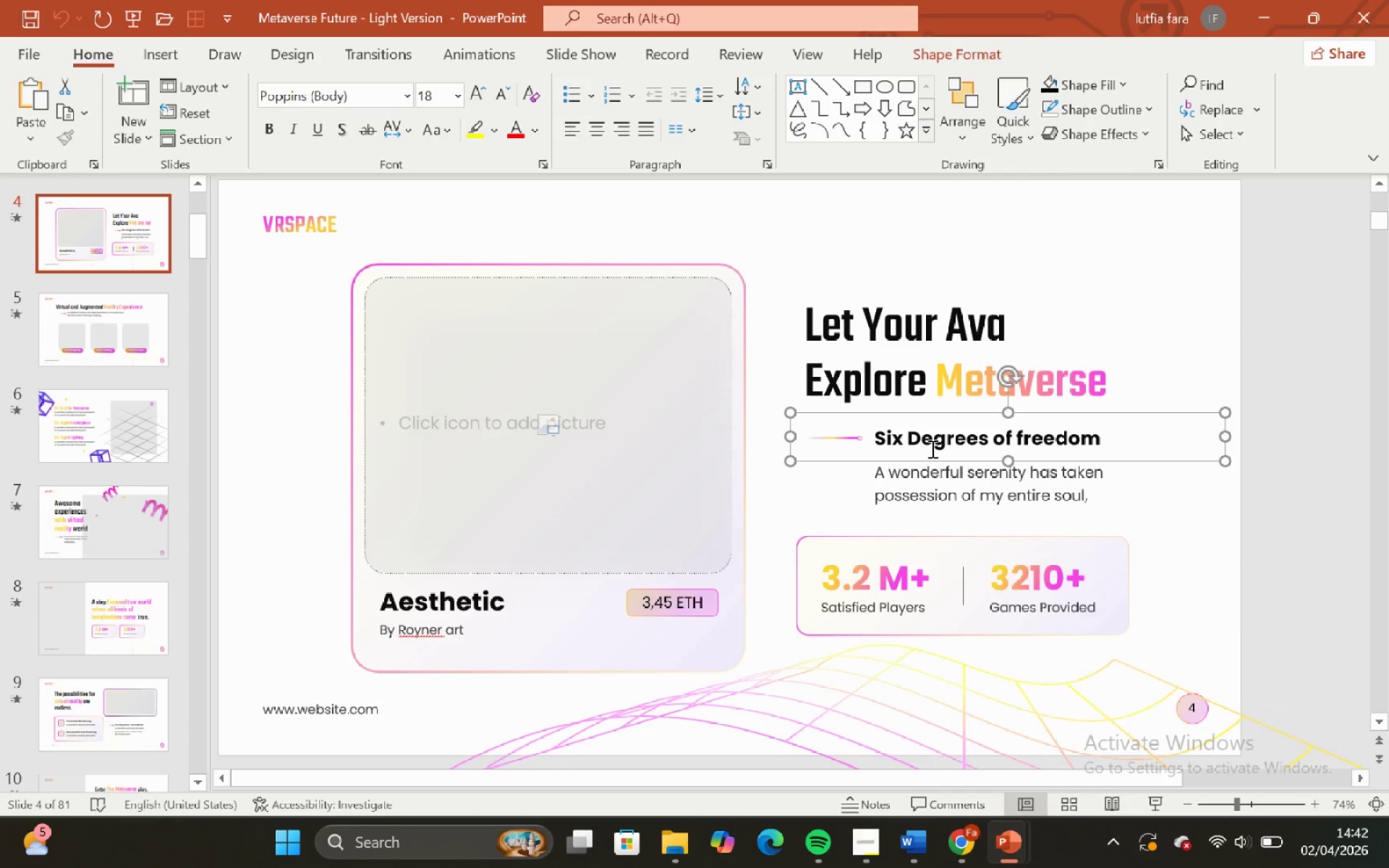 
hold_key(key=ControlLeft, duration=0.47)
 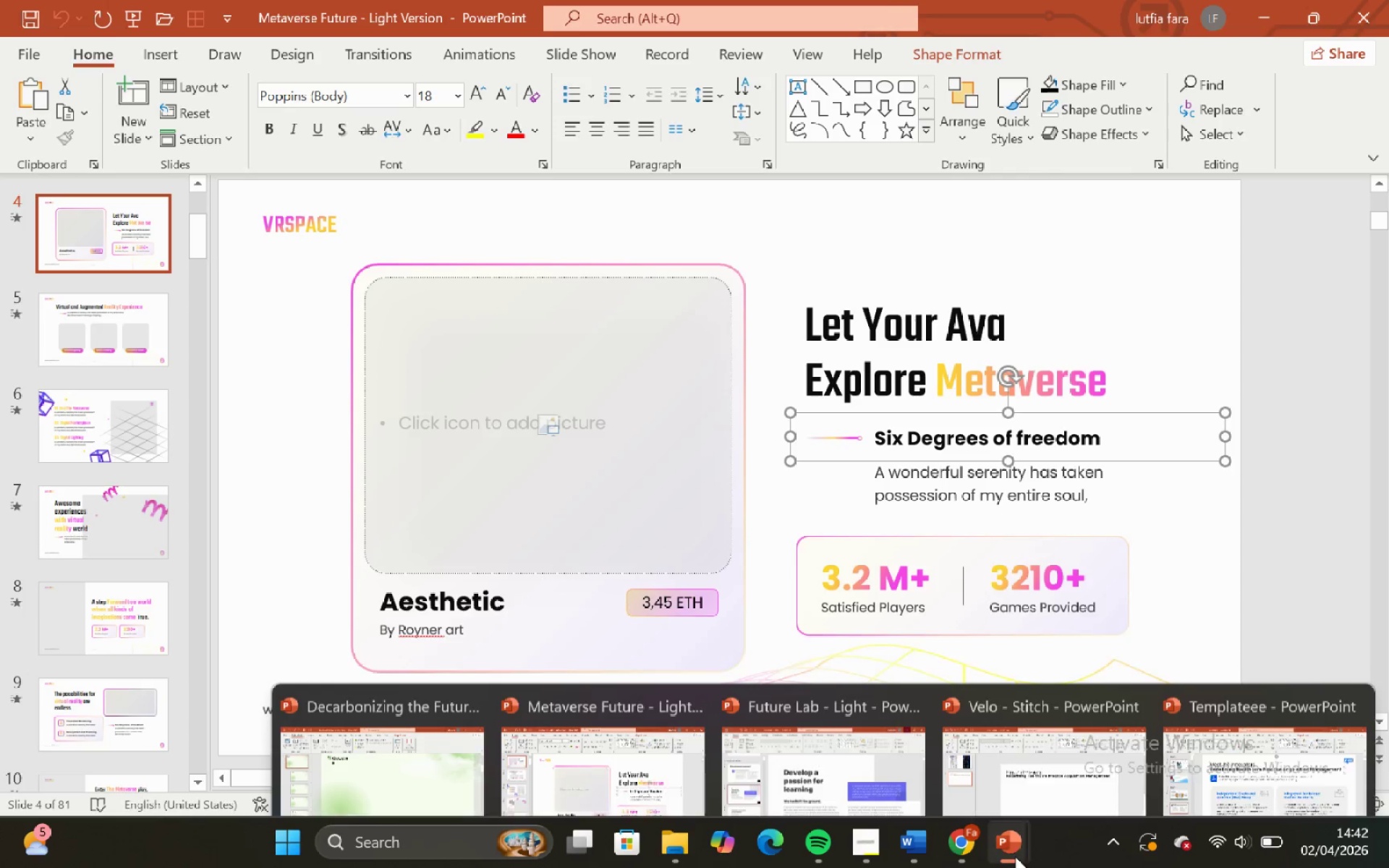 
hold_key(key=C, duration=0.31)
 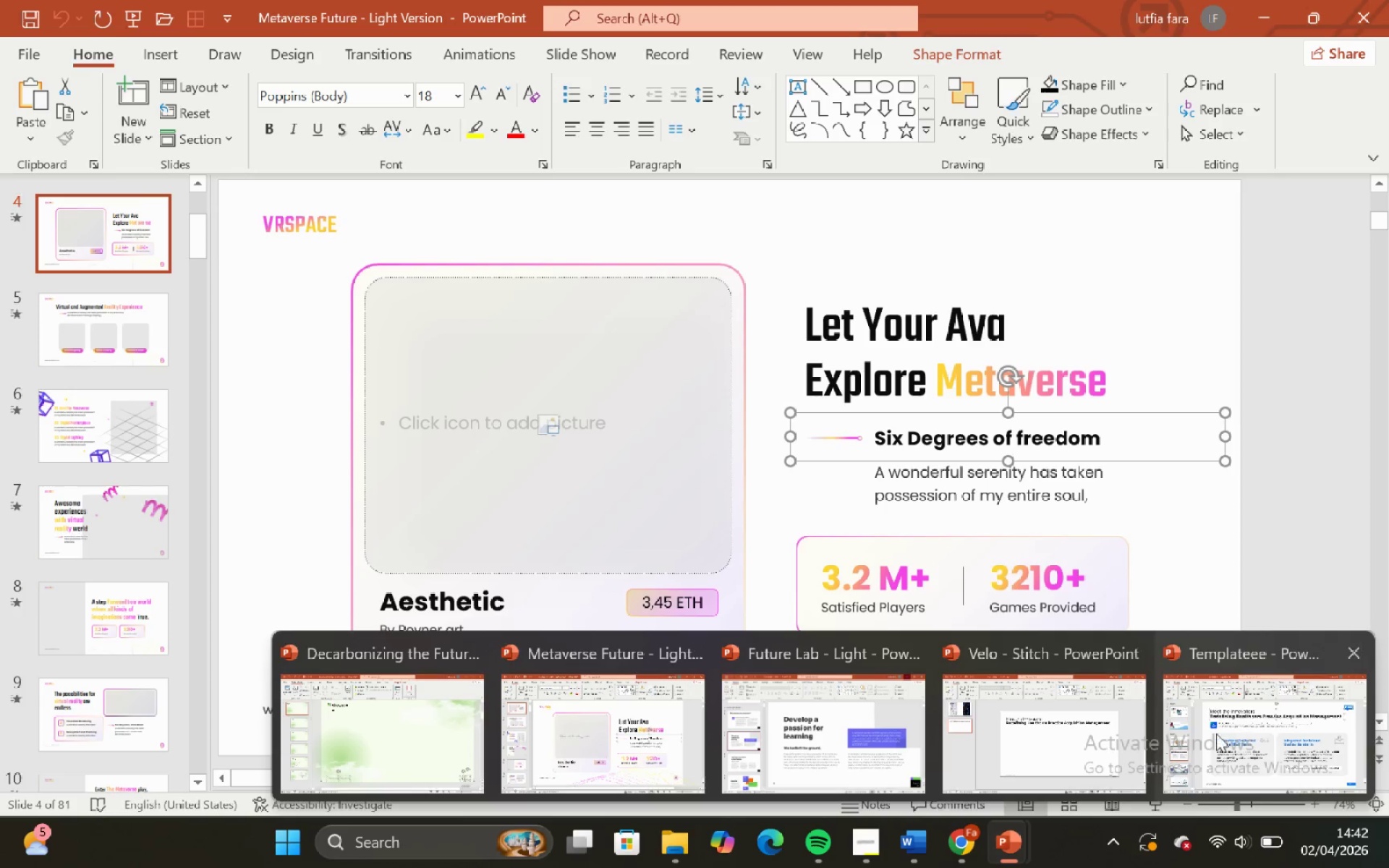 
left_click([1048, 749])
 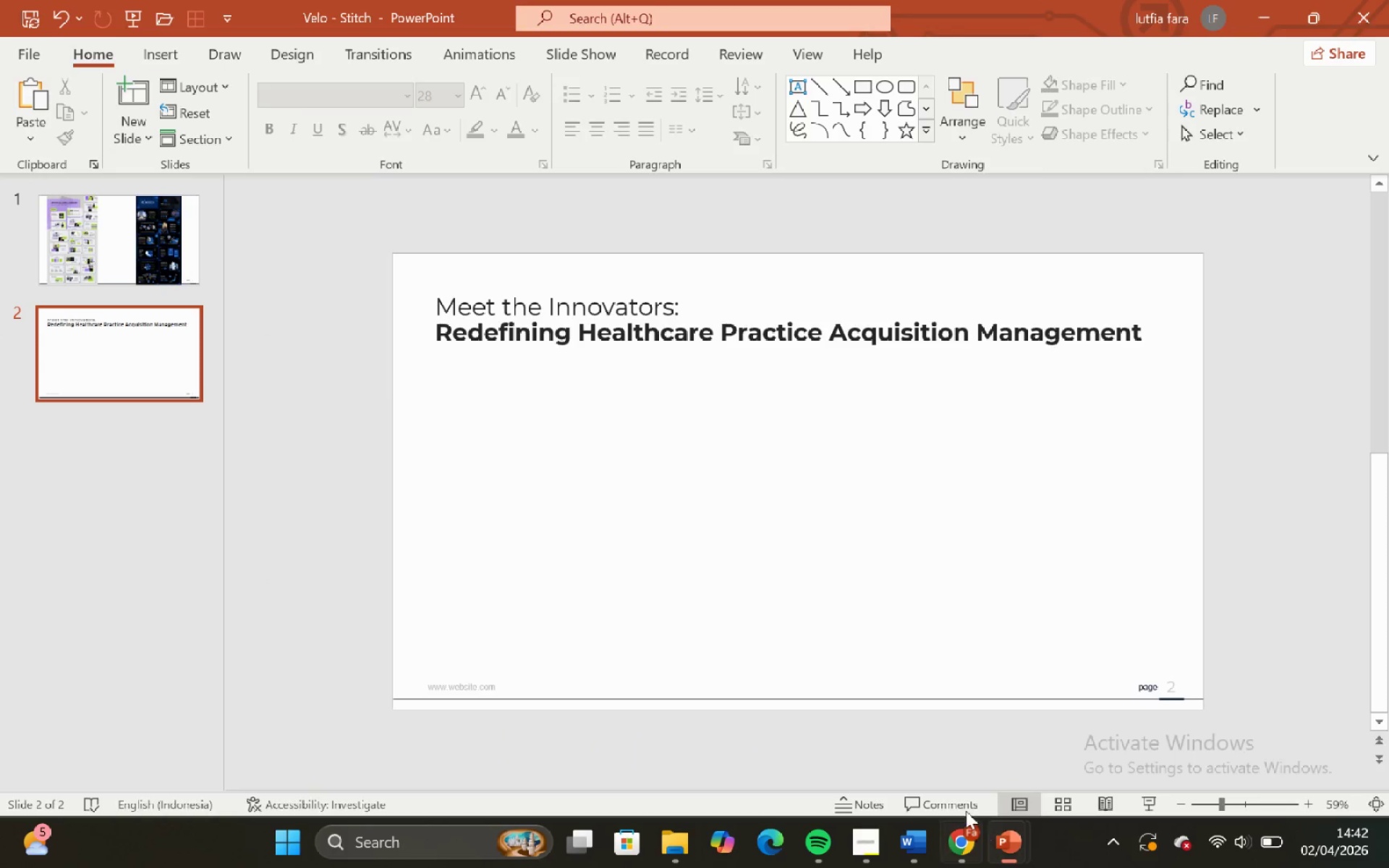 
key(Control+V)
 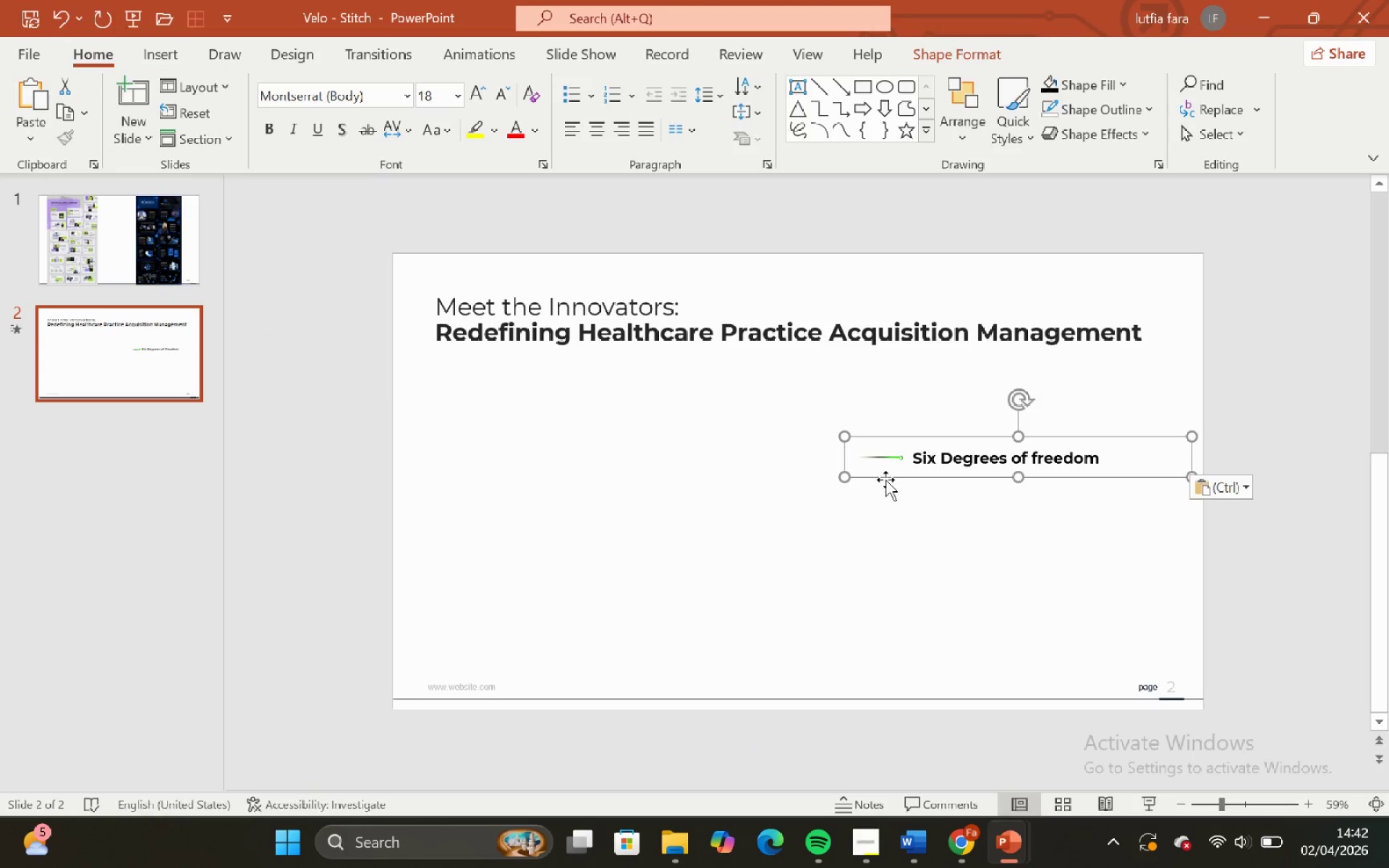 
left_click_drag(start_coordinate=[885, 477], to_coordinate=[464, 309])
 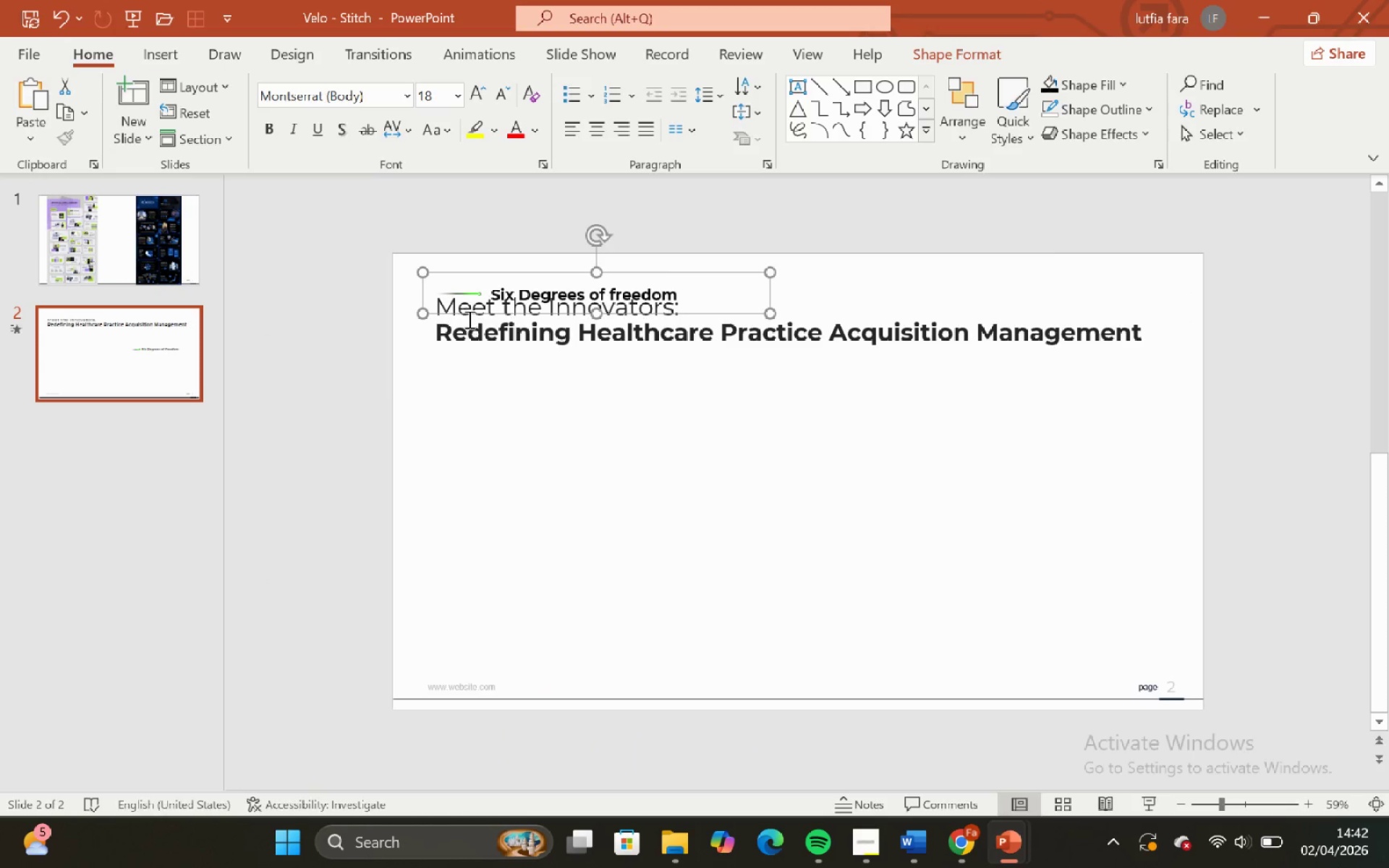 
hold_key(key=ControlLeft, duration=1.01)
hold_key(key=ShiftLeft, duration=1.0)
scroll: coordinate [490, 326], scroll_direction: up, amount: 8.0
 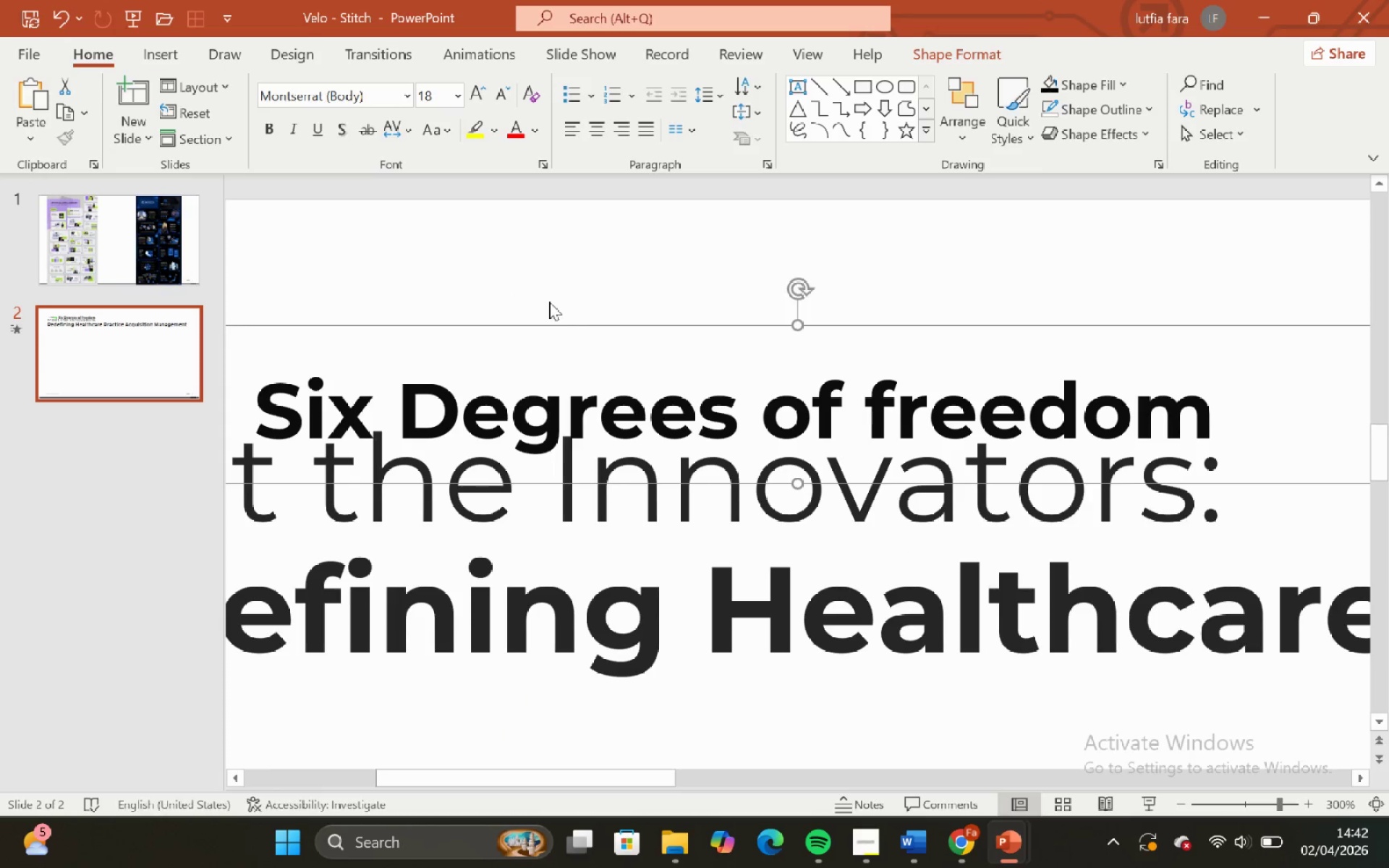 
hold_key(key=ControlLeft, duration=1.41)
hold_key(key=ShiftLeft, duration=1.39)
scroll: coordinate [549, 302], scroll_direction: down, amount: 3.0
 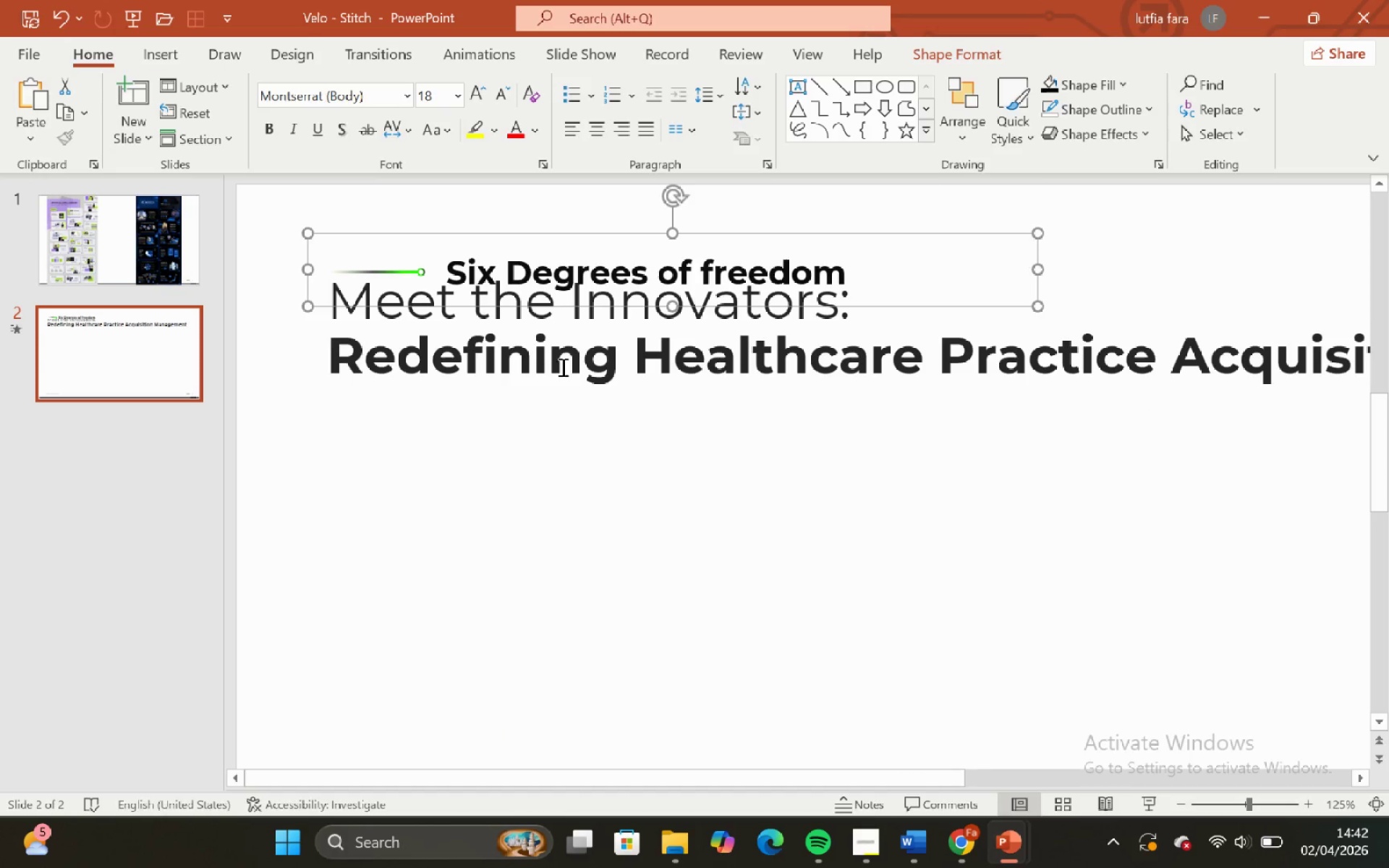 
hold_key(key=ShiftLeft, duration=0.75)
hold_key(key=ControlLeft, duration=0.7)
scroll: coordinate [548, 342], scroll_direction: down, amount: 2.0
 